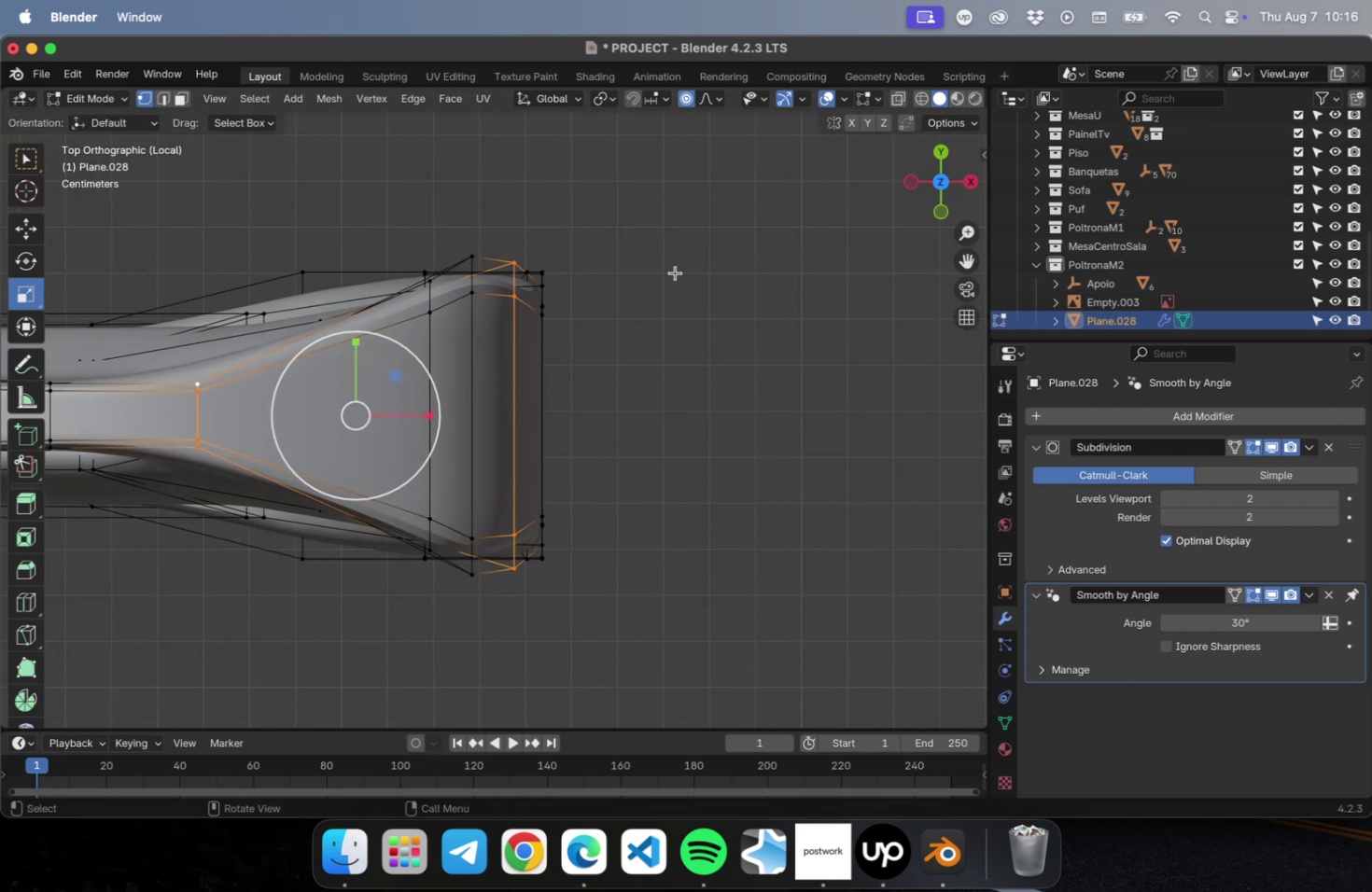 
hold_key(key=CommandLeft, duration=1.58)
left_click_drag(start_coordinate=[648, 234], to_coordinate=[382, 665])
 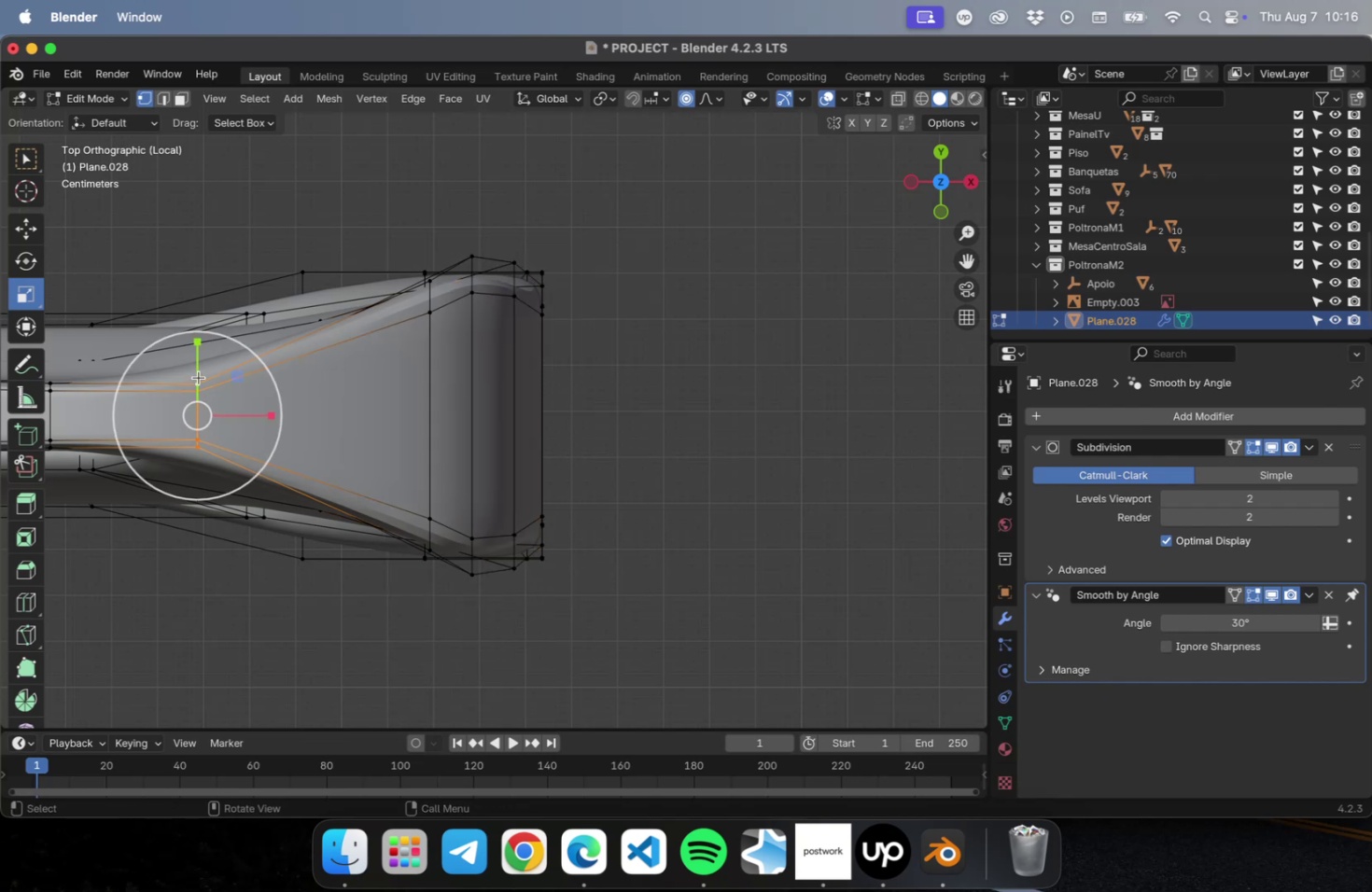 
left_click_drag(start_coordinate=[197, 354], to_coordinate=[196, 277])
 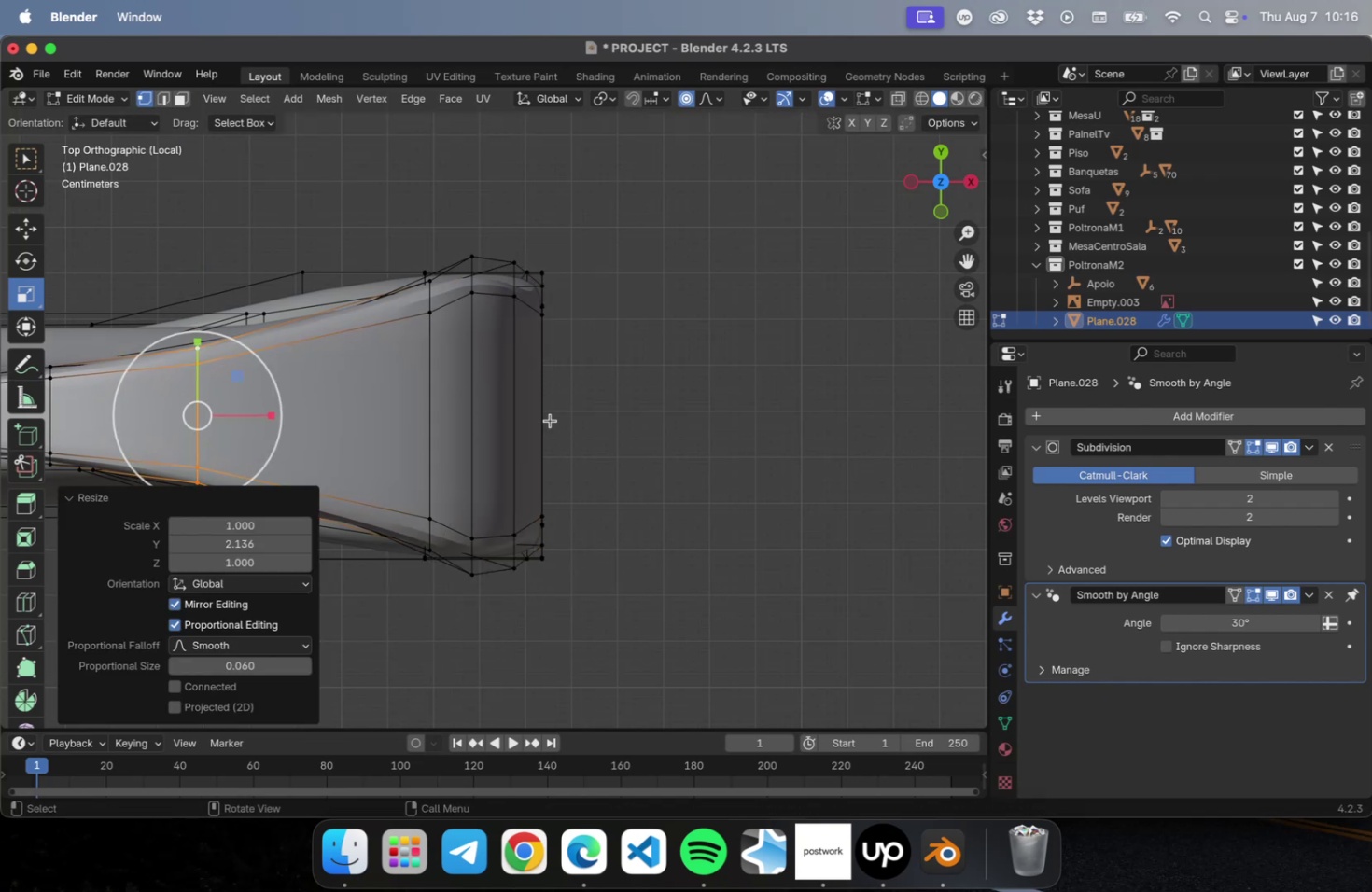 
scroll: coordinate [609, 484], scroll_direction: down, amount: 2.0
 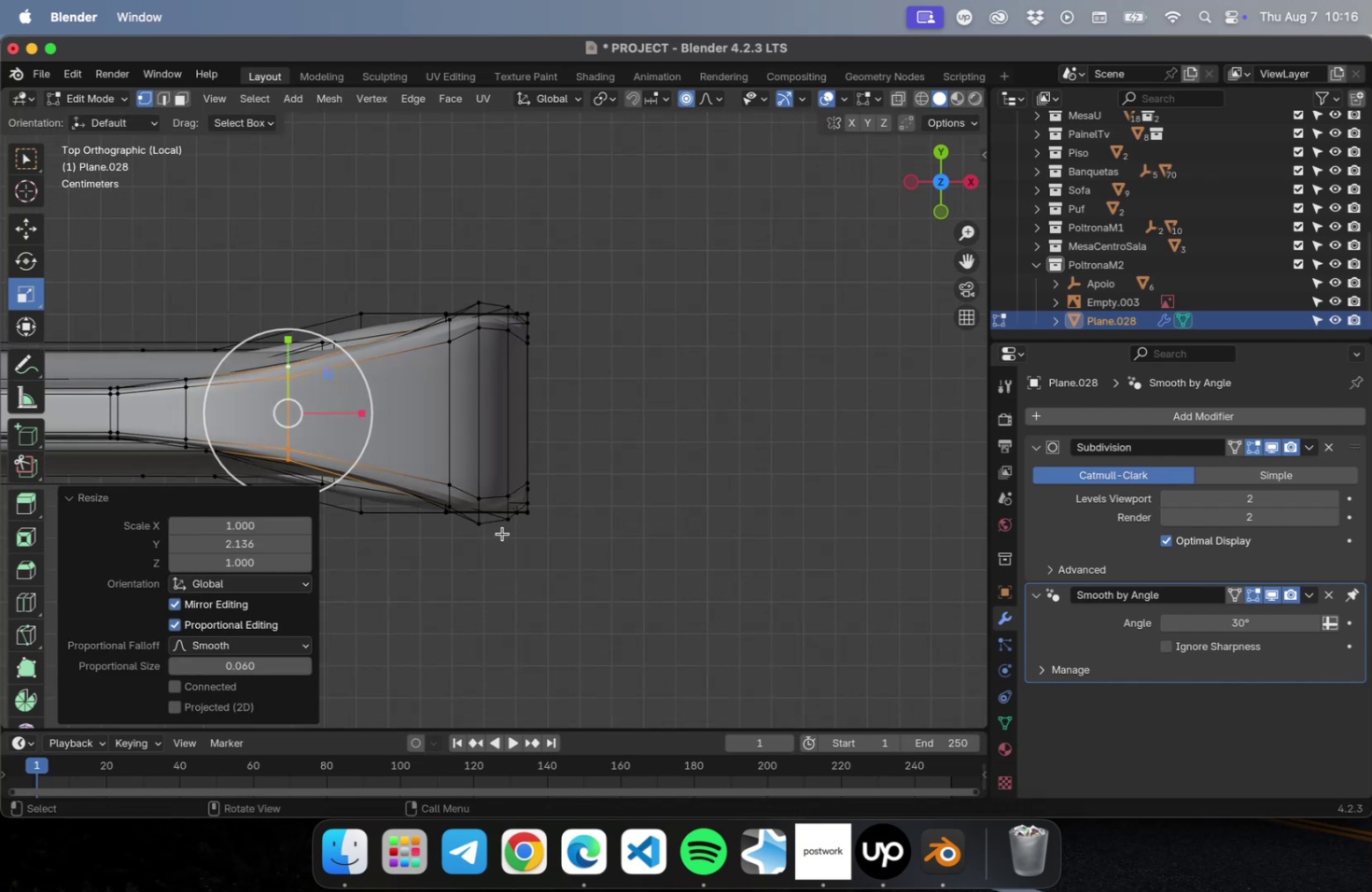 
hold_key(key=ShiftLeft, duration=1.29)
 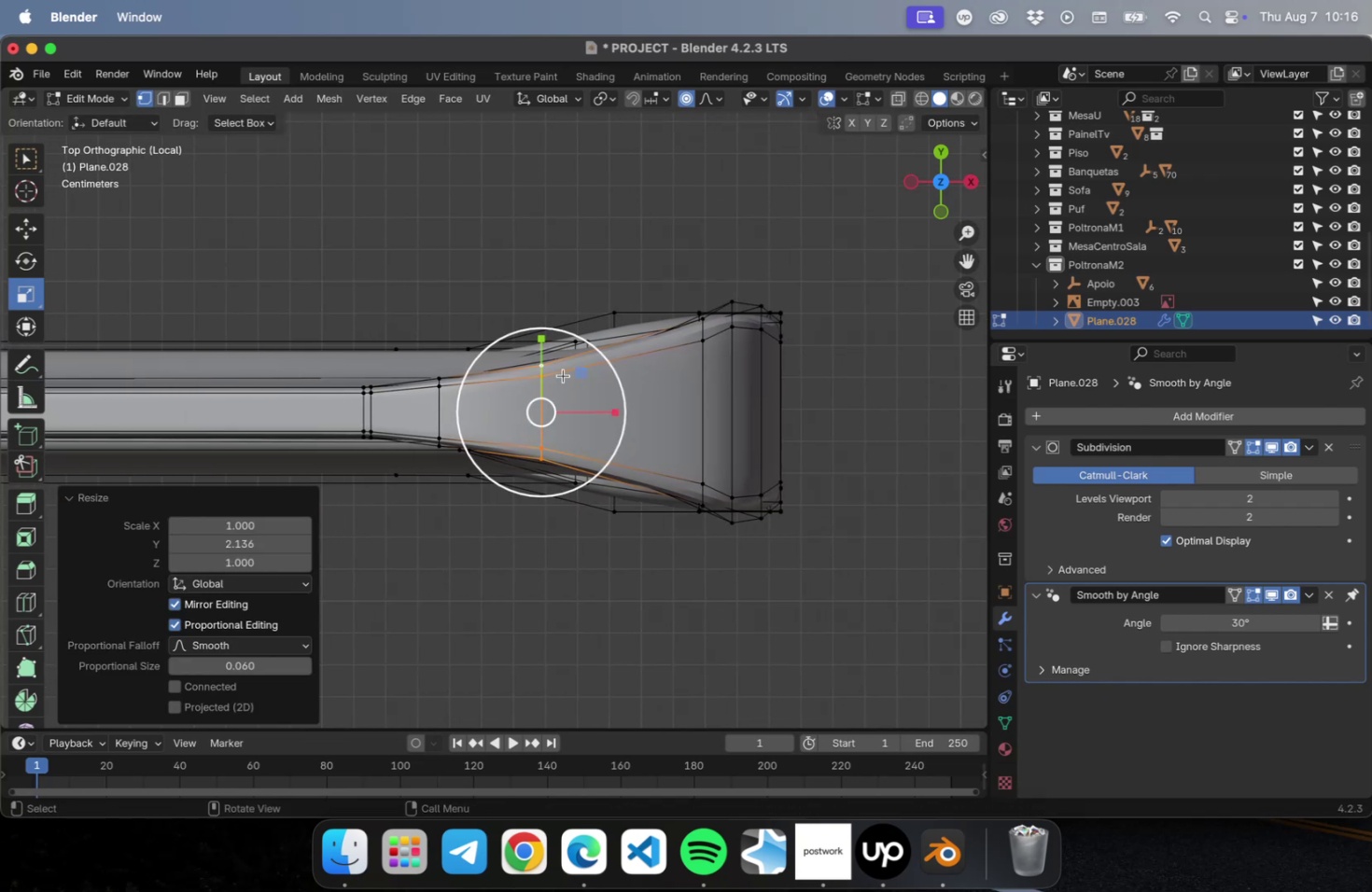 
left_click_drag(start_coordinate=[544, 343], to_coordinate=[545, 327])
 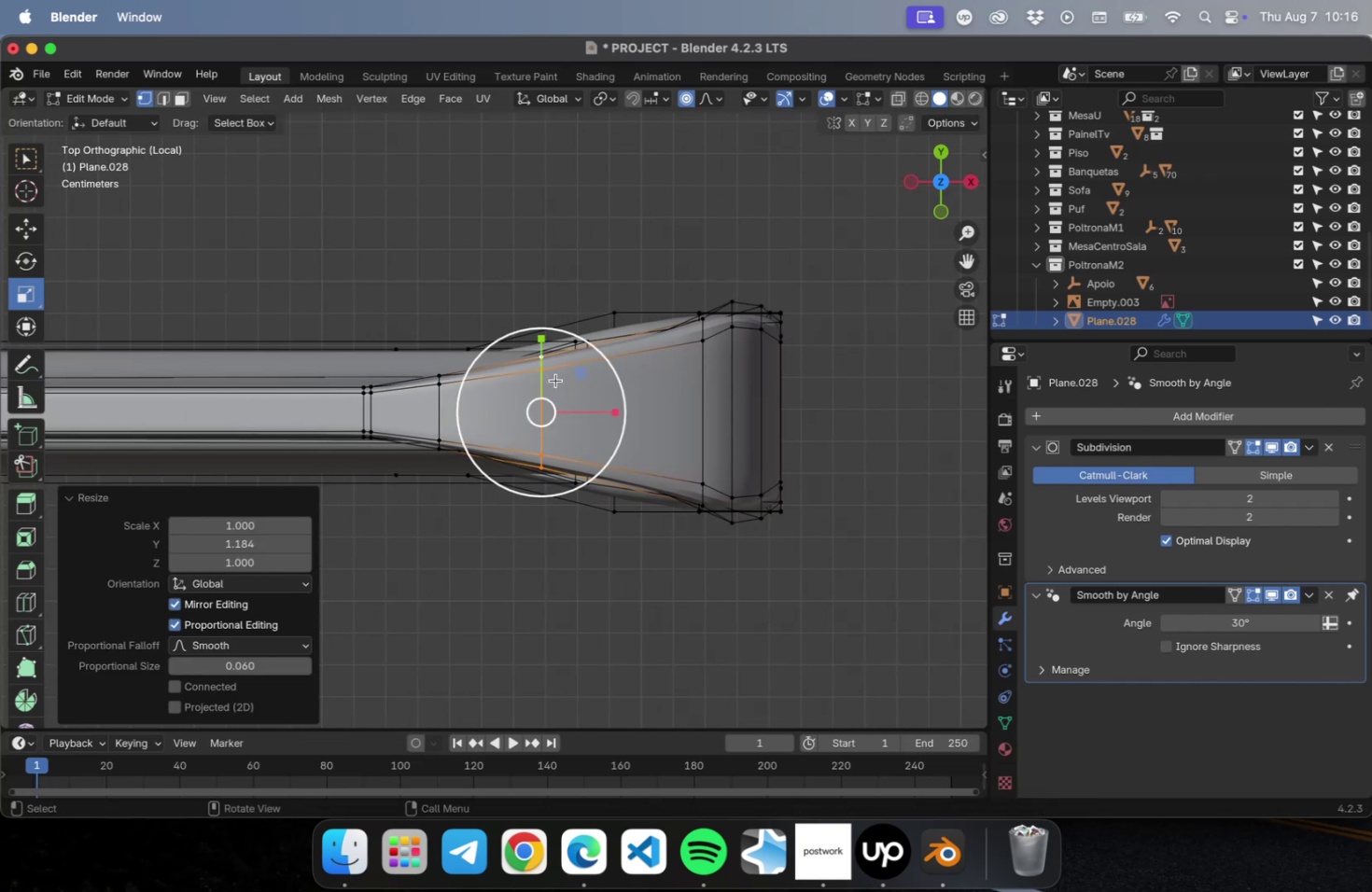 
key(Tab)
 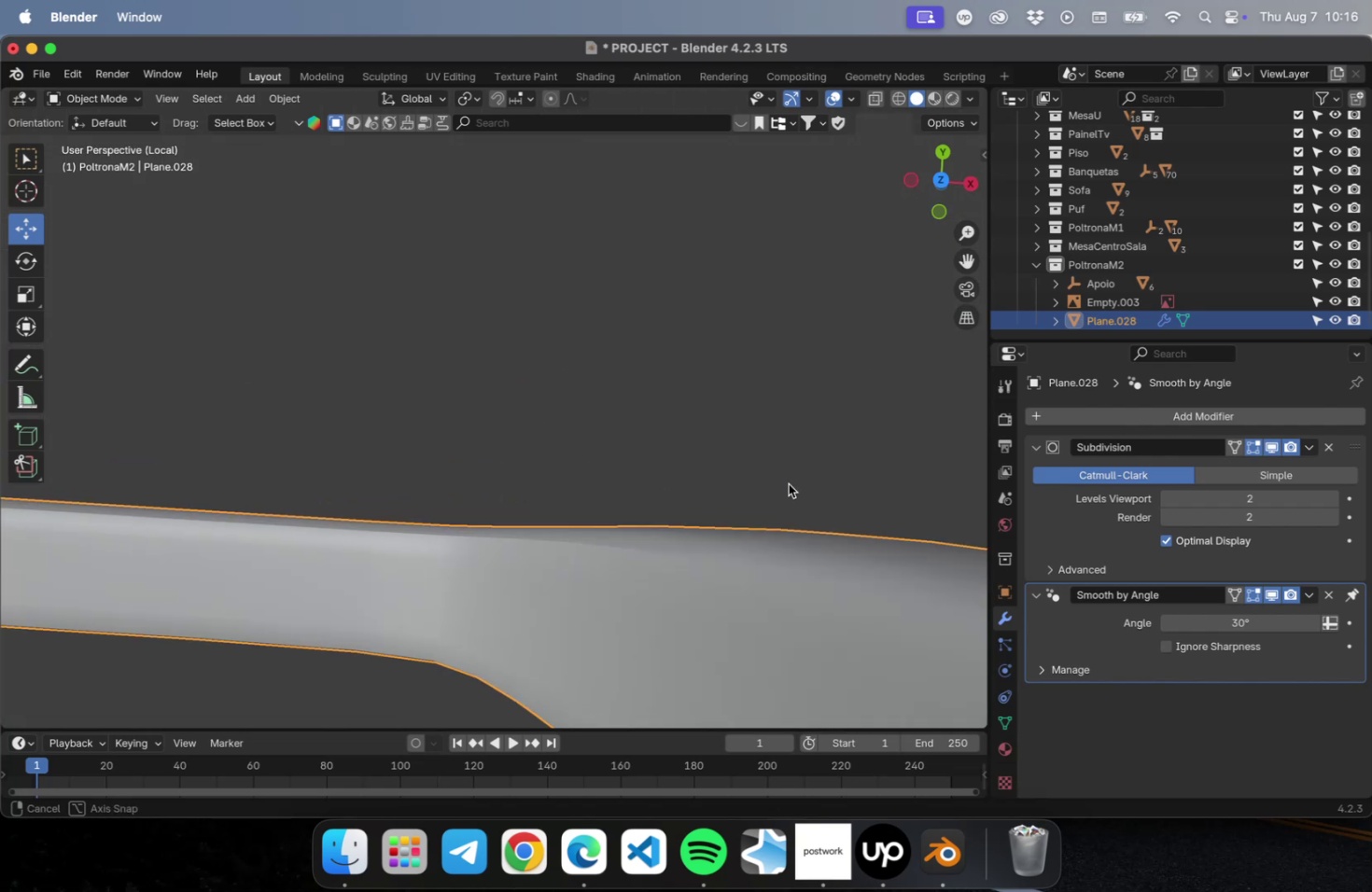 
scroll: coordinate [770, 483], scroll_direction: down, amount: 31.0
 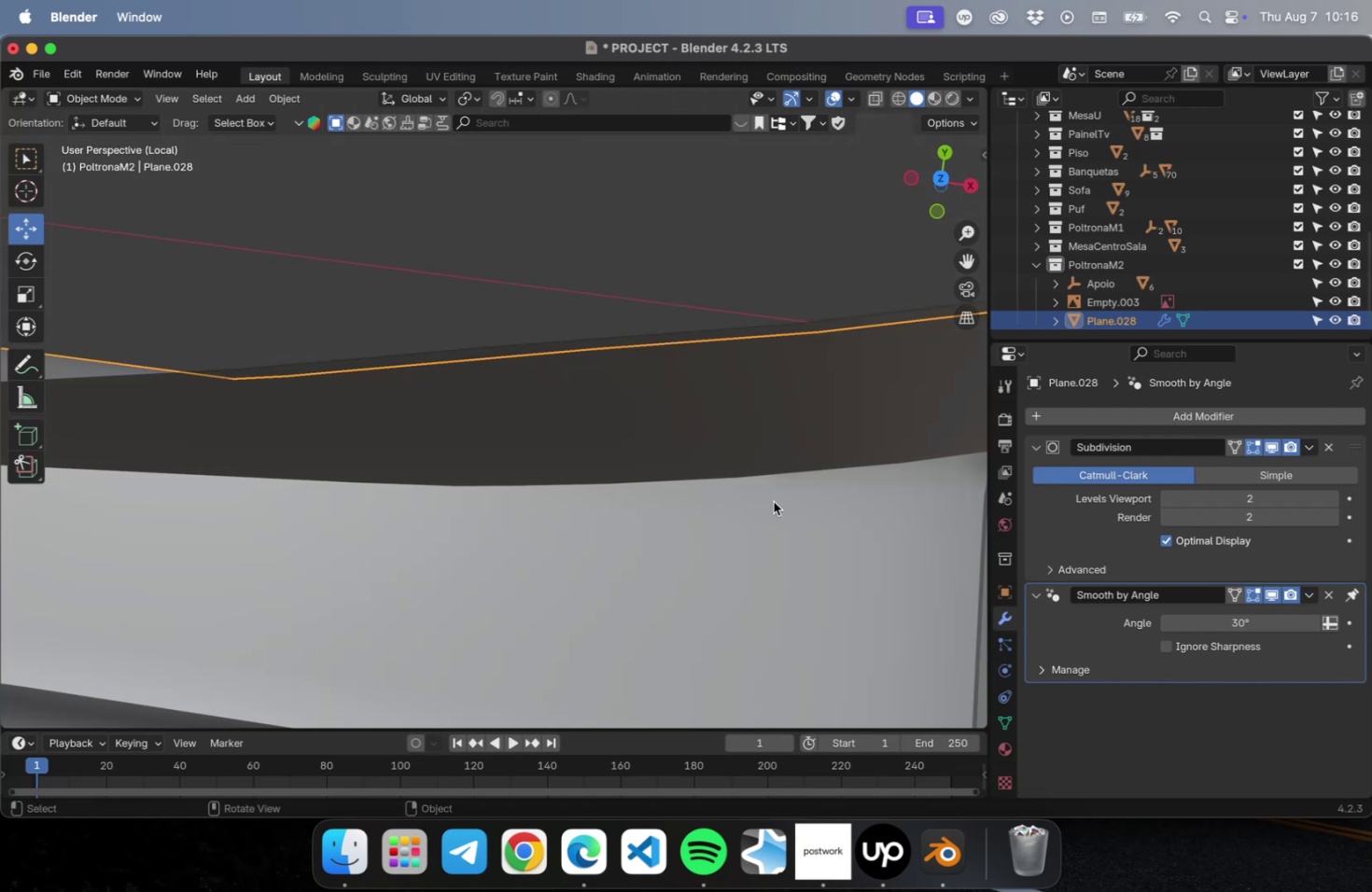 
left_click([773, 501])
 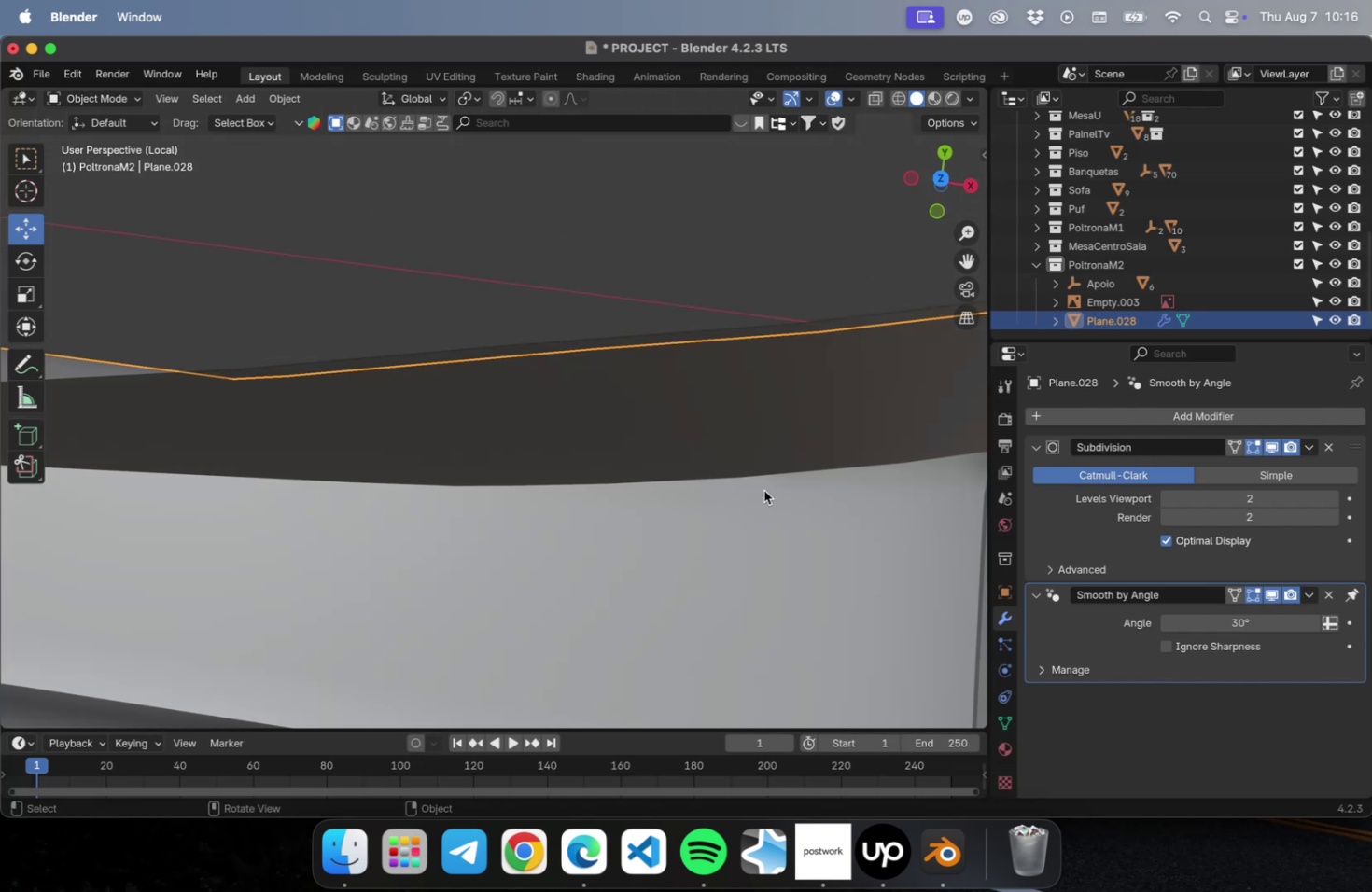 
scroll: coordinate [748, 491], scroll_direction: down, amount: 22.0
 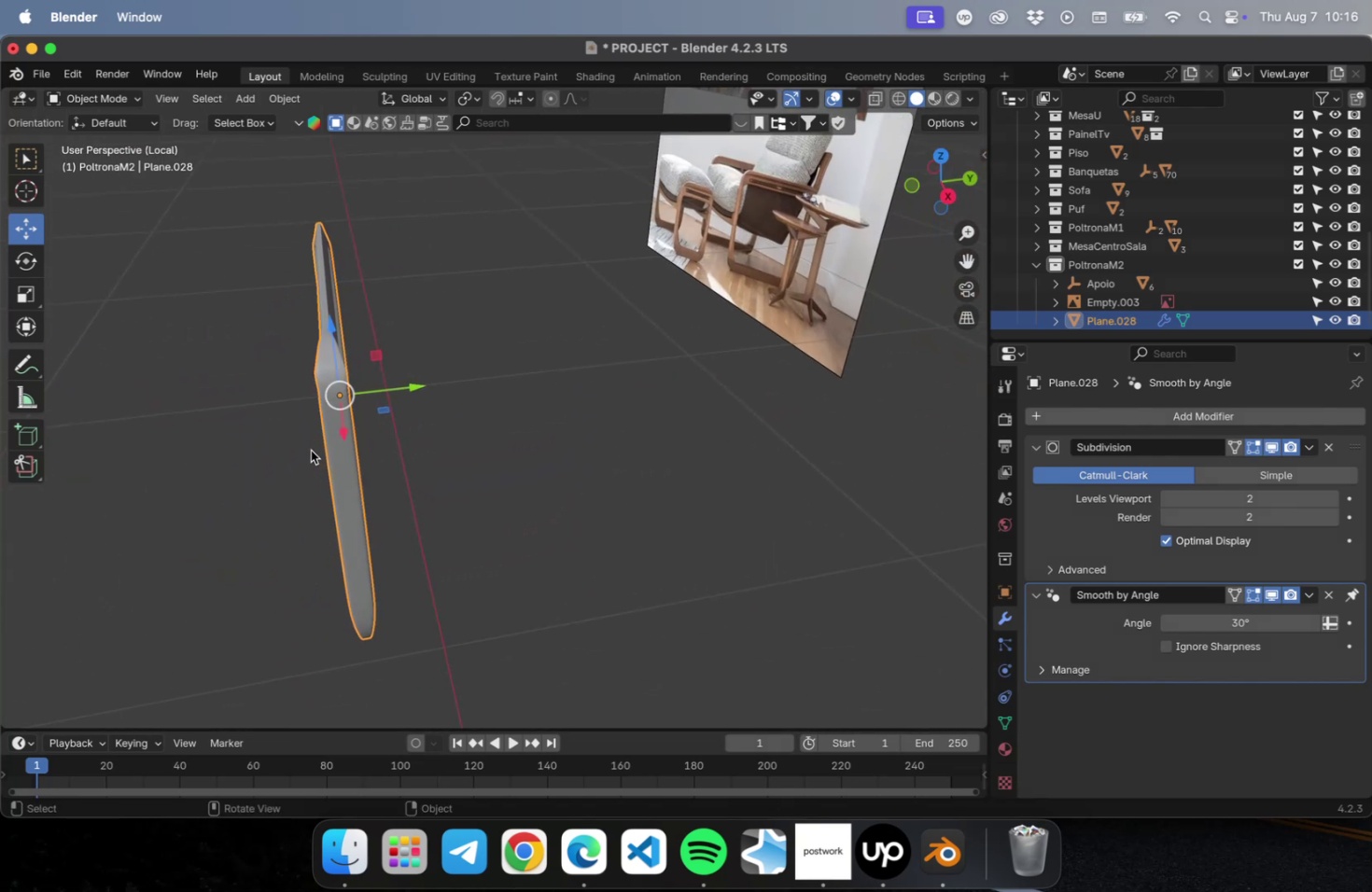 
scroll: coordinate [410, 359], scroll_direction: up, amount: 4.0
 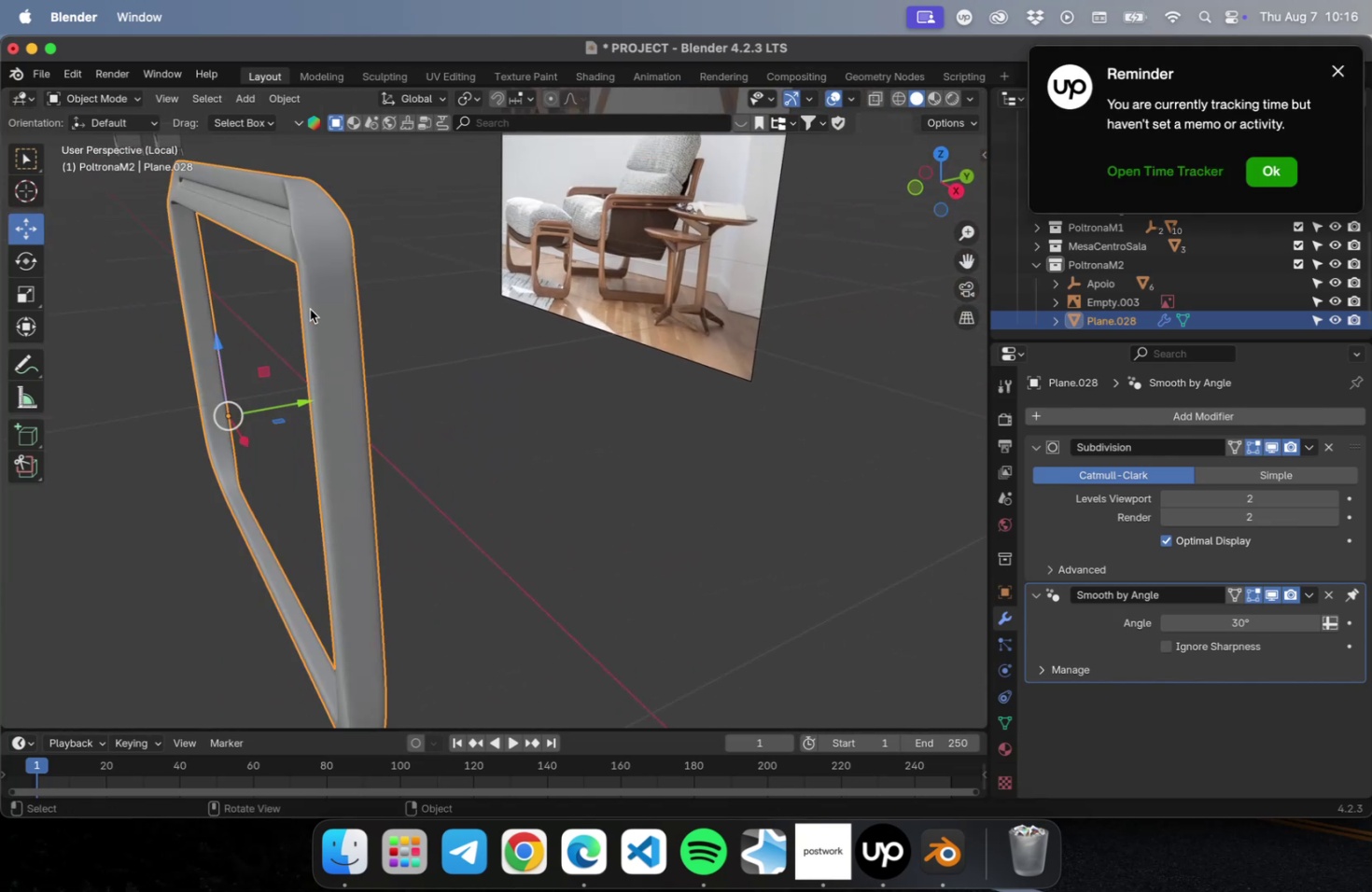 
left_click([343, 270])
 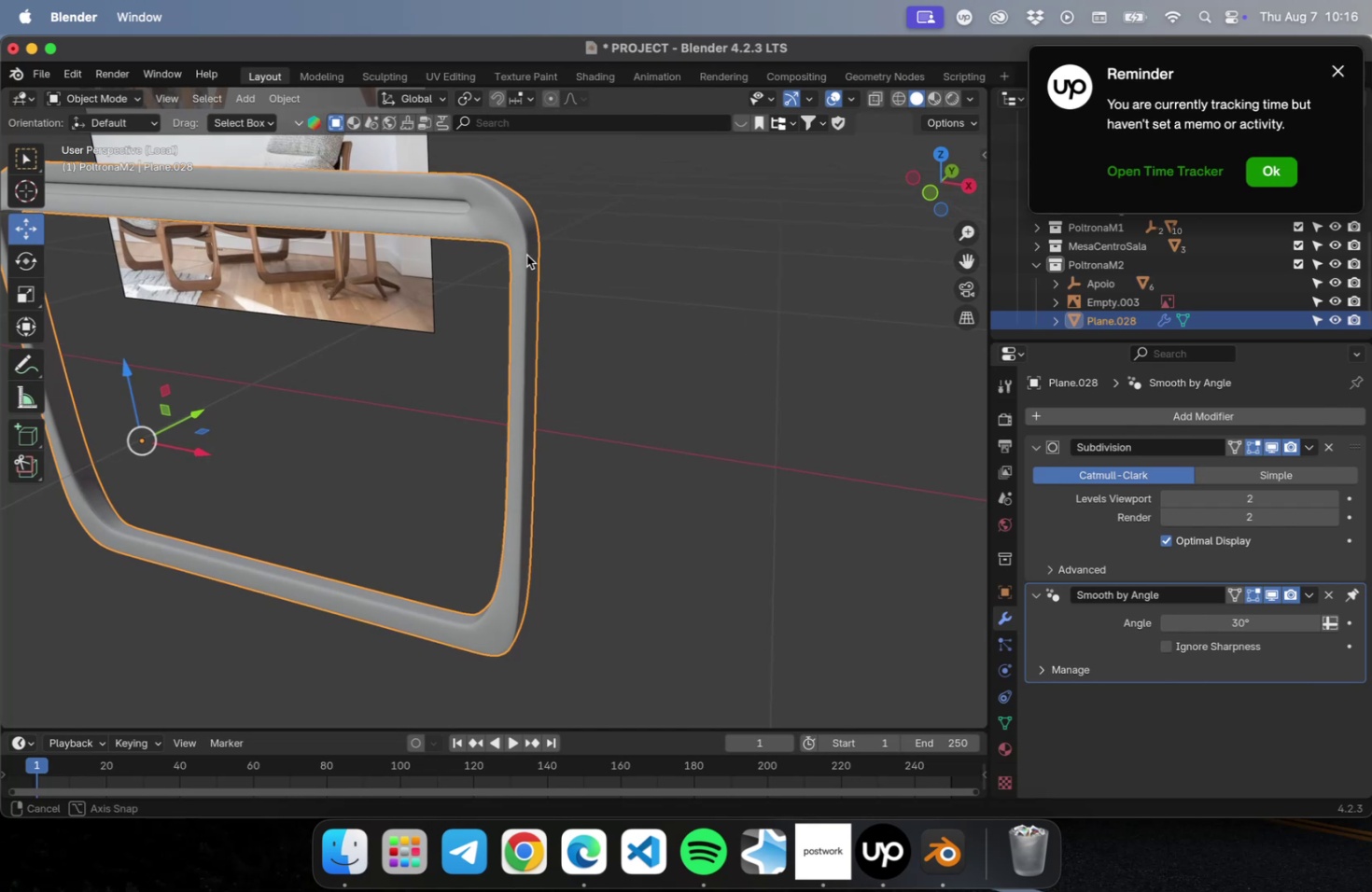 
key(Tab)
 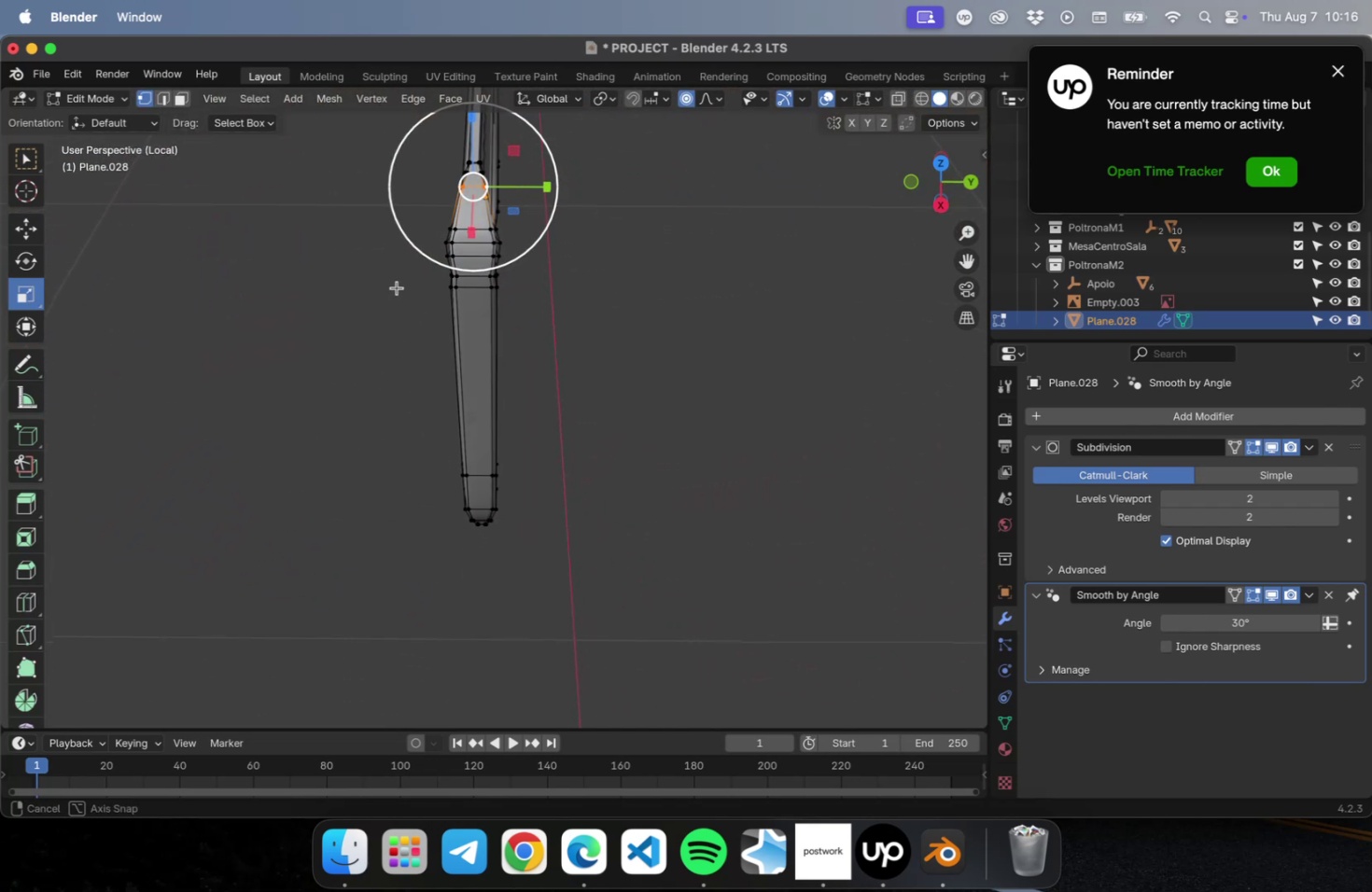 
left_click_drag(start_coordinate=[432, 234], to_coordinate=[453, 246])
 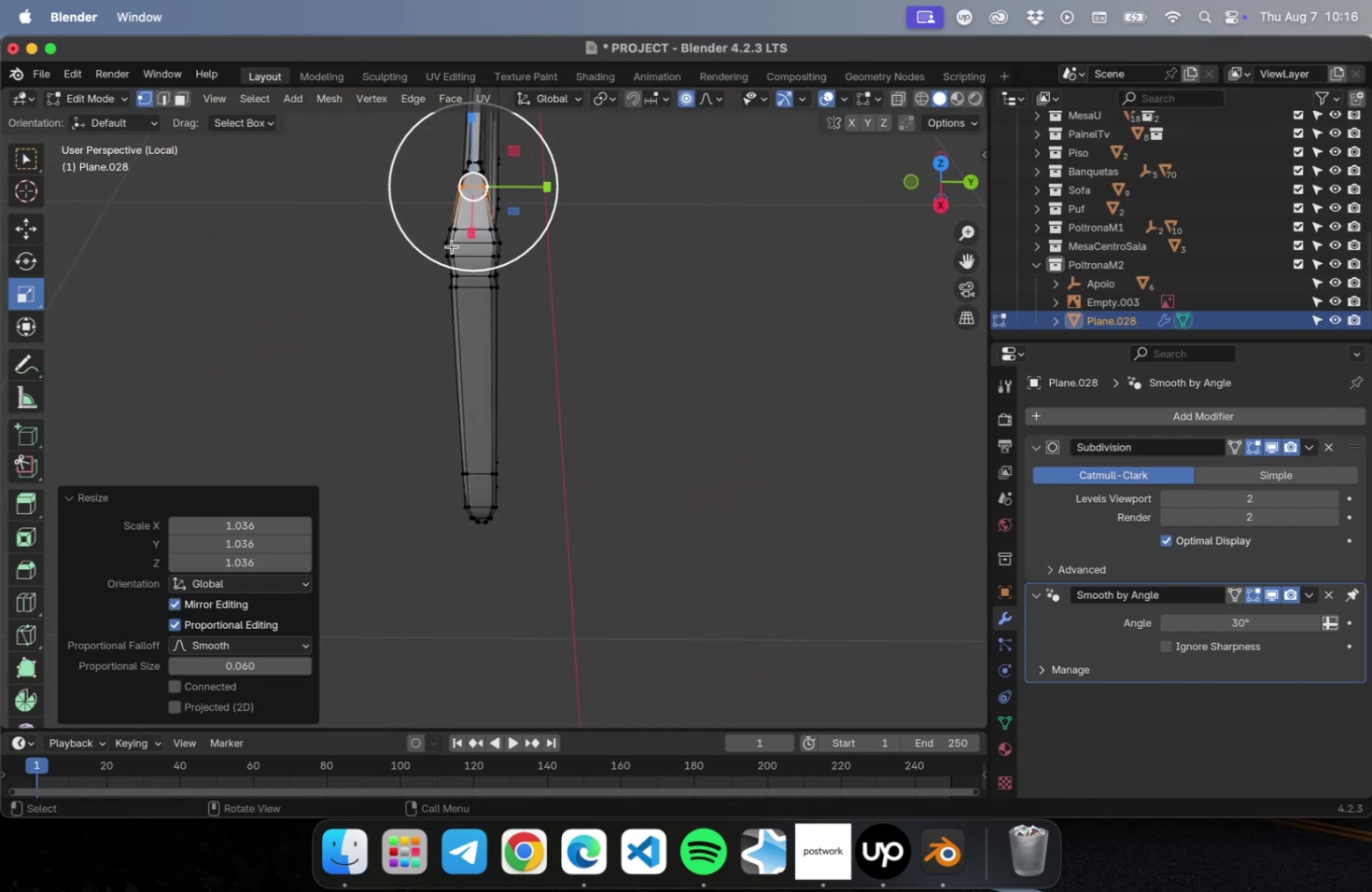 
key(Meta+CommandLeft)
 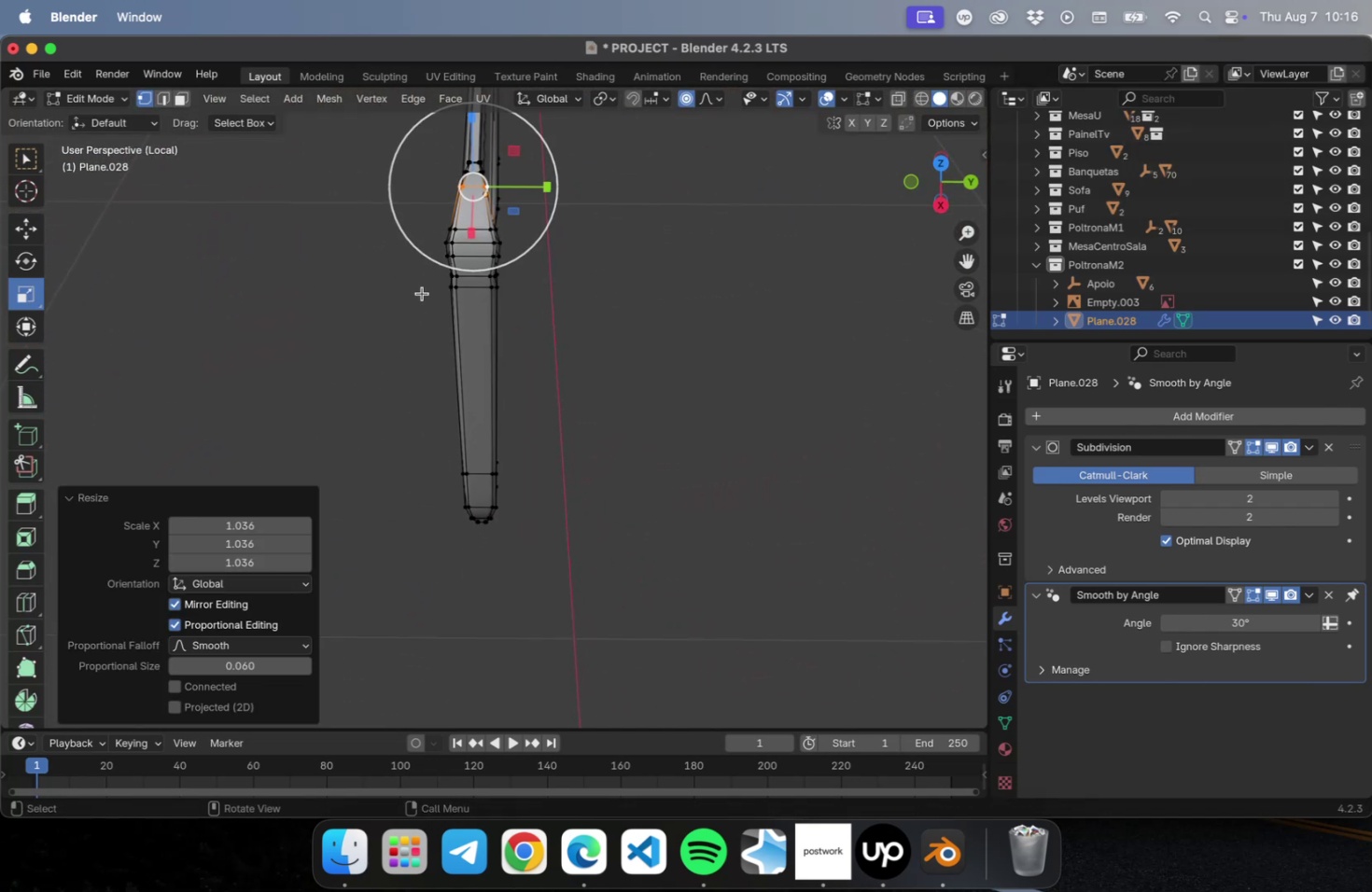 
key(Escape)
 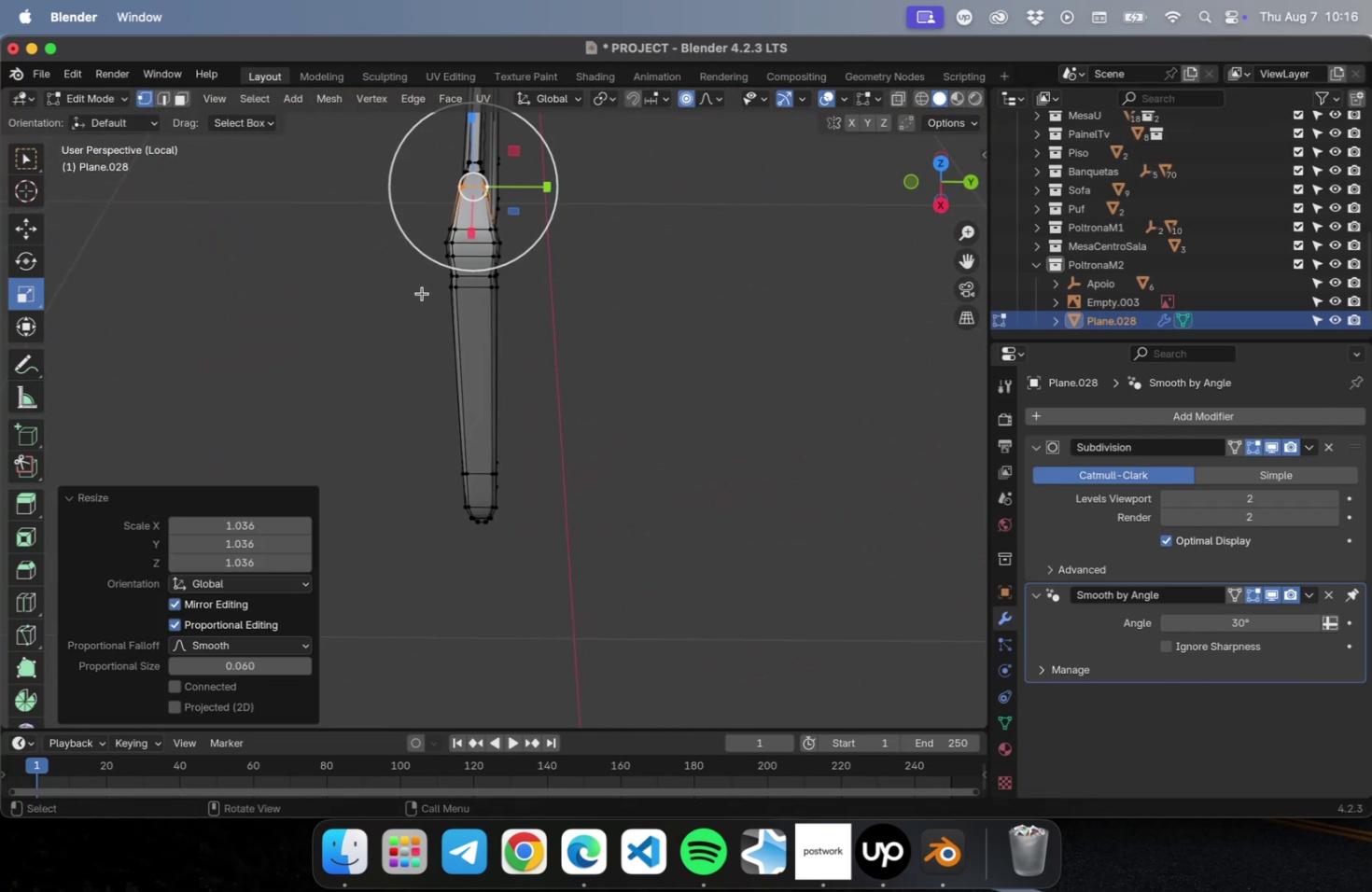 
key(Meta+Z)
 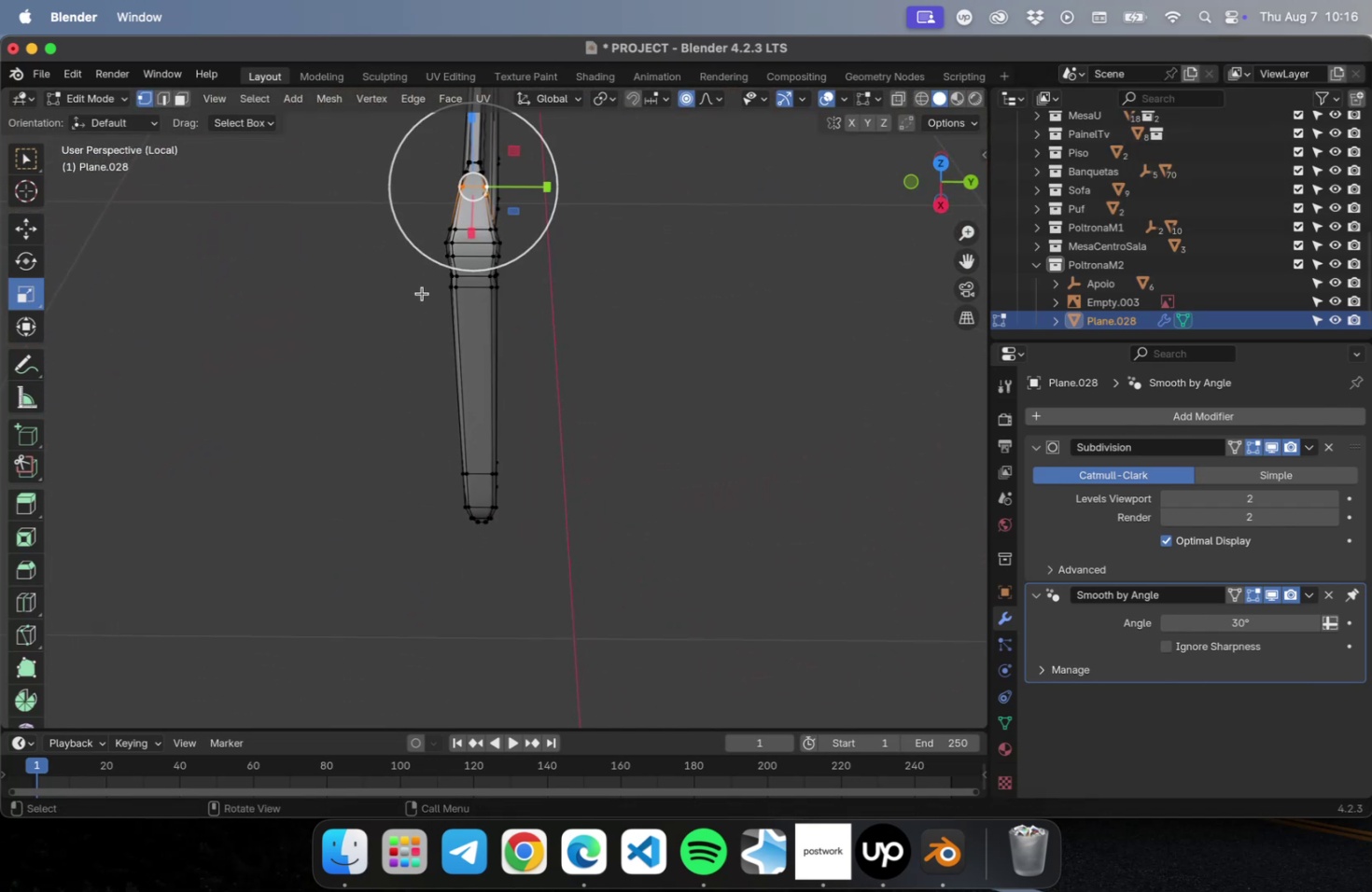 
key(Meta+Z)
 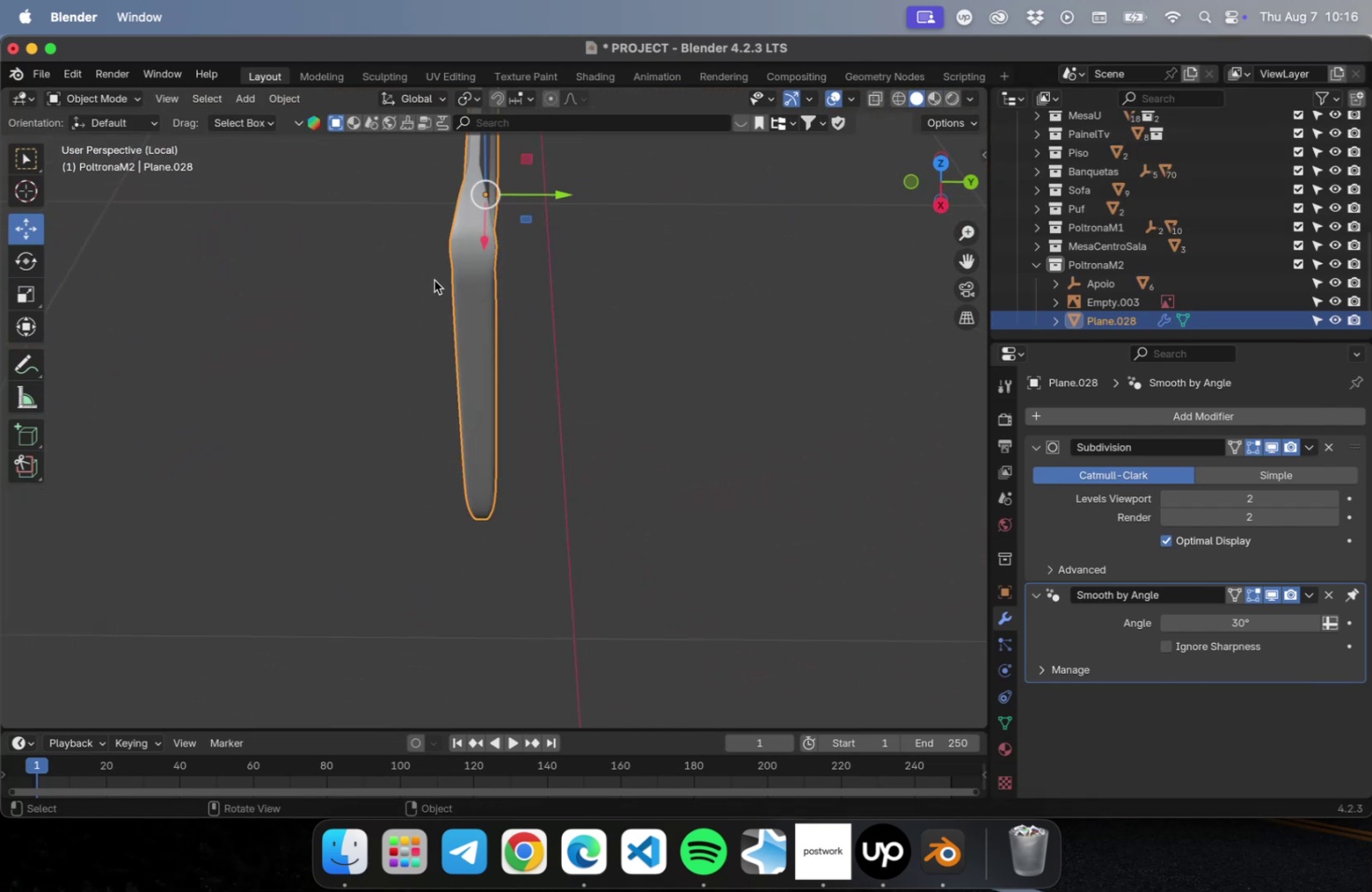 
key(Tab)
 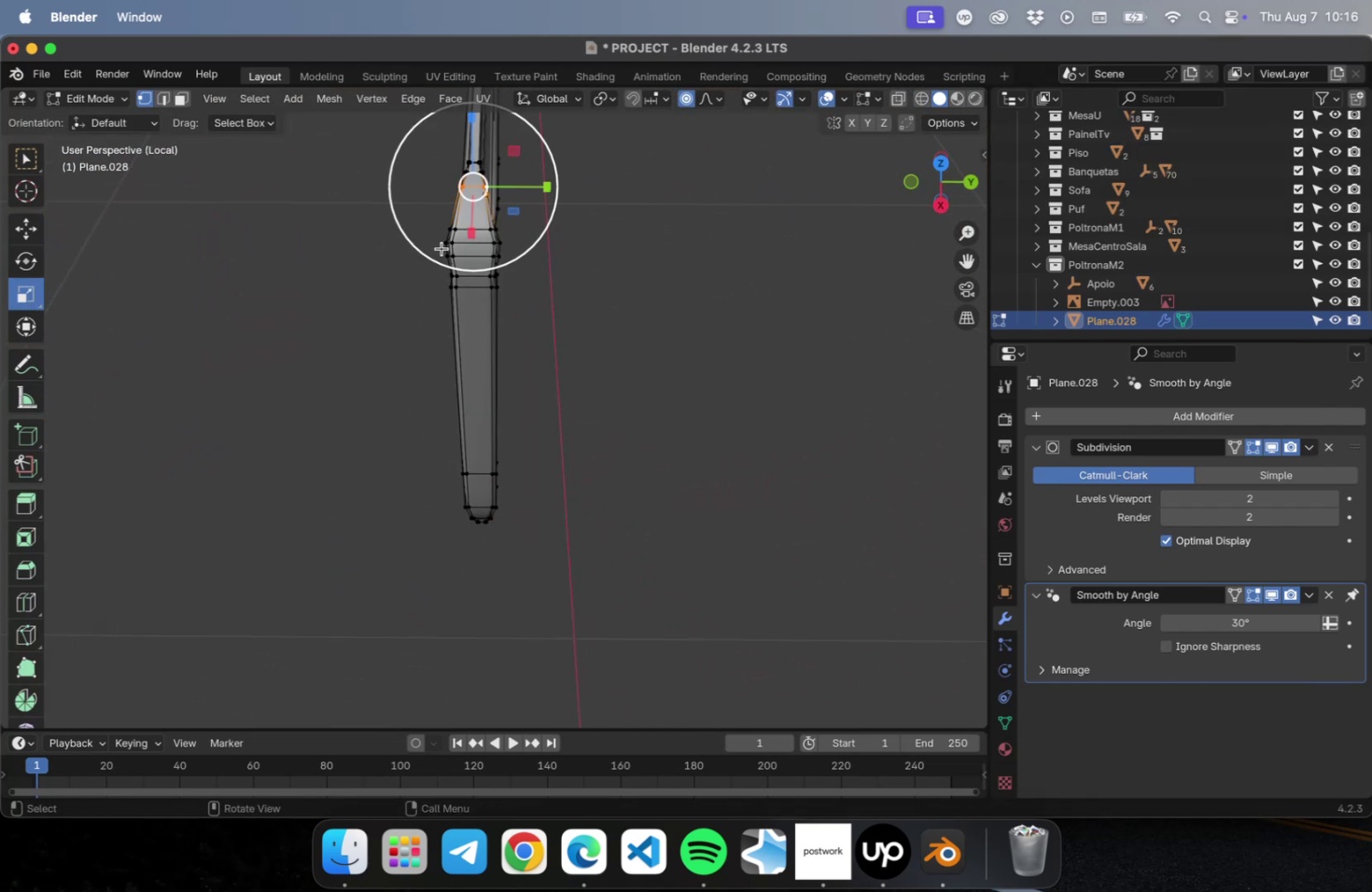 
scroll: coordinate [447, 245], scroll_direction: up, amount: 5.0
 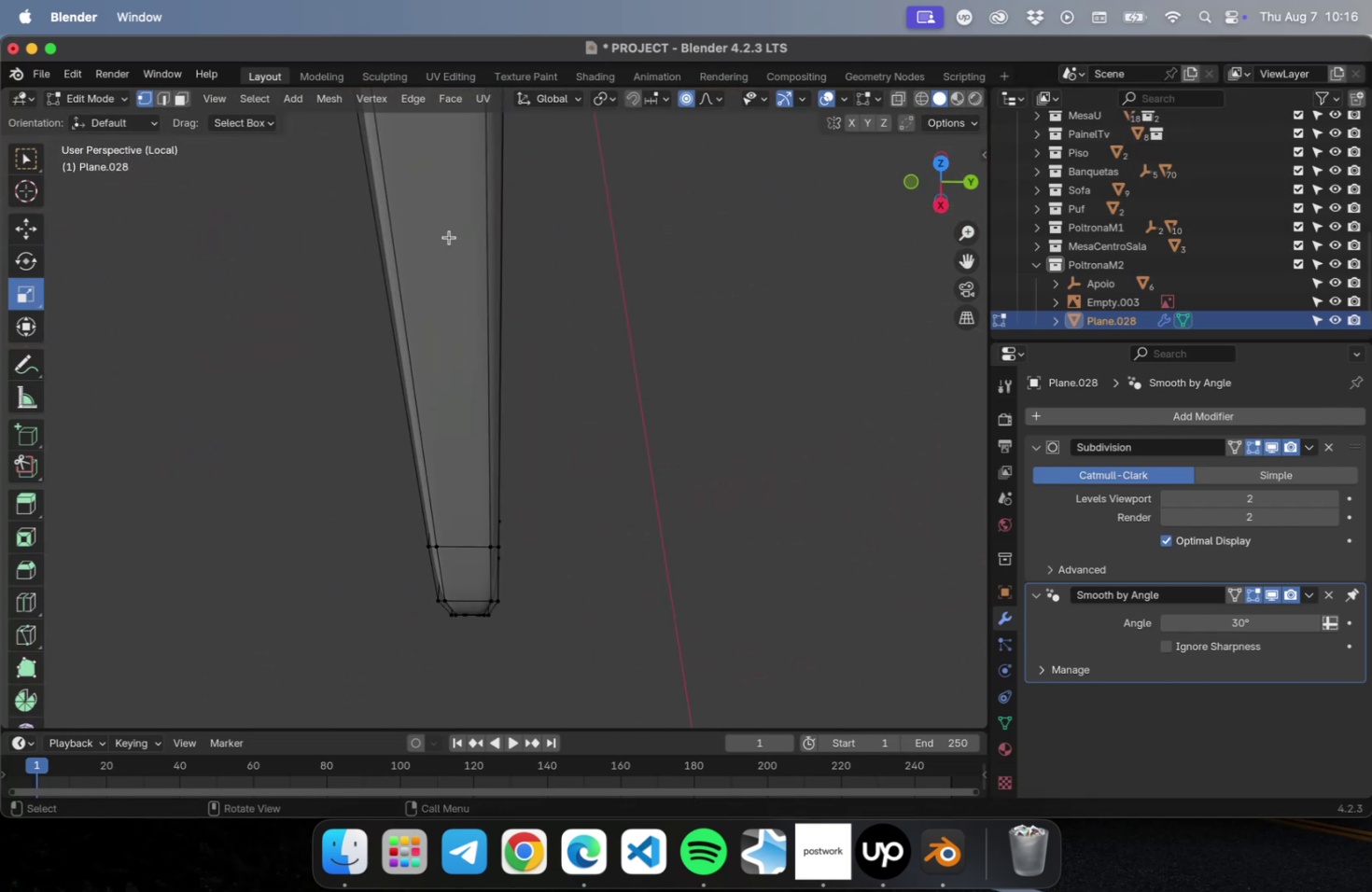 
hold_key(key=ShiftLeft, duration=1.13)
 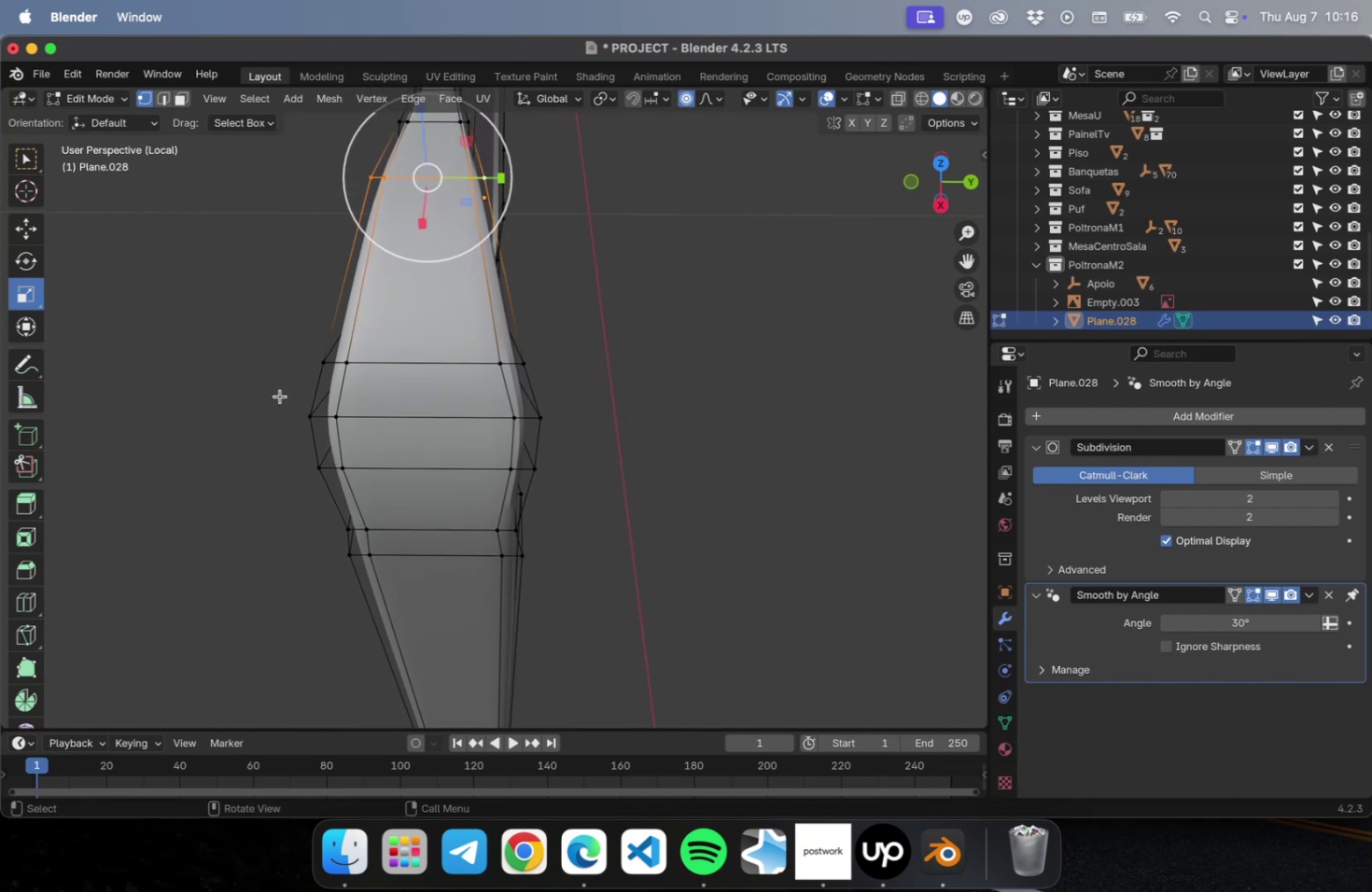 
left_click_drag(start_coordinate=[277, 394], to_coordinate=[351, 434])
 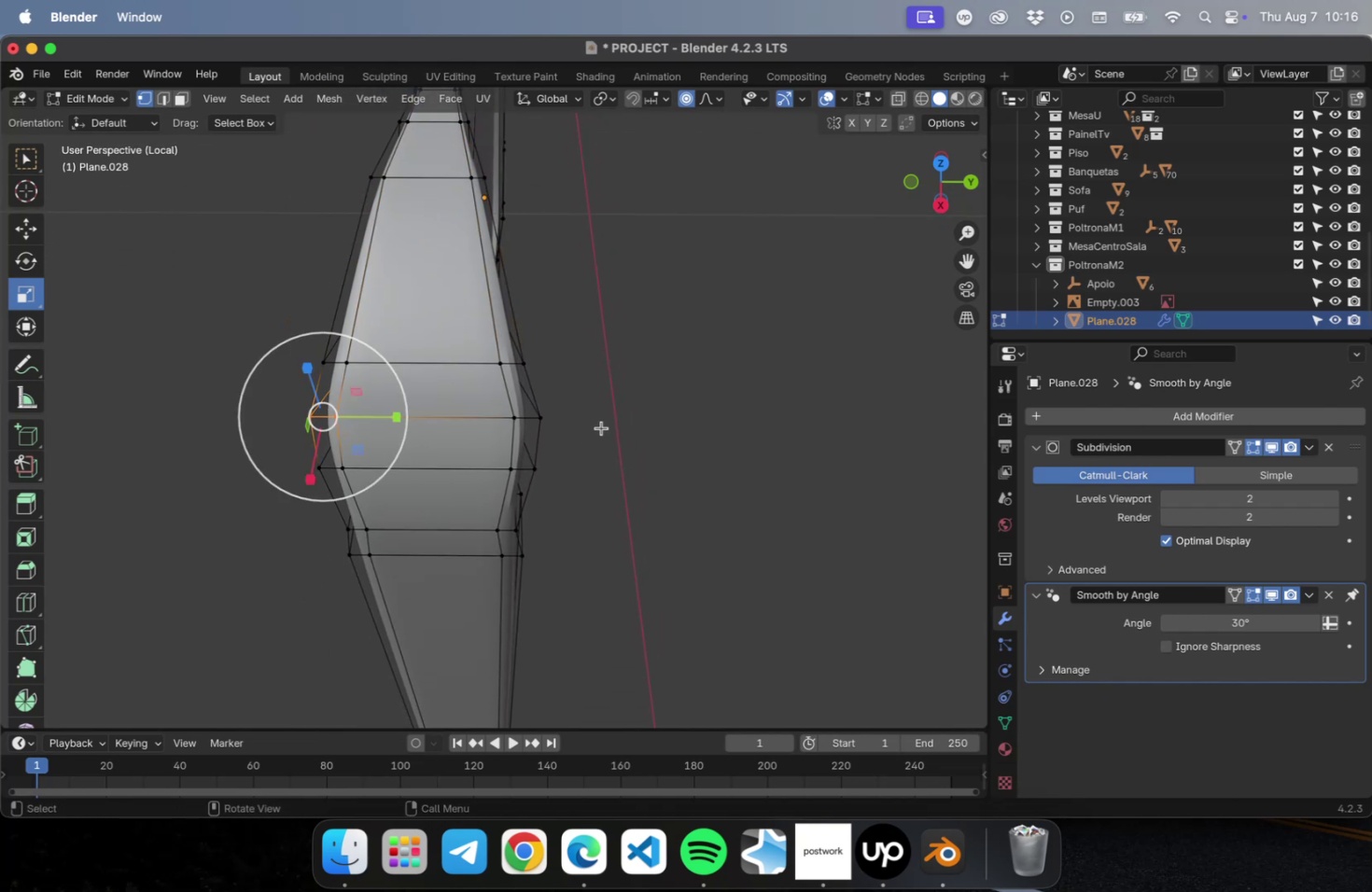 
hold_key(key=ShiftLeft, duration=1.63)
left_click([543, 418])
 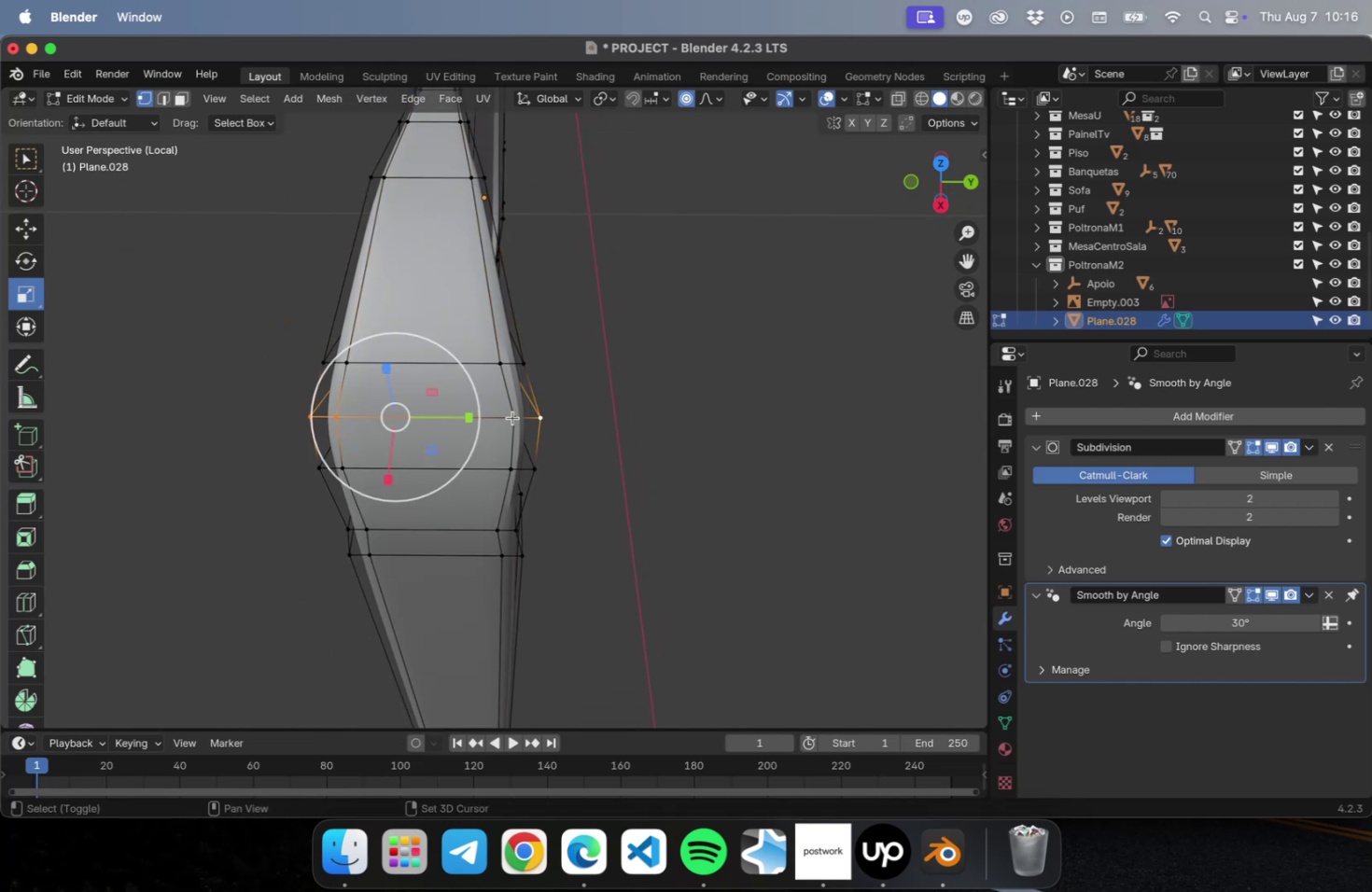 
left_click([515, 416])
 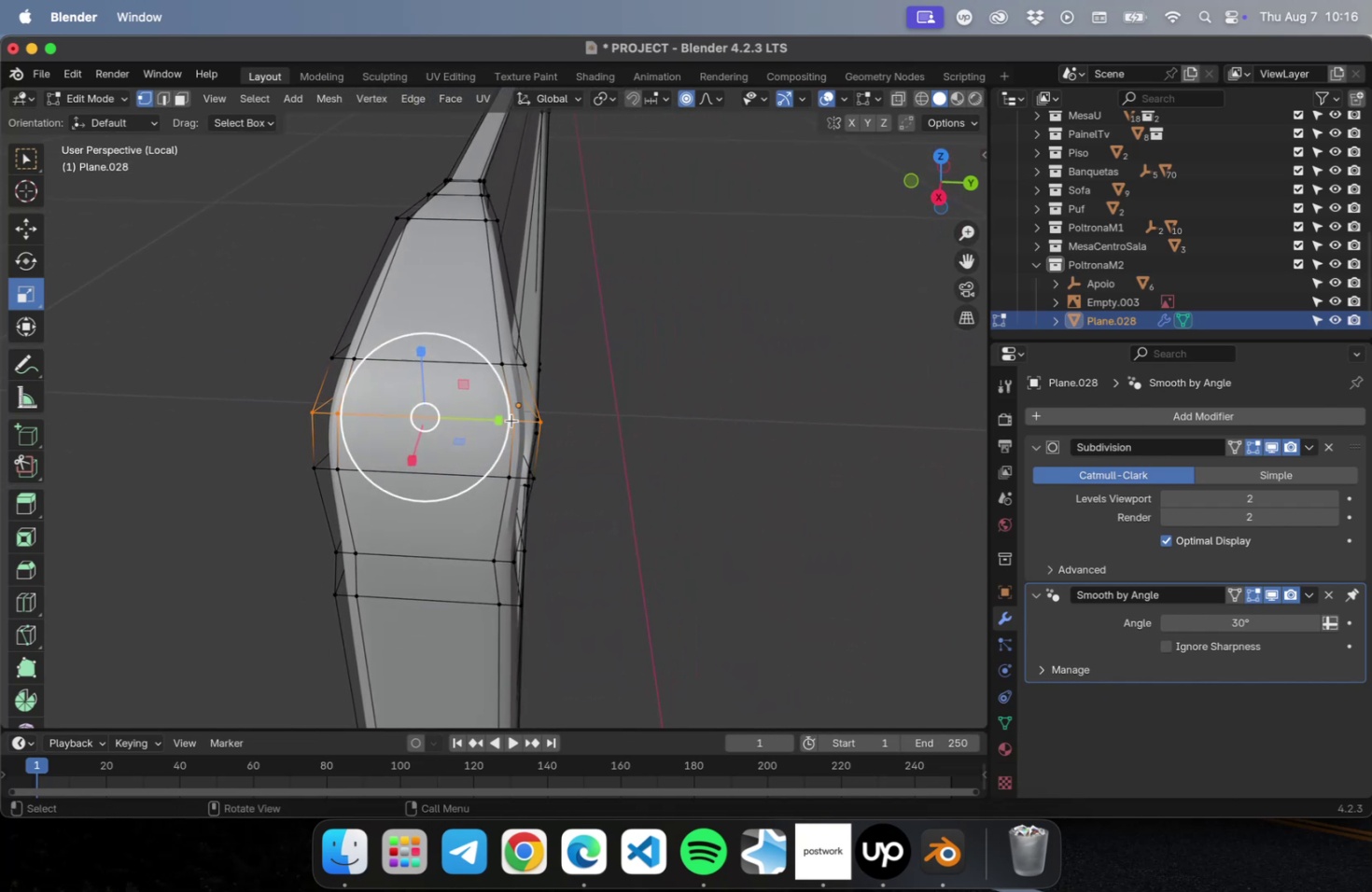 
left_click_drag(start_coordinate=[496, 416], to_coordinate=[487, 417])
 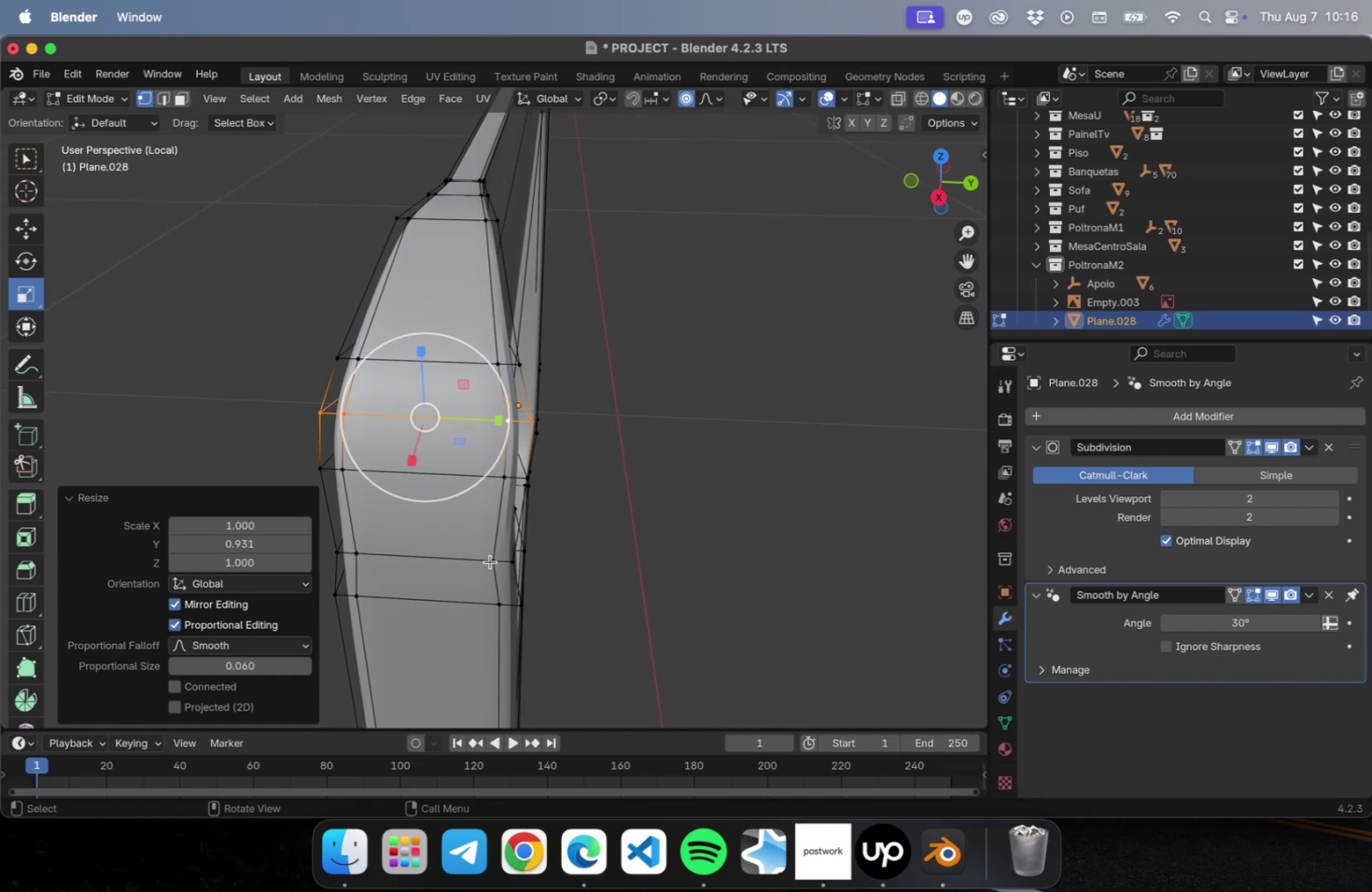 
left_click([490, 561])
 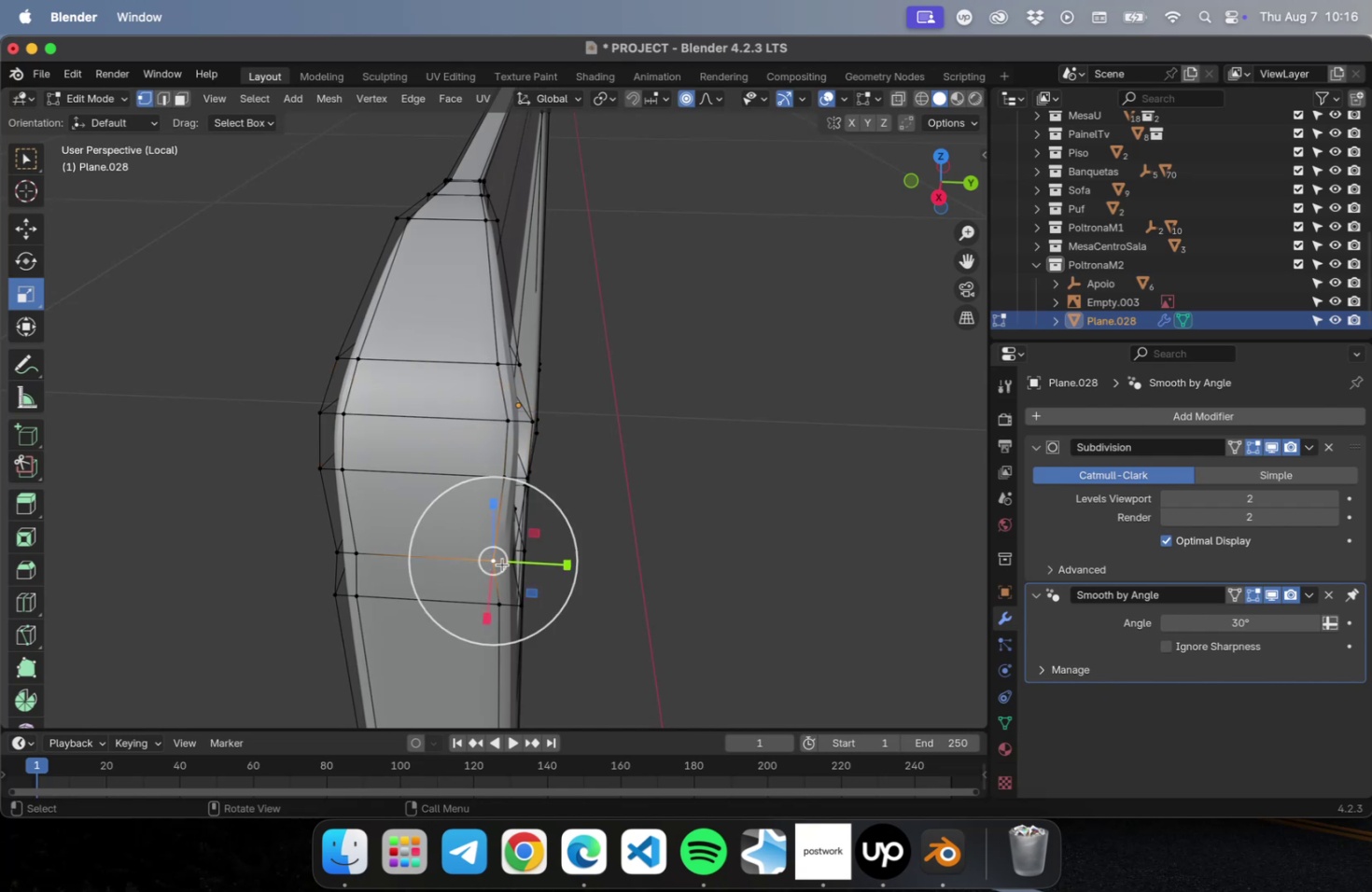 
hold_key(key=ShiftLeft, duration=2.49)
left_click([511, 564])
 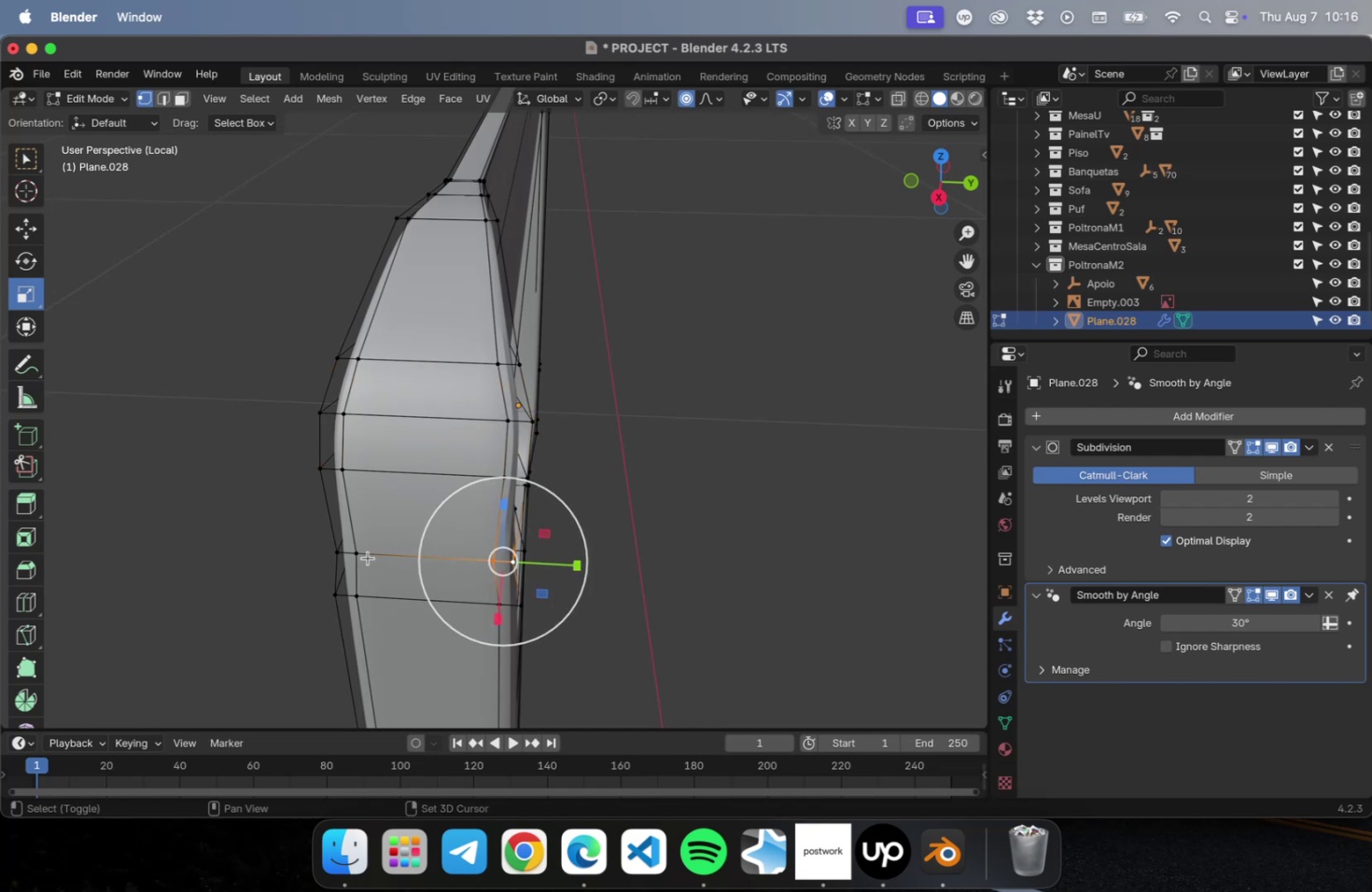 
left_click([364, 555])
 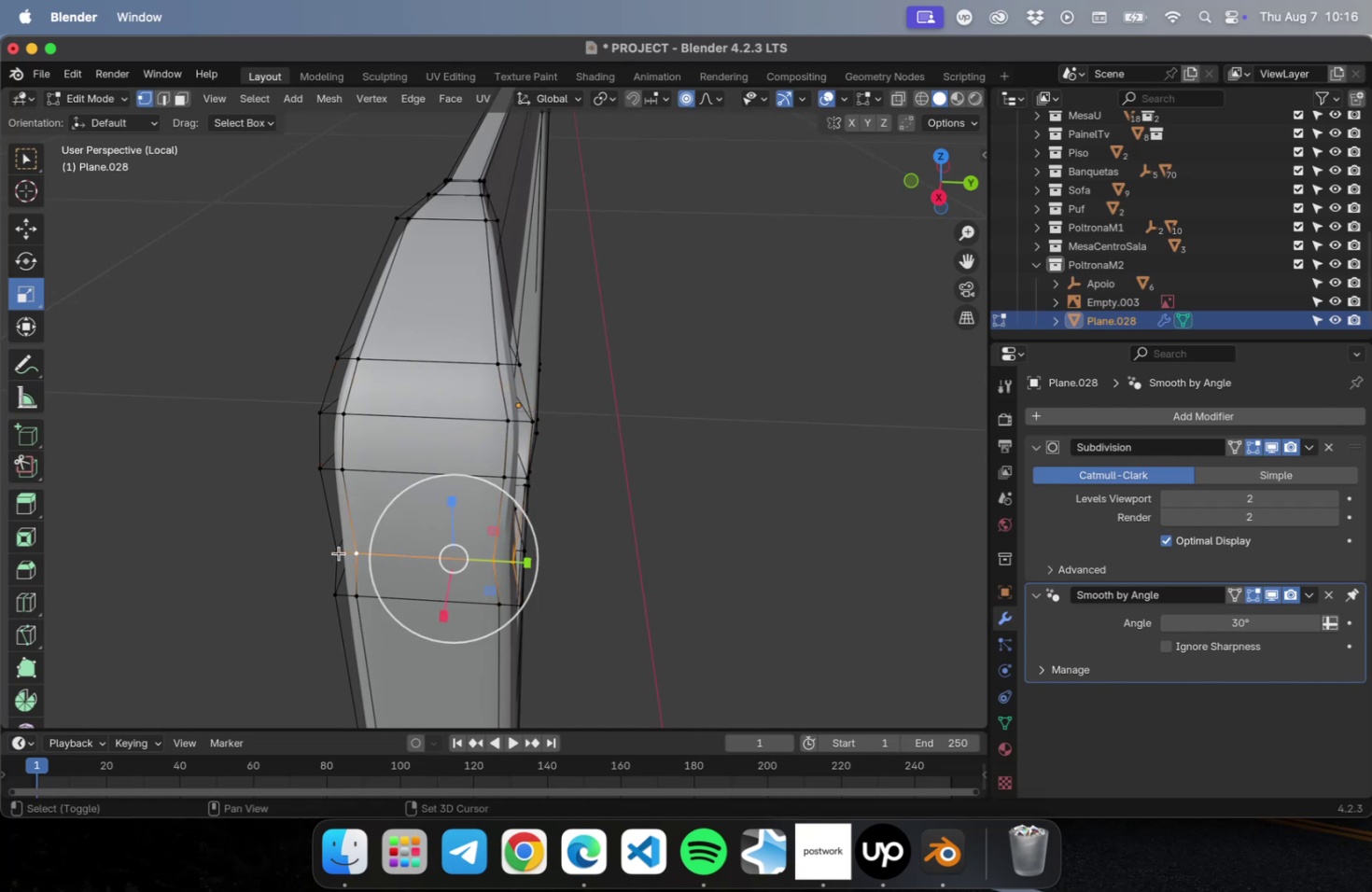 
left_click([338, 552])
 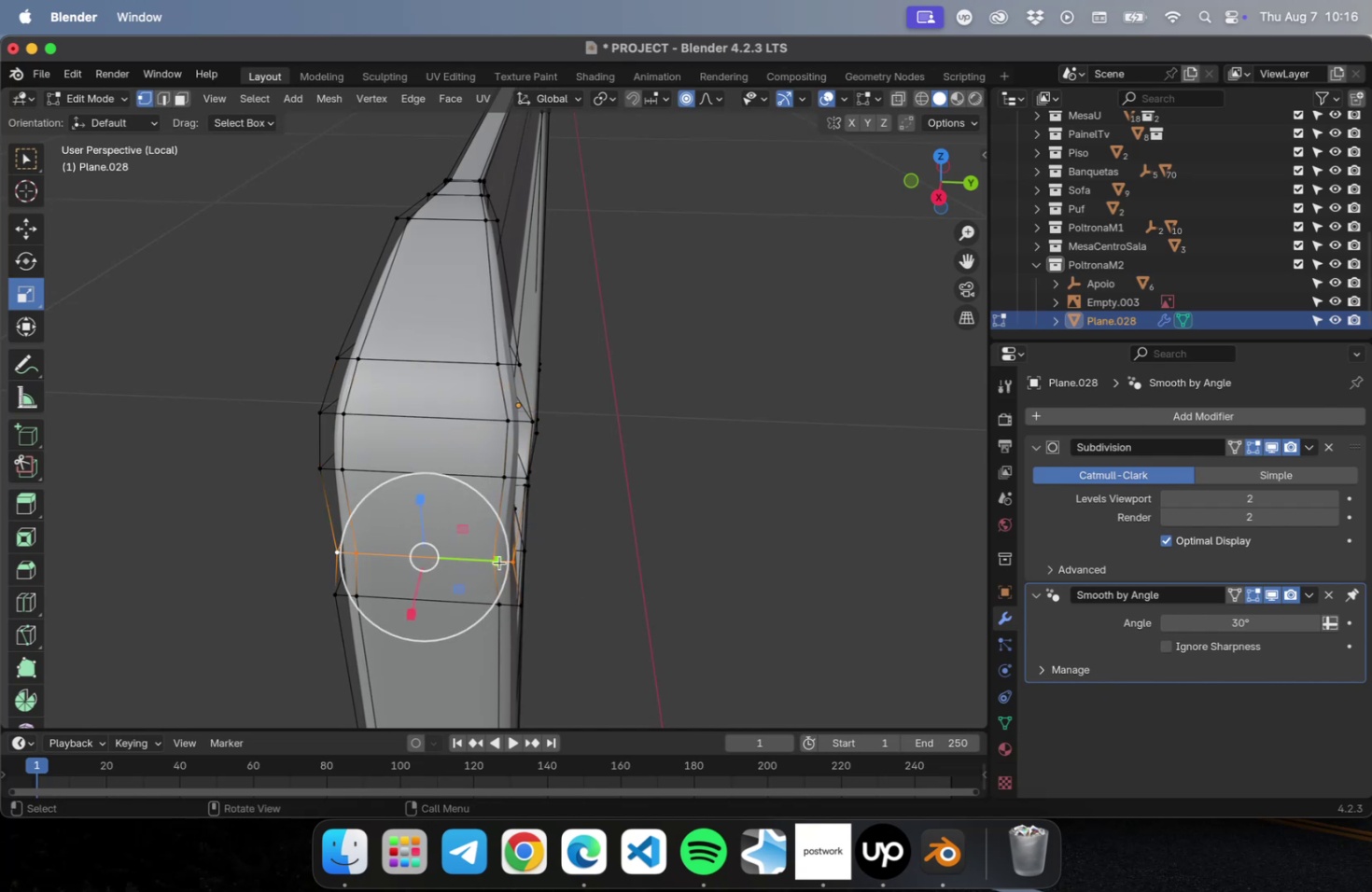 
left_click_drag(start_coordinate=[499, 561], to_coordinate=[508, 561])
 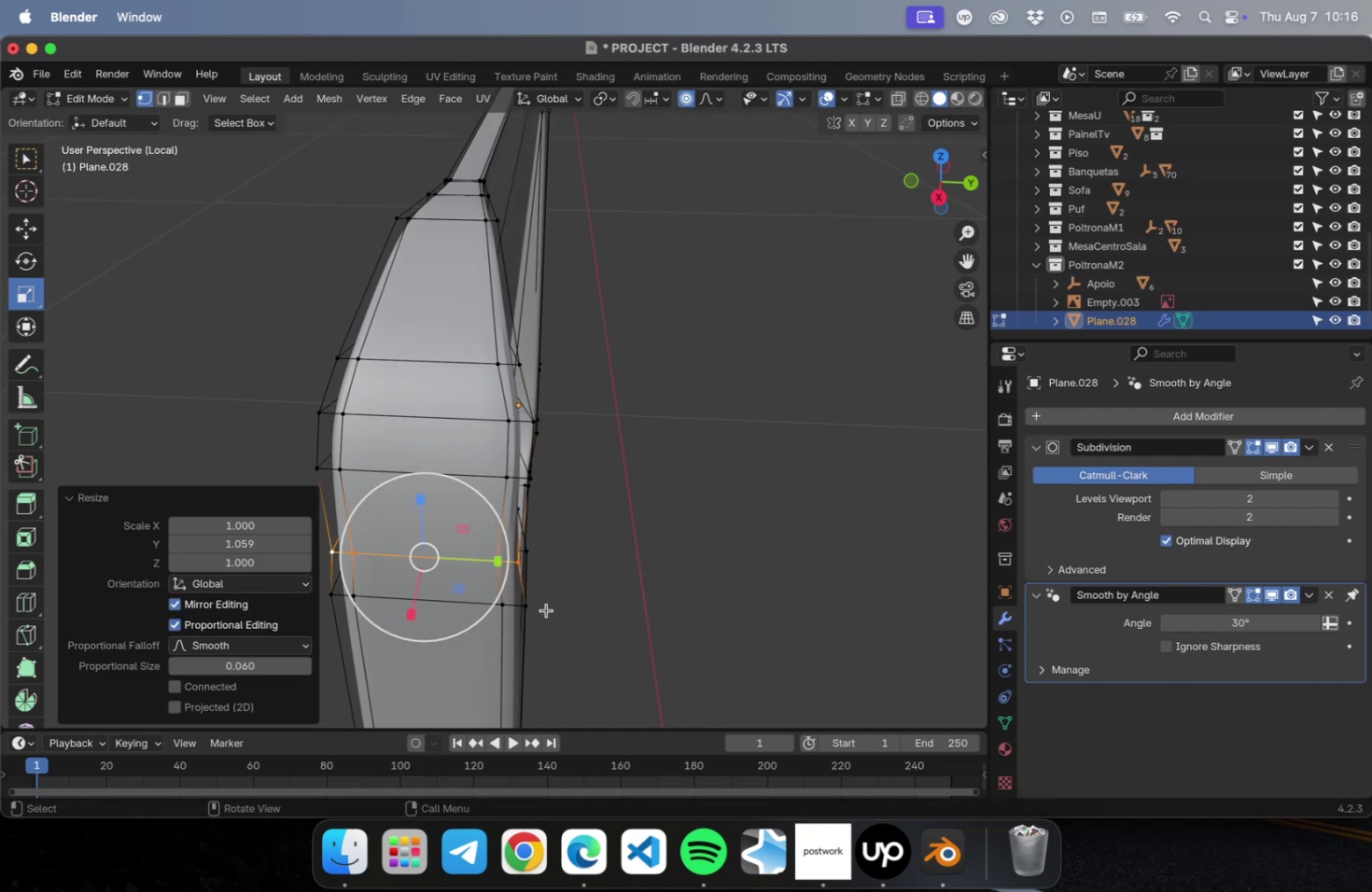 
key(Meta+CommandLeft)
 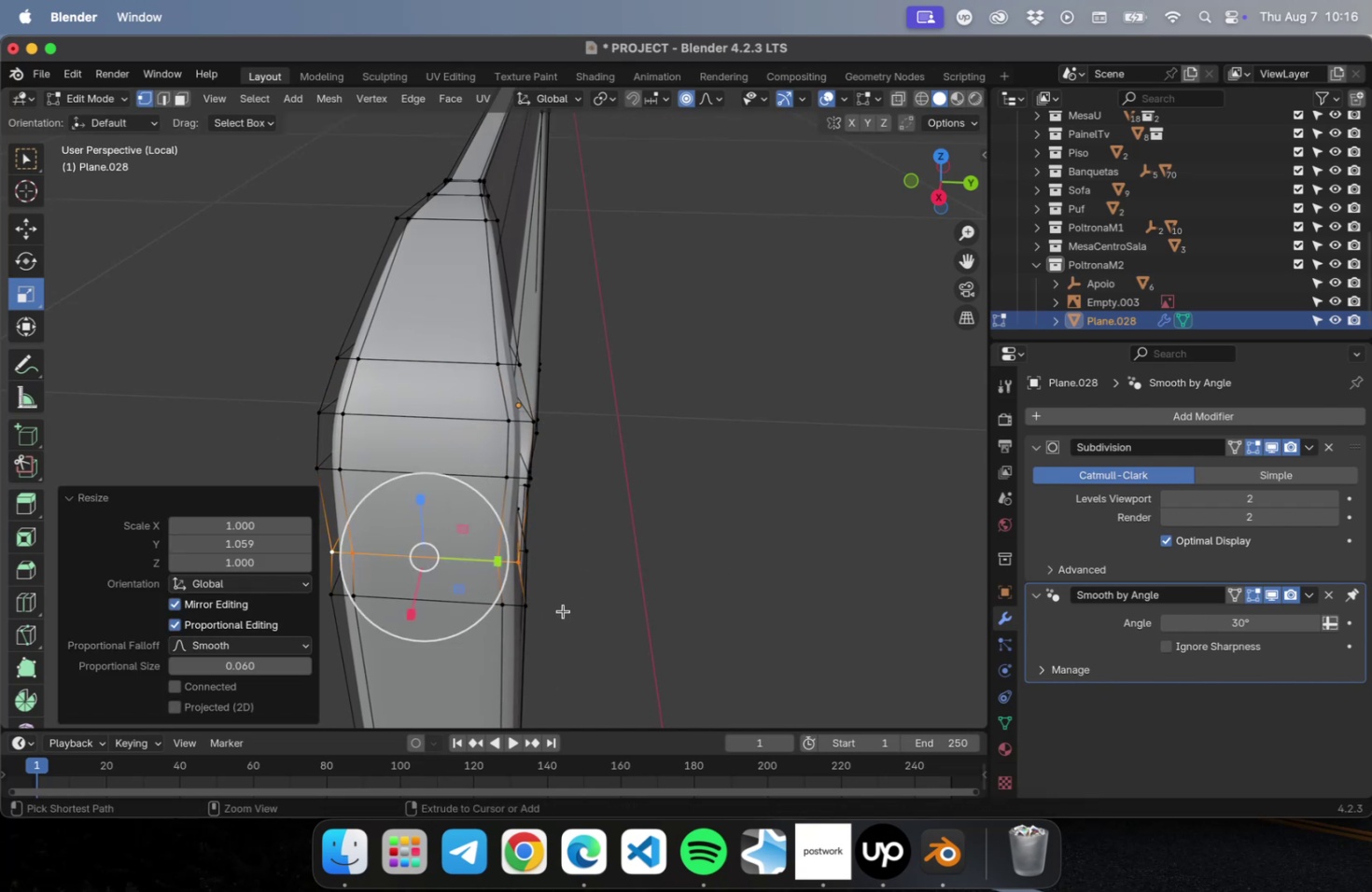 
key(Meta+Z)
 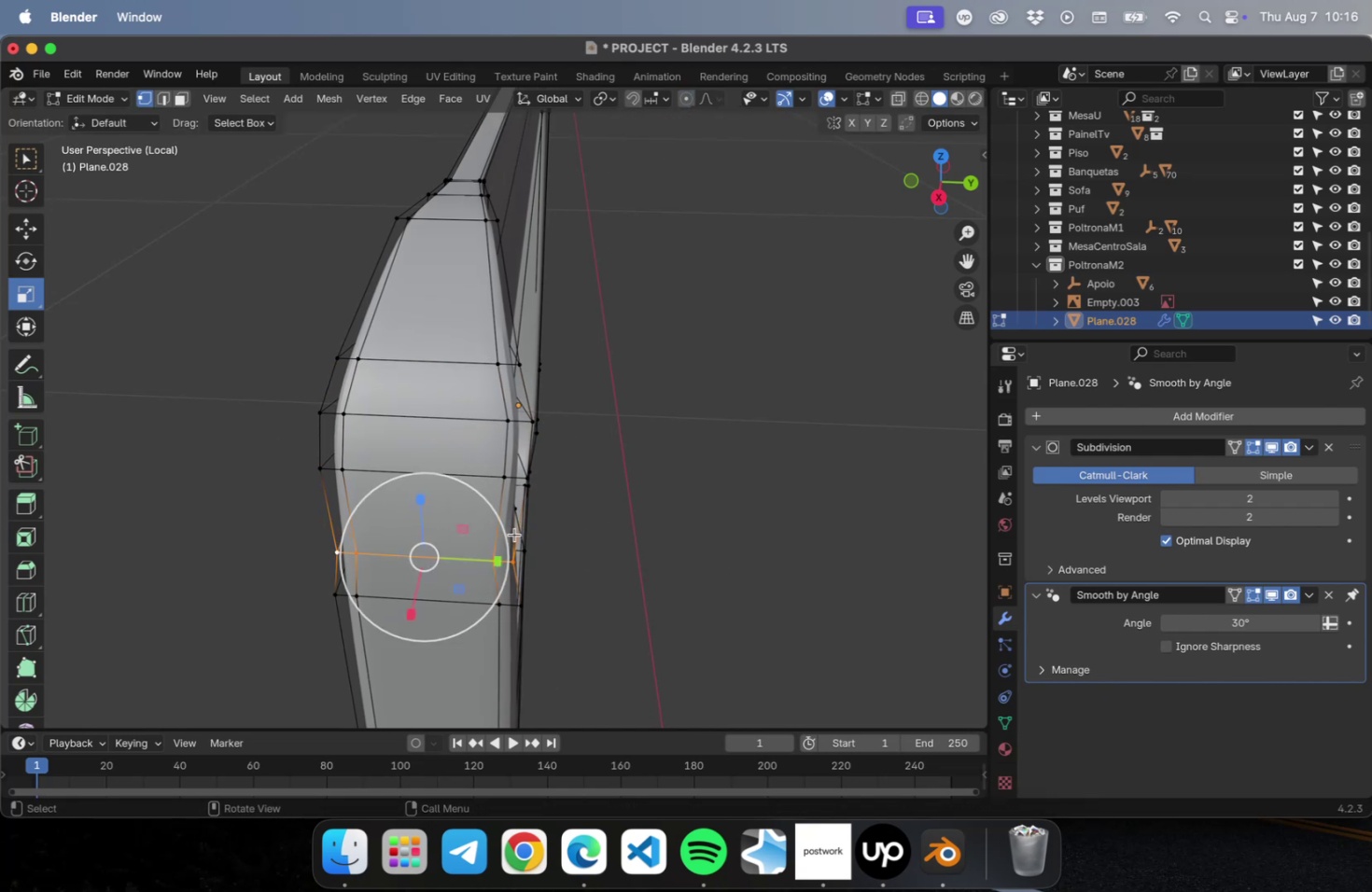 
left_click_drag(start_coordinate=[497, 557], to_coordinate=[508, 556])
 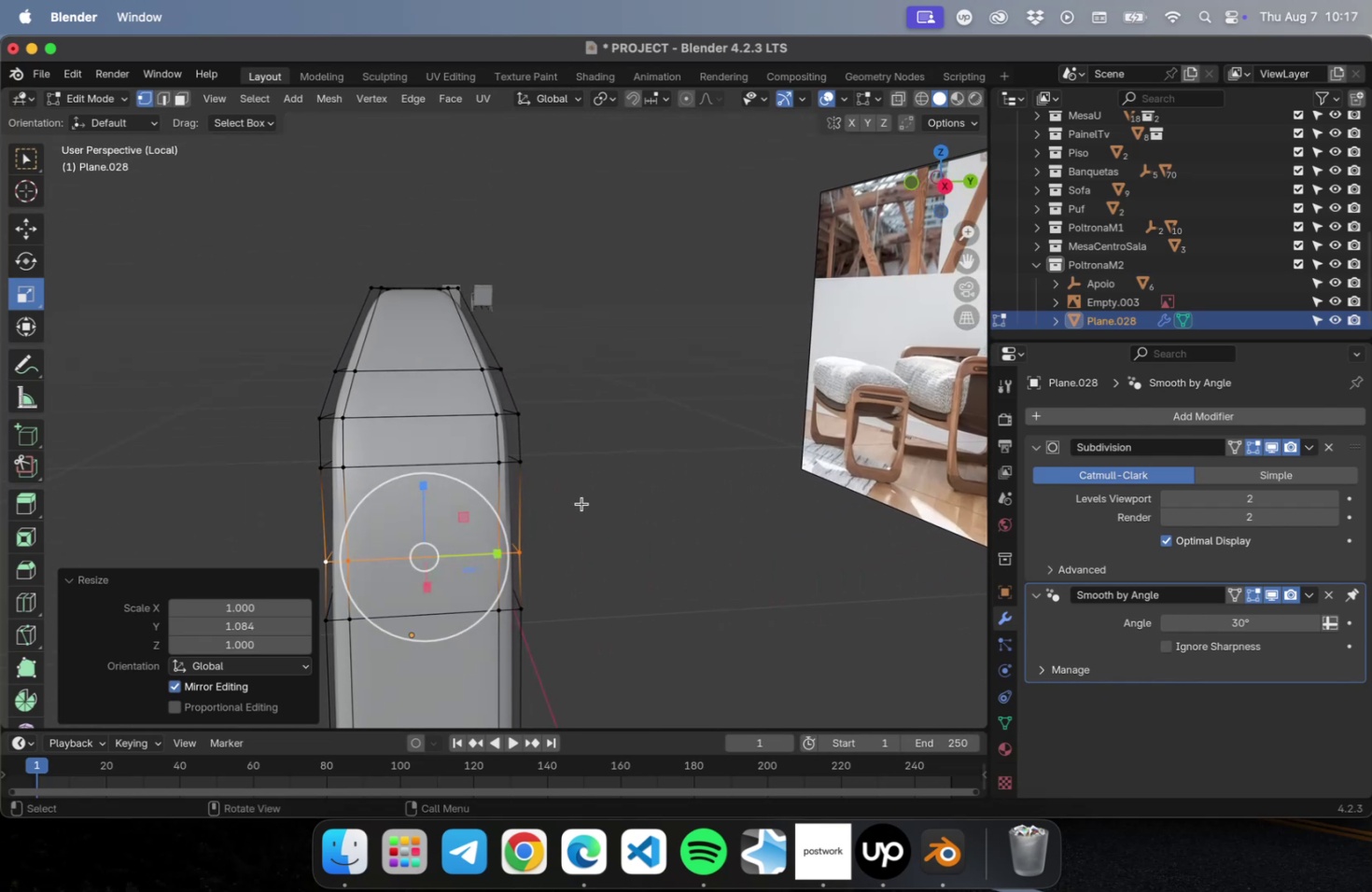 
wait(5.54)
 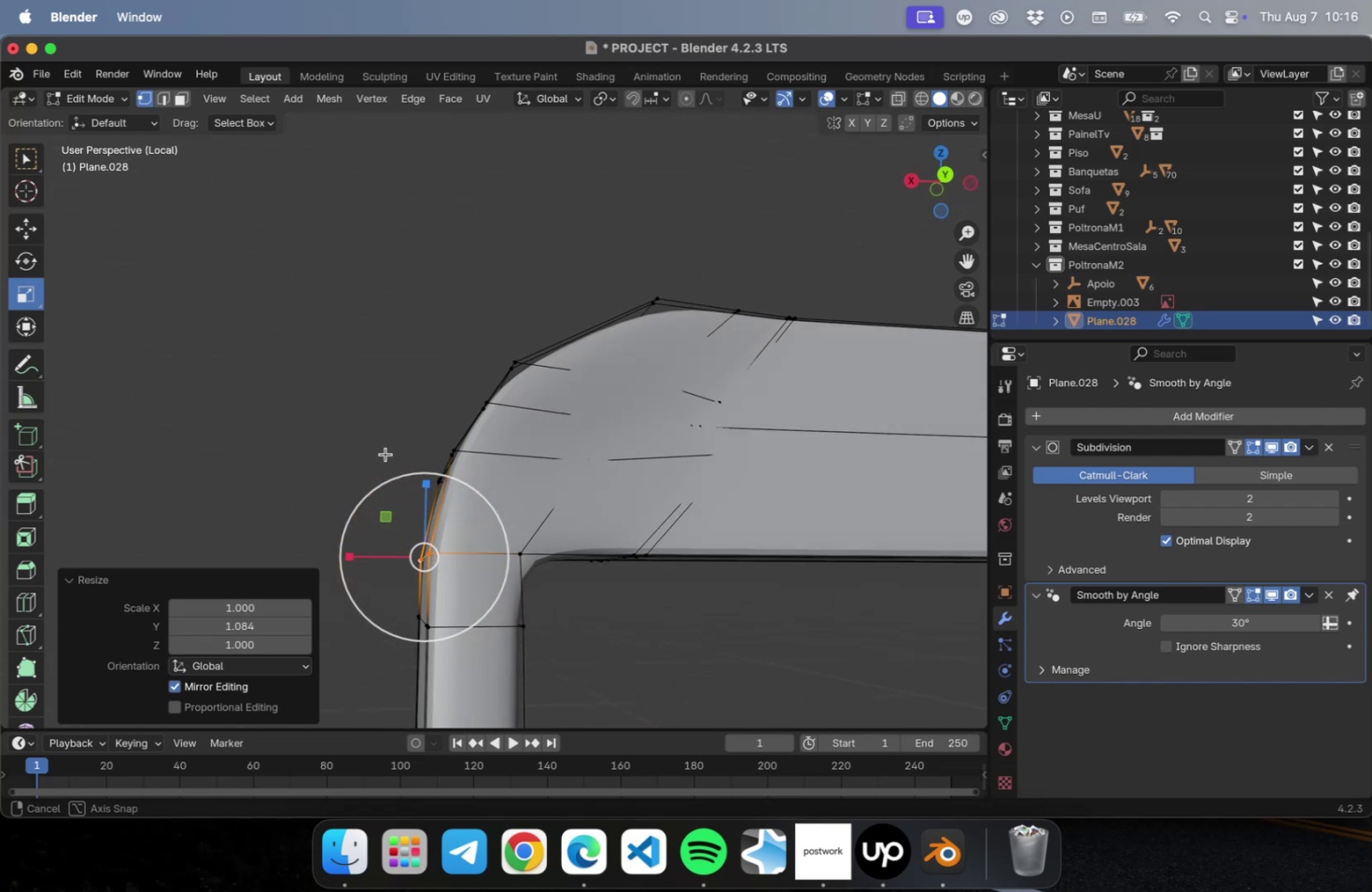 
left_click([321, 416])
 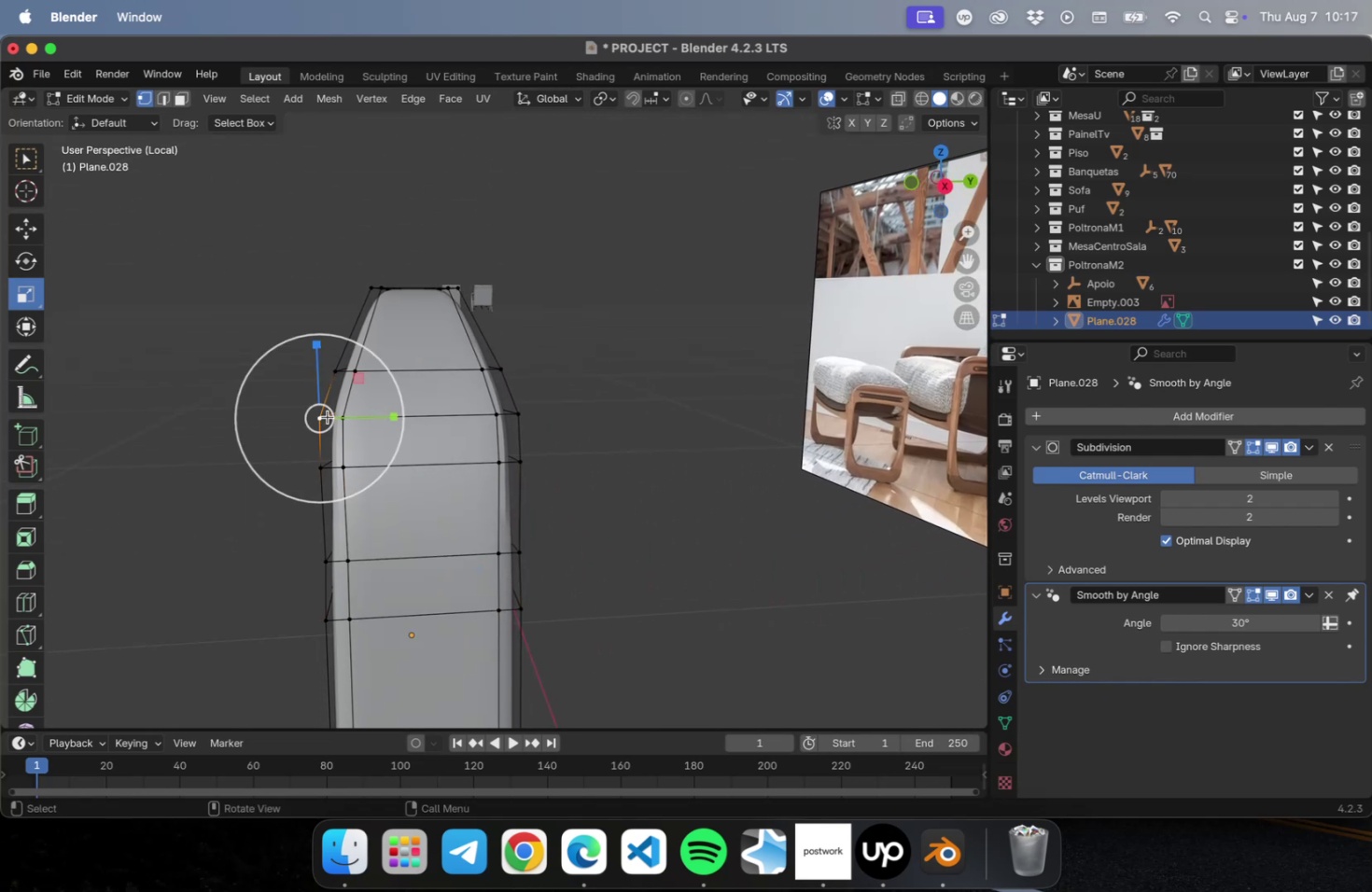 
hold_key(key=ShiftLeft, duration=2.22)
left_click([342, 417])
 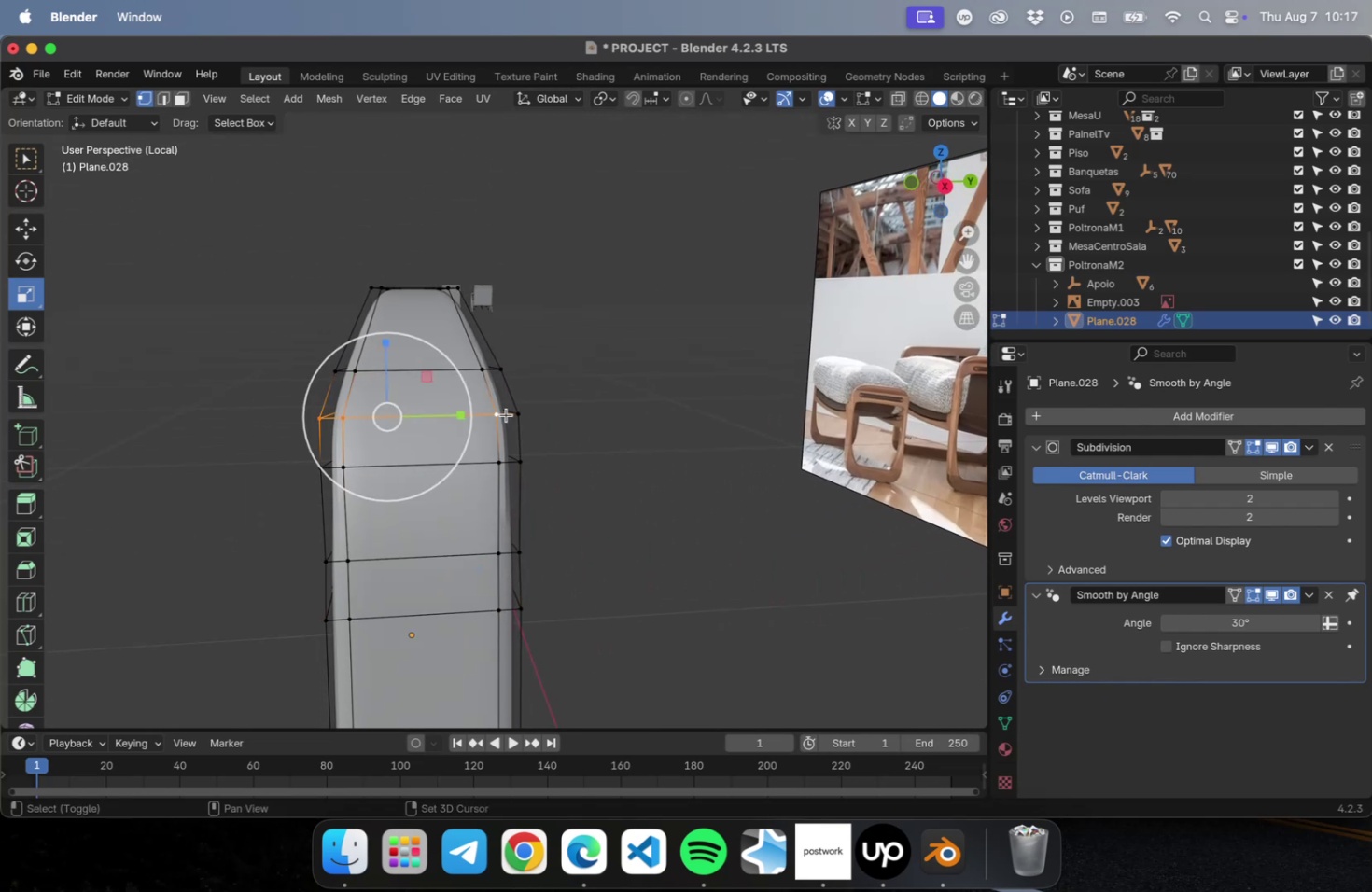 
double_click([511, 412])
 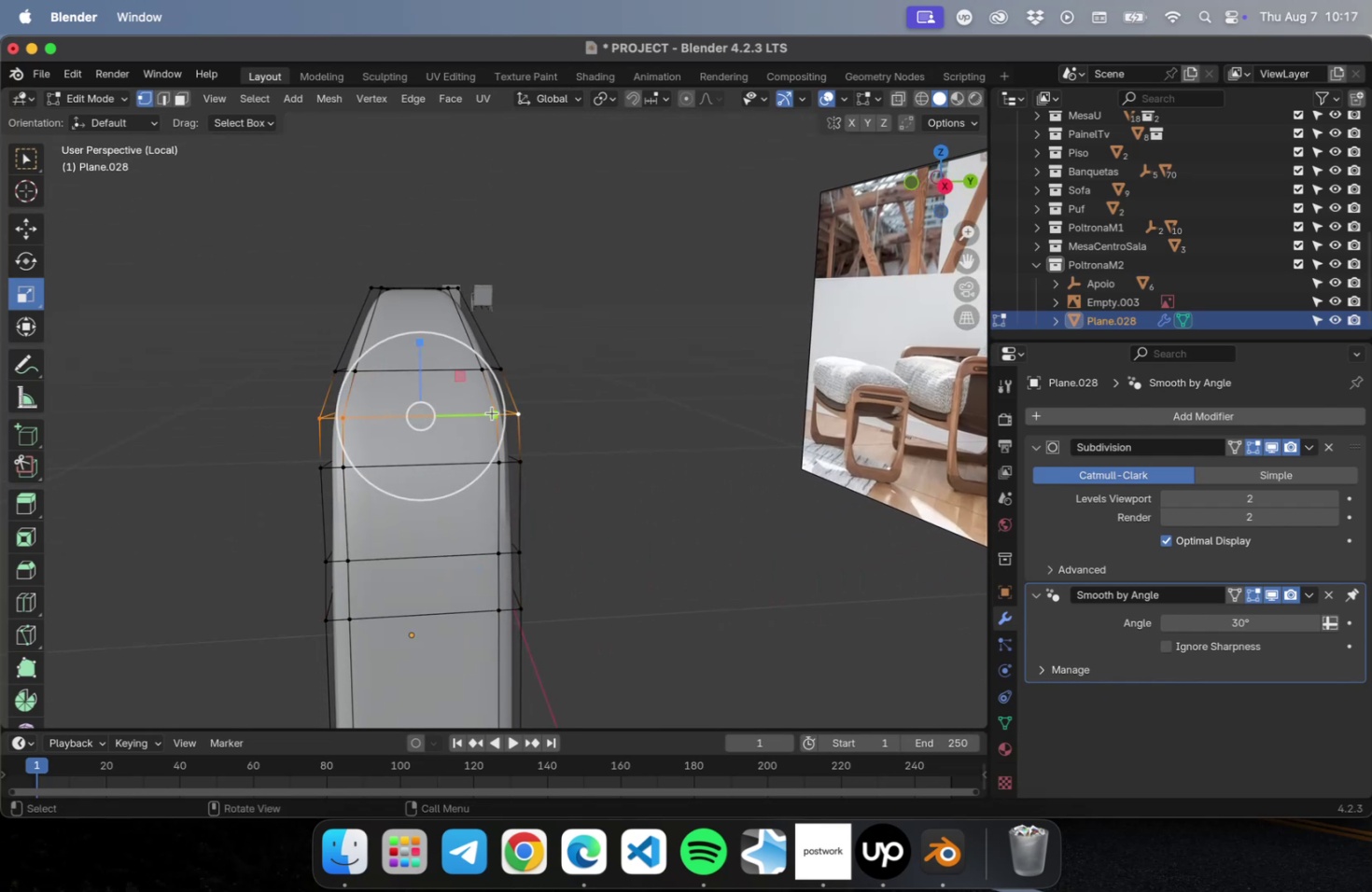 
left_click_drag(start_coordinate=[492, 412], to_coordinate=[485, 415])
 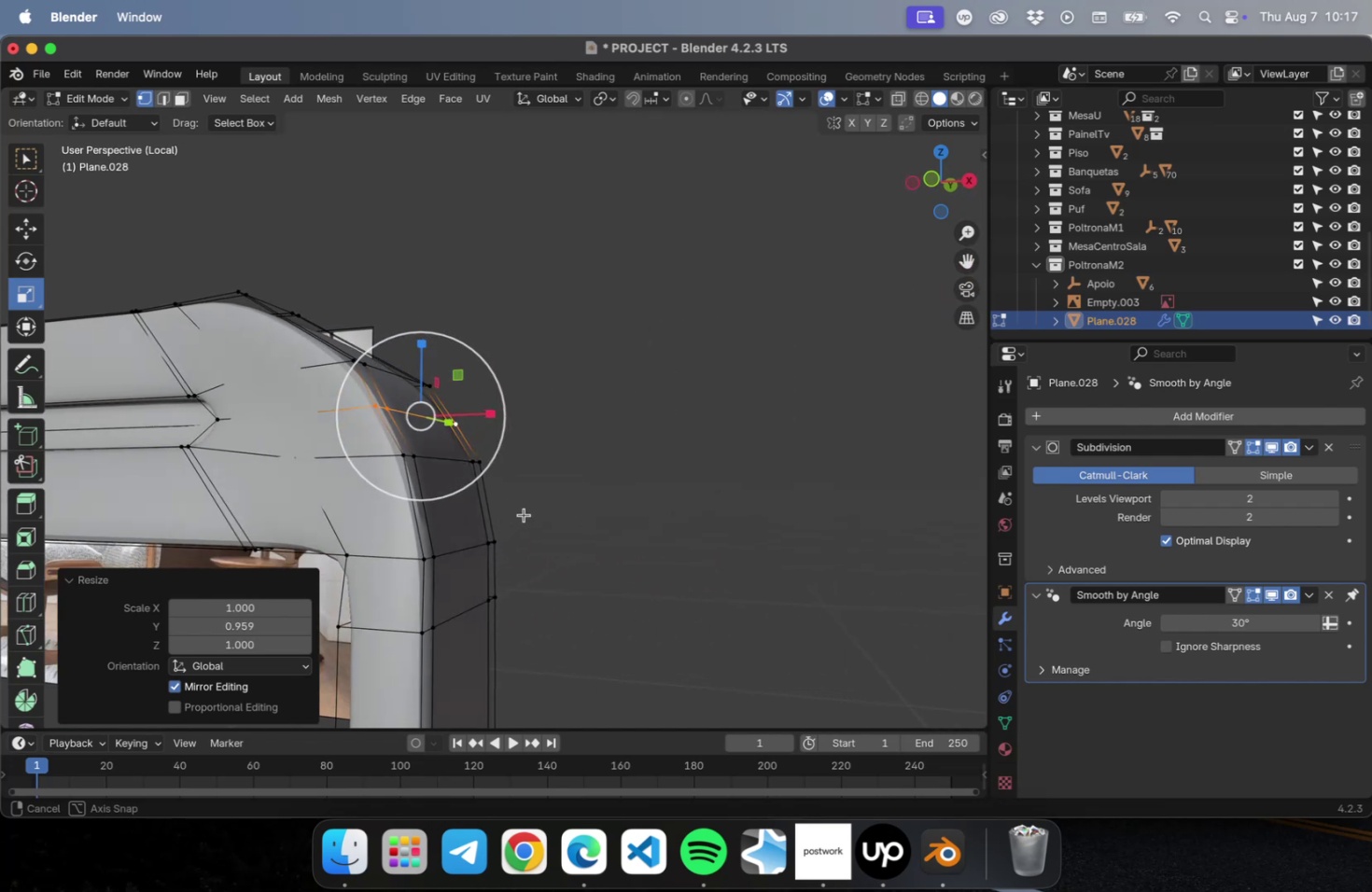 
left_click_drag(start_coordinate=[532, 509], to_coordinate=[387, 566])
 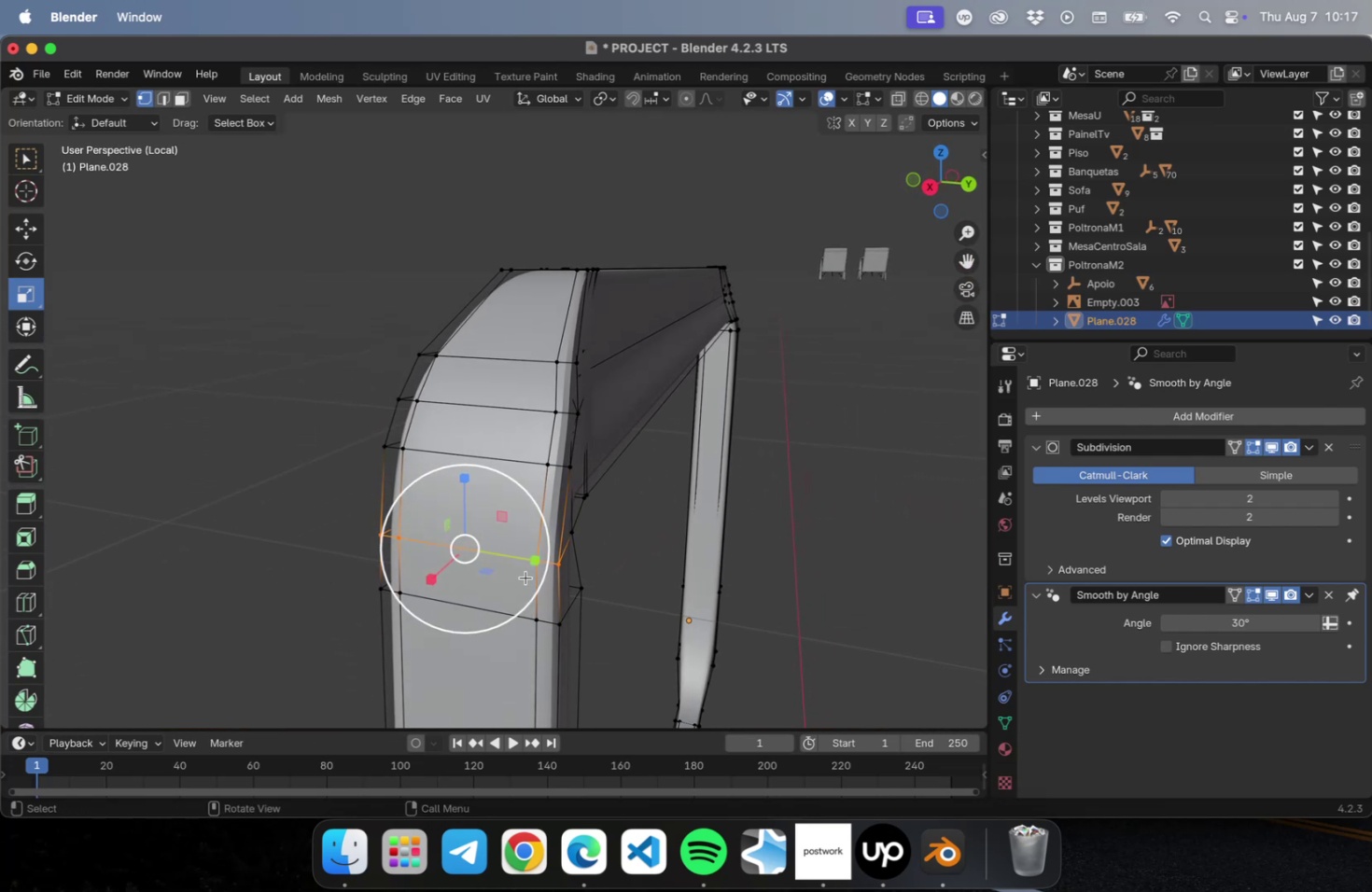 
left_click_drag(start_coordinate=[535, 559], to_coordinate=[541, 558])
 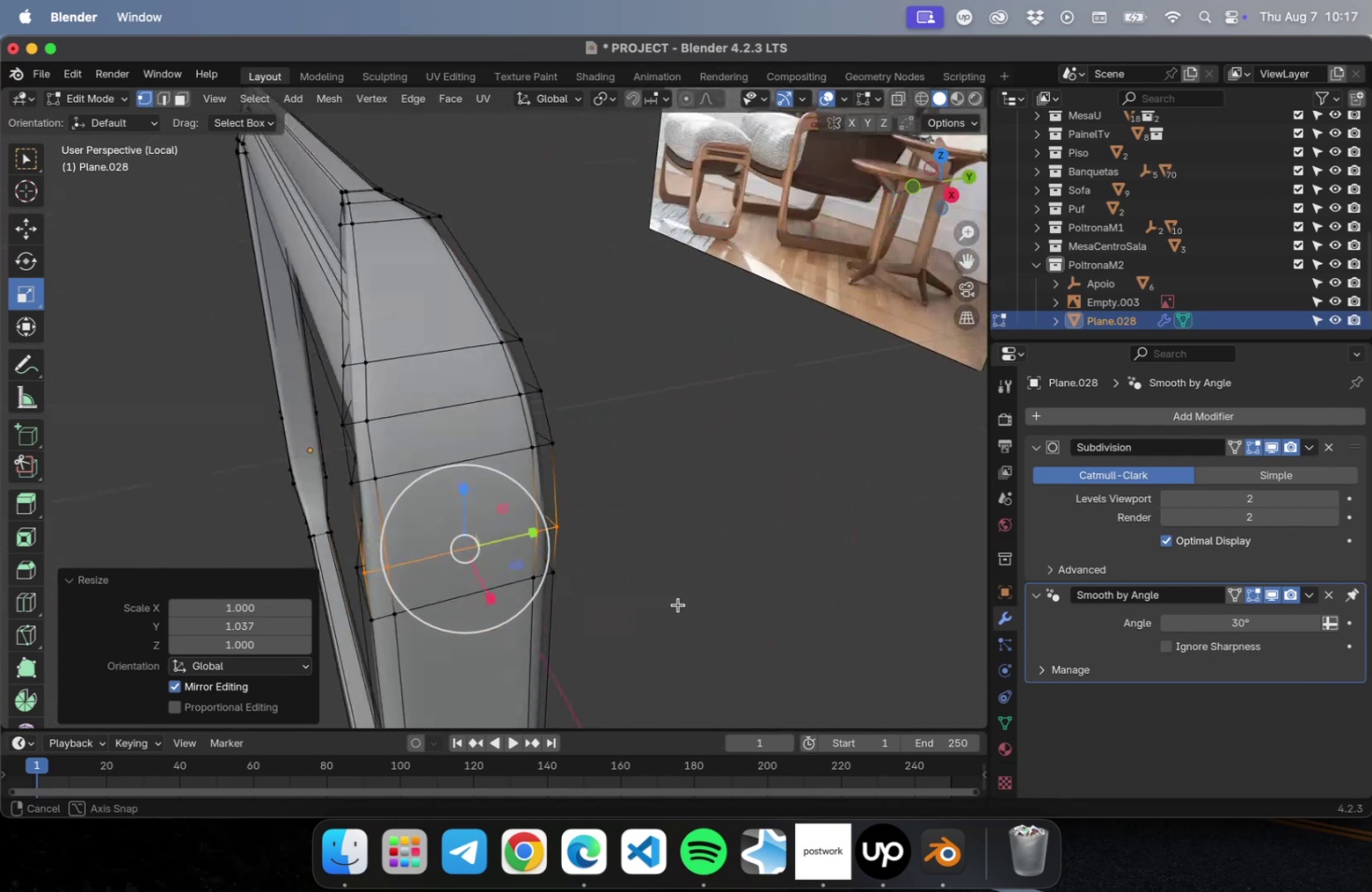 
wait(6.09)
 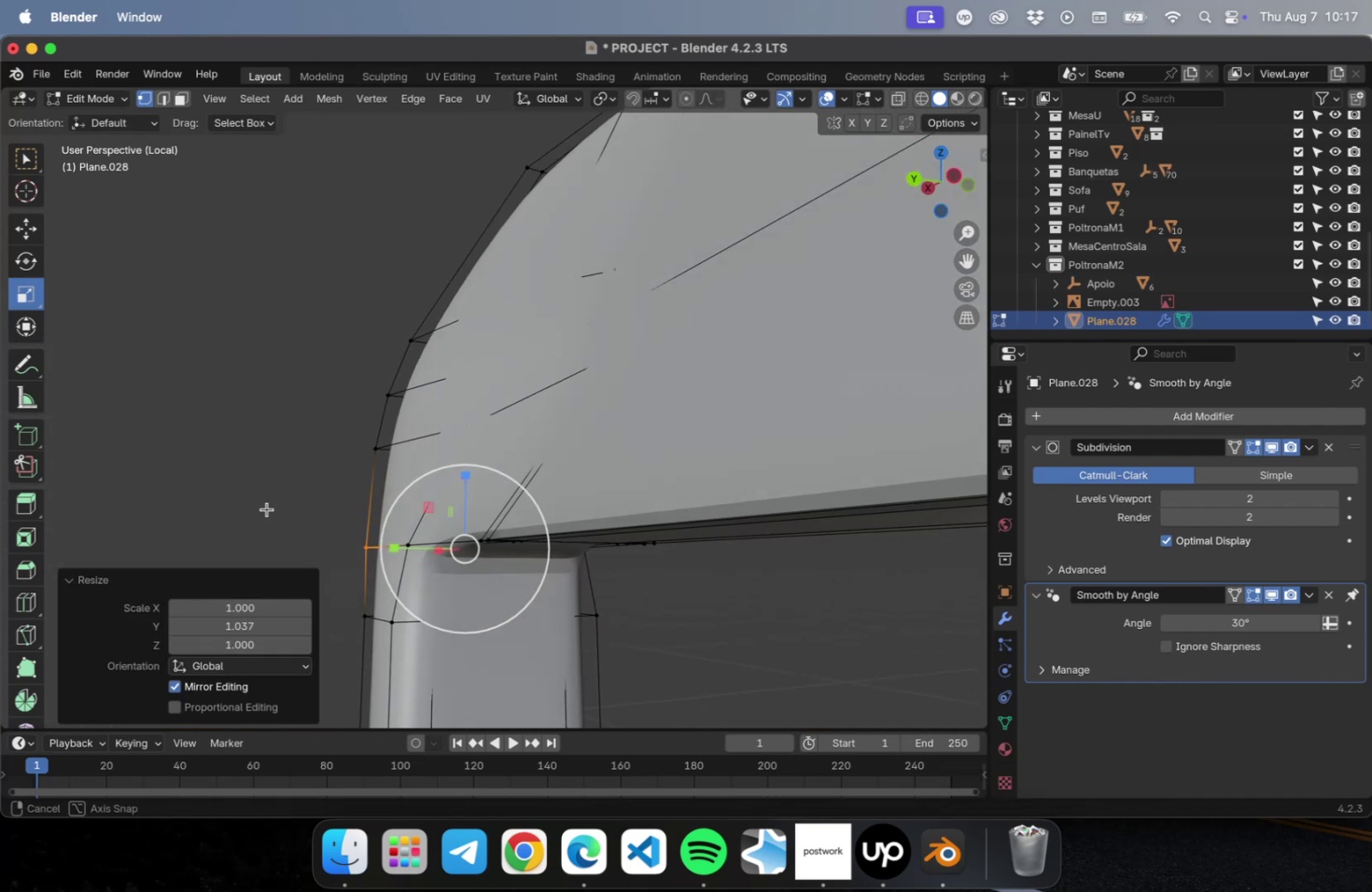 
key(Tab)
 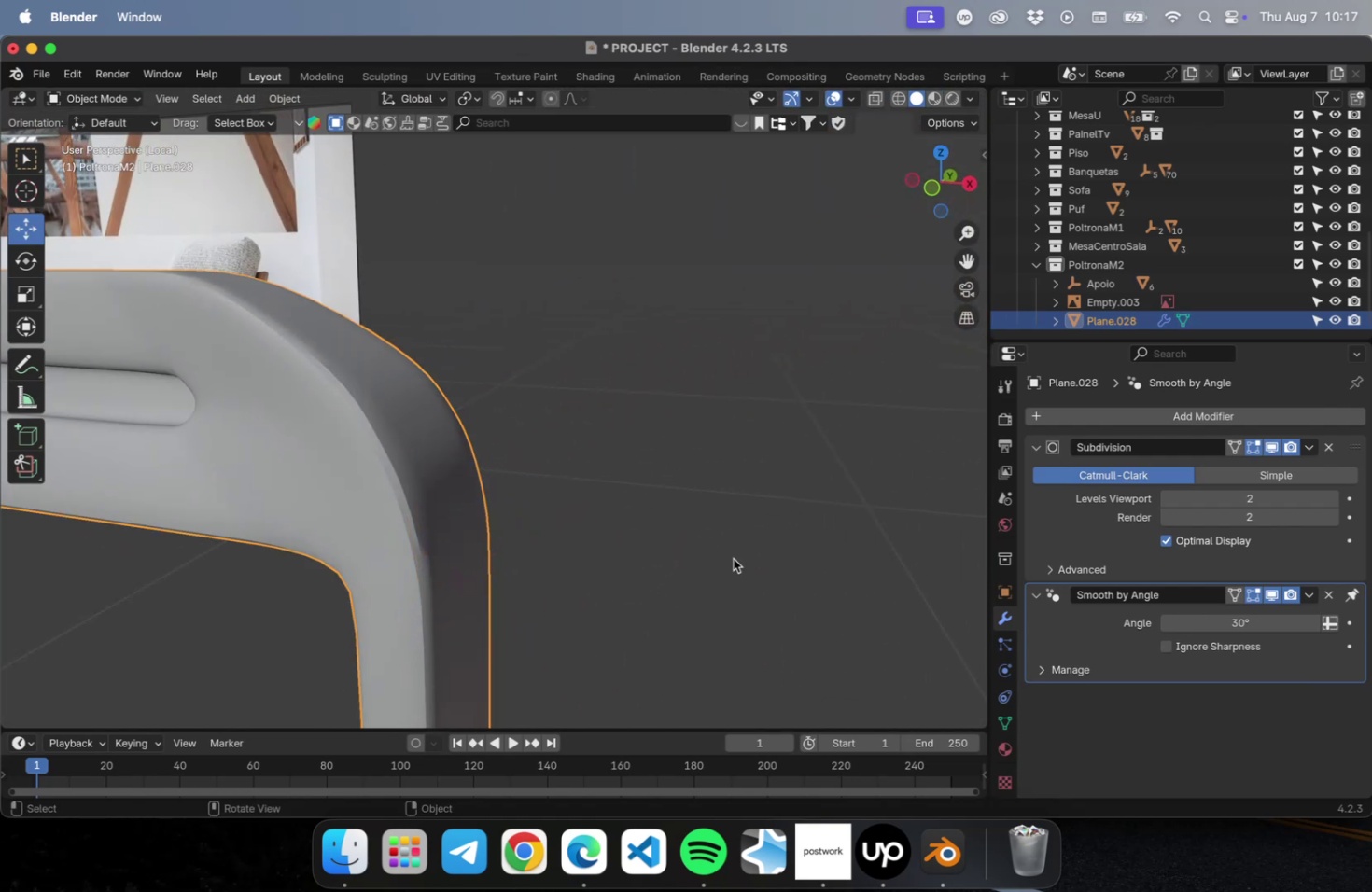 
scroll: coordinate [730, 553], scroll_direction: down, amount: 3.0
 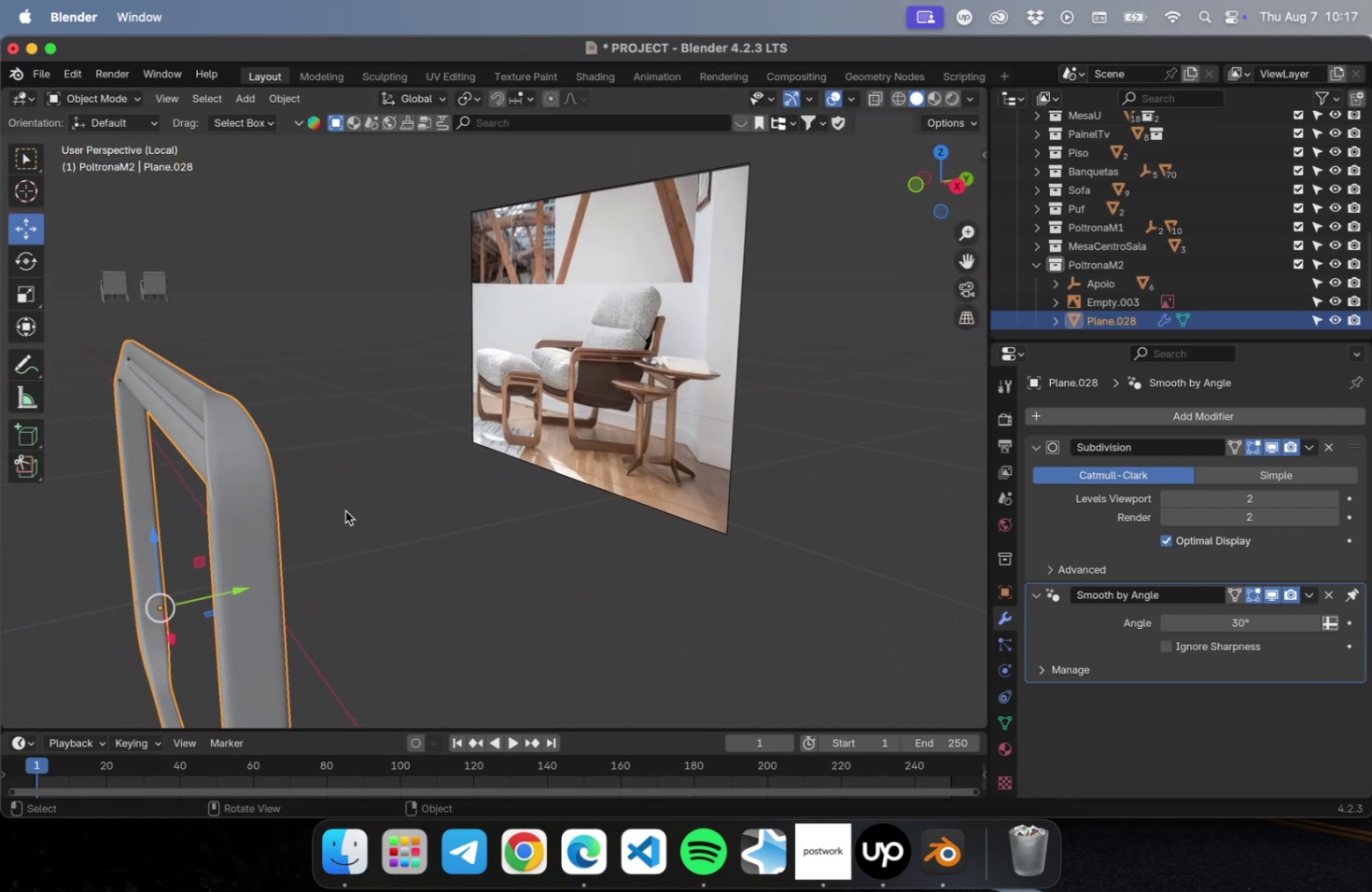 
left_click([248, 503])
 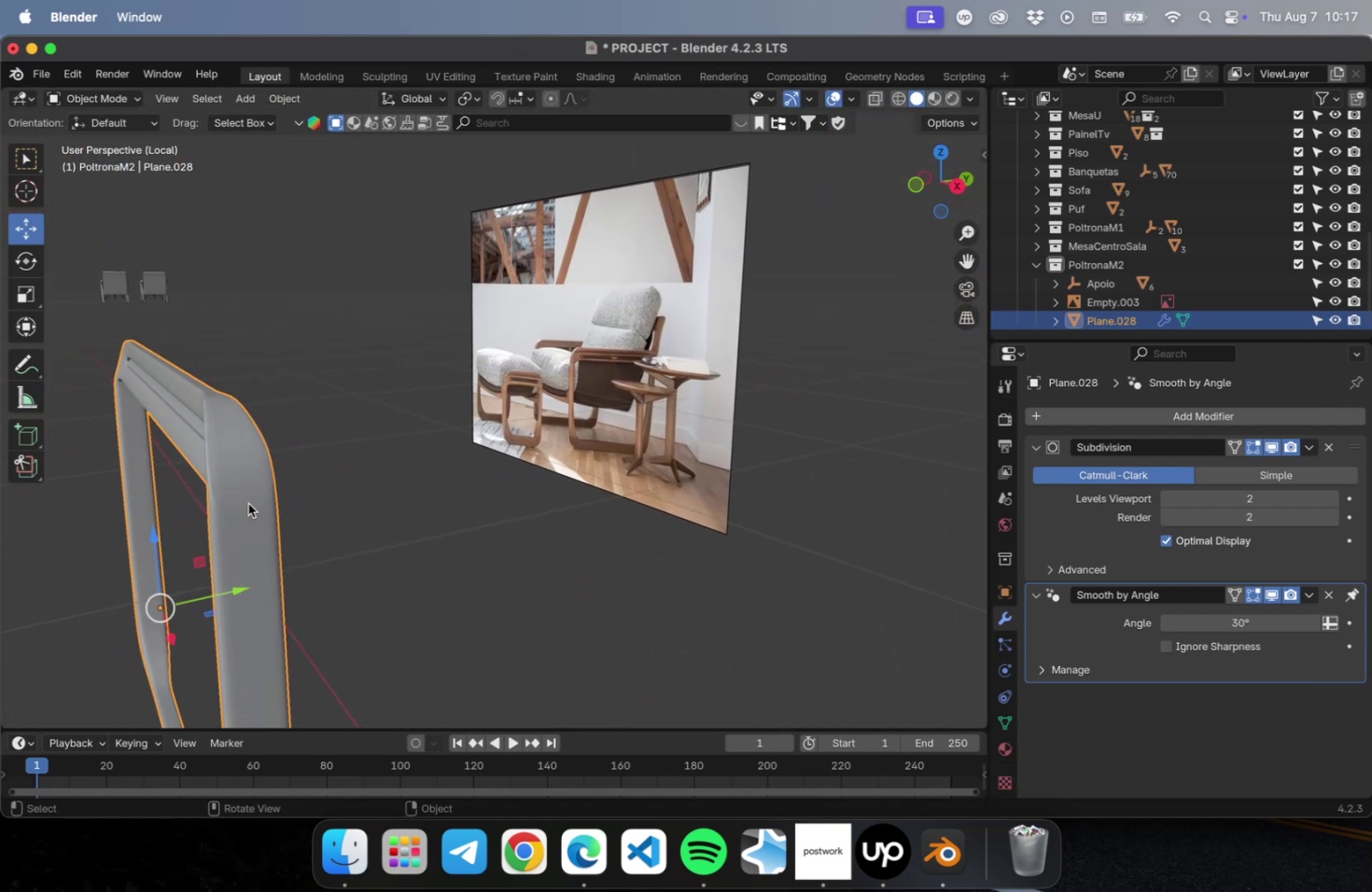 
scroll: coordinate [248, 503], scroll_direction: down, amount: 2.0
 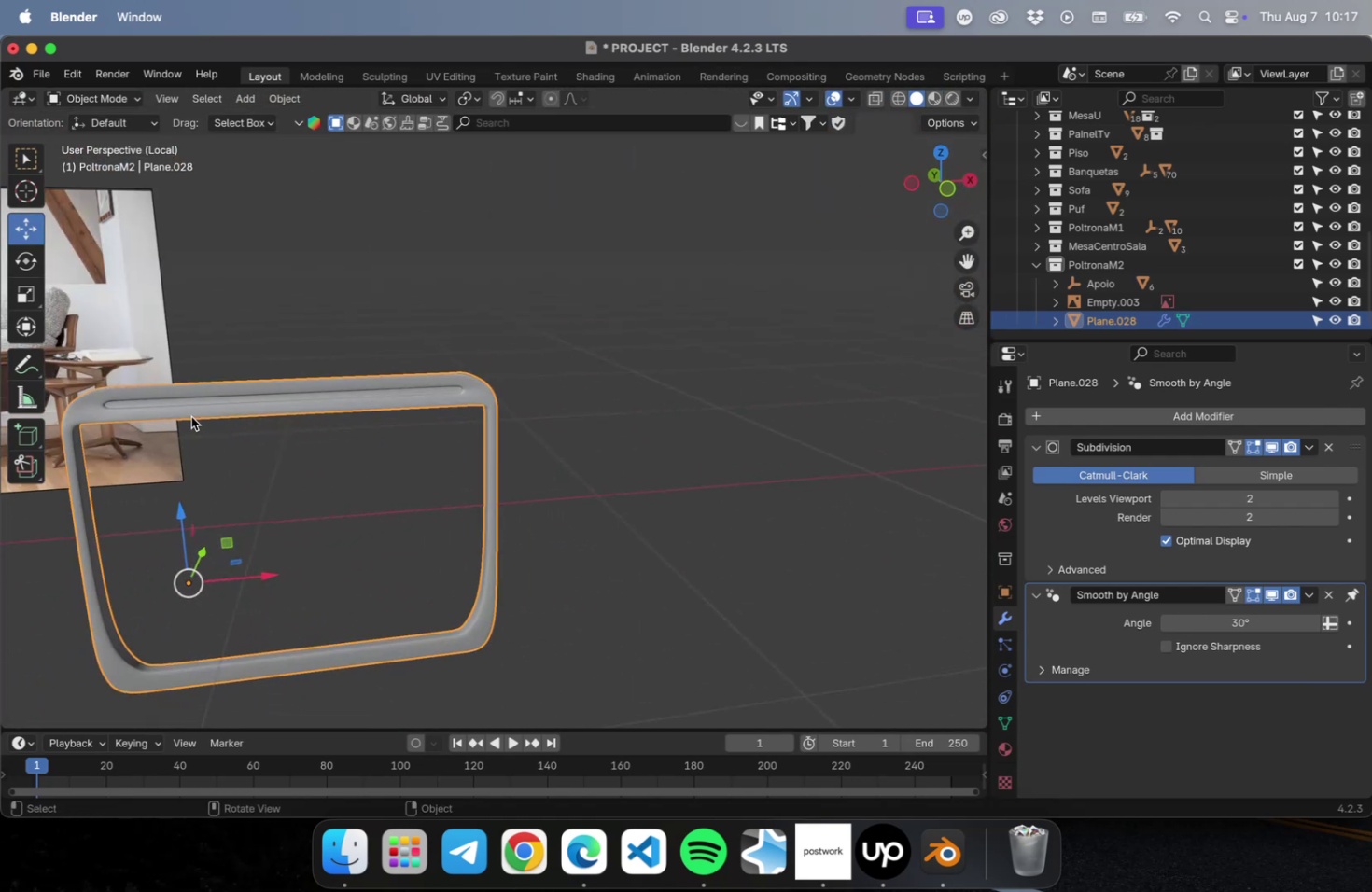 
hold_key(key=ShiftLeft, duration=0.45)
 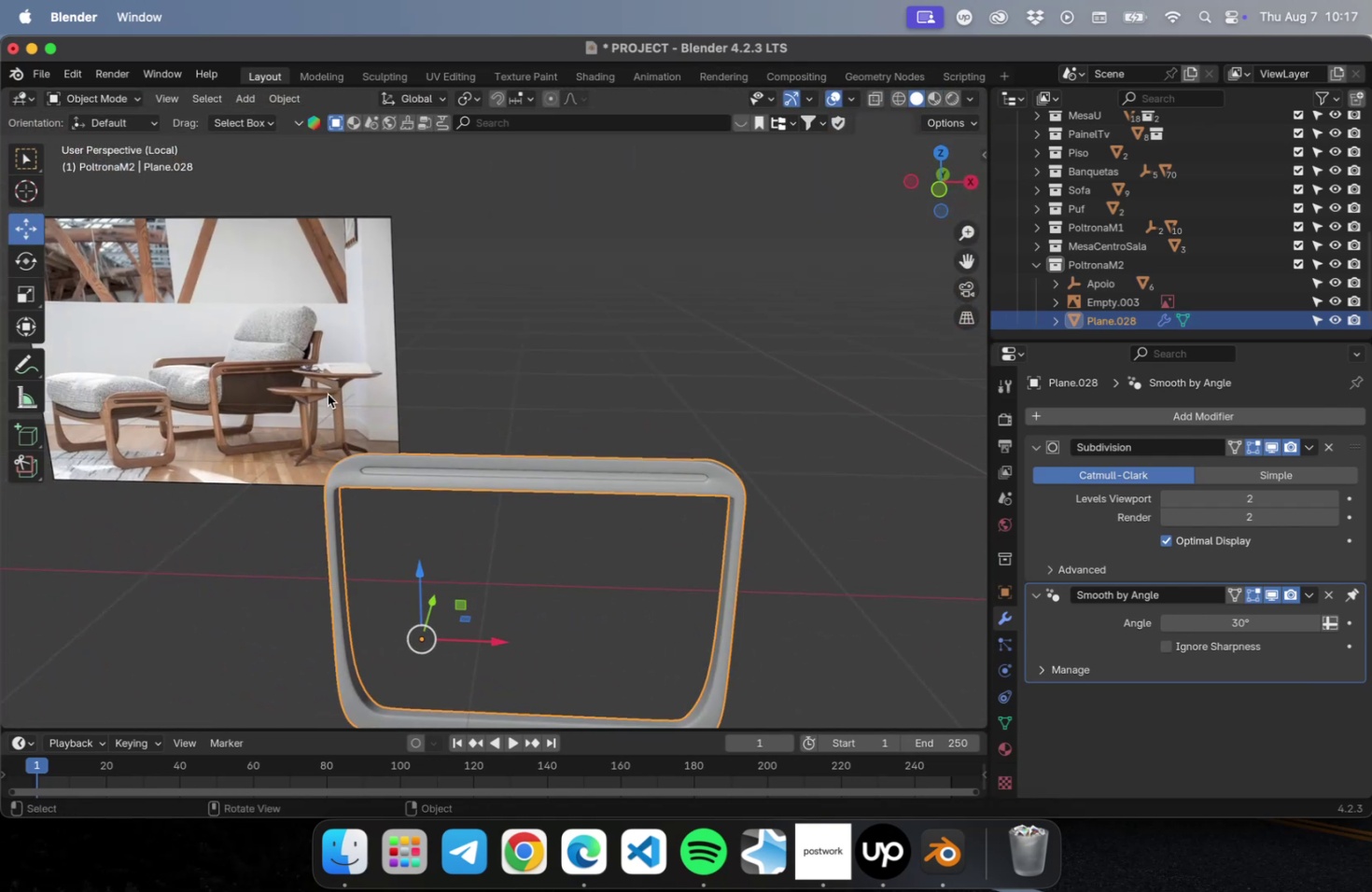 
scroll: coordinate [325, 382], scroll_direction: up, amount: 22.0
 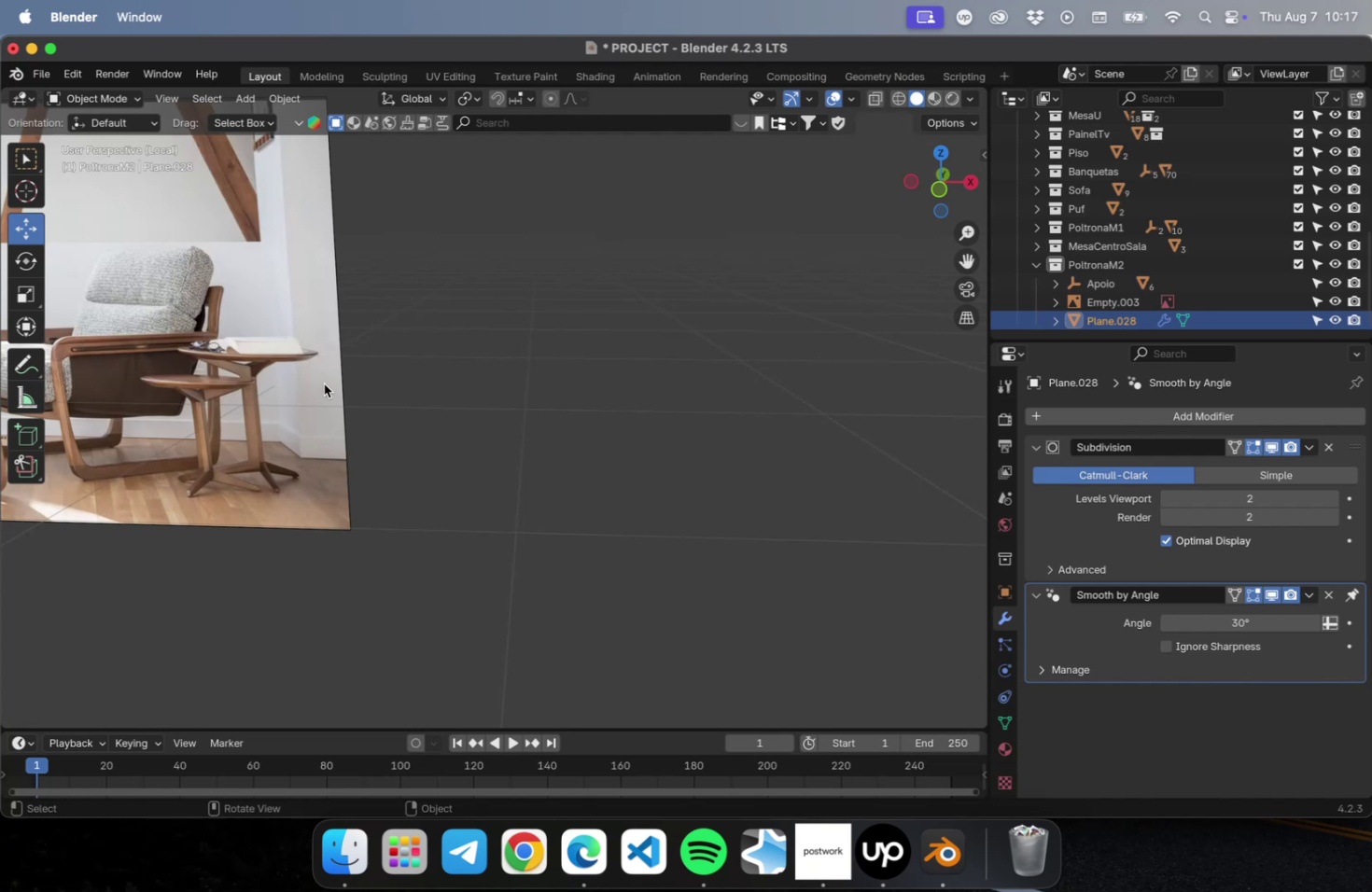 
scroll: coordinate [325, 392], scroll_direction: down, amount: 10.0
 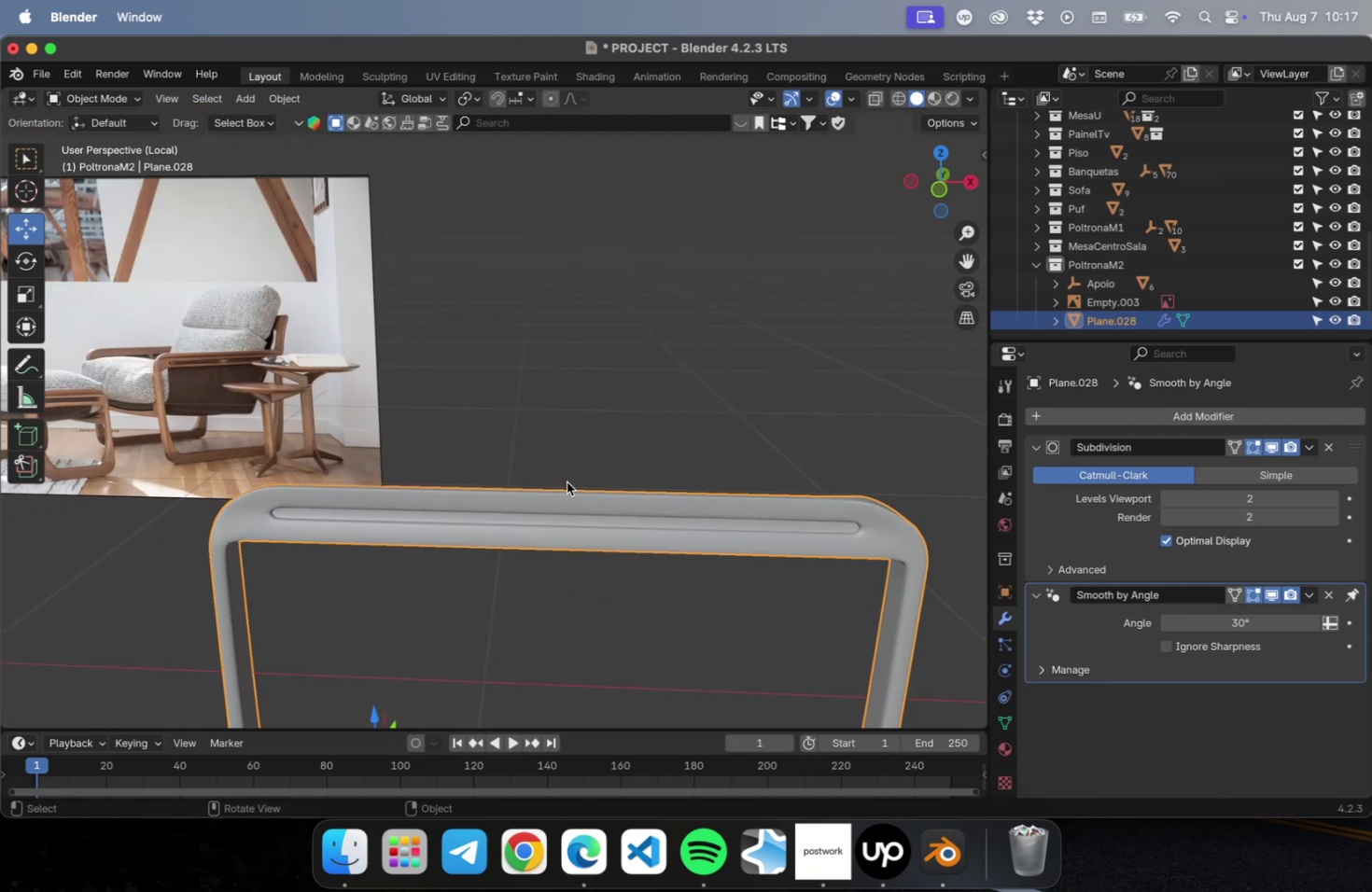 
key(Meta+S)
 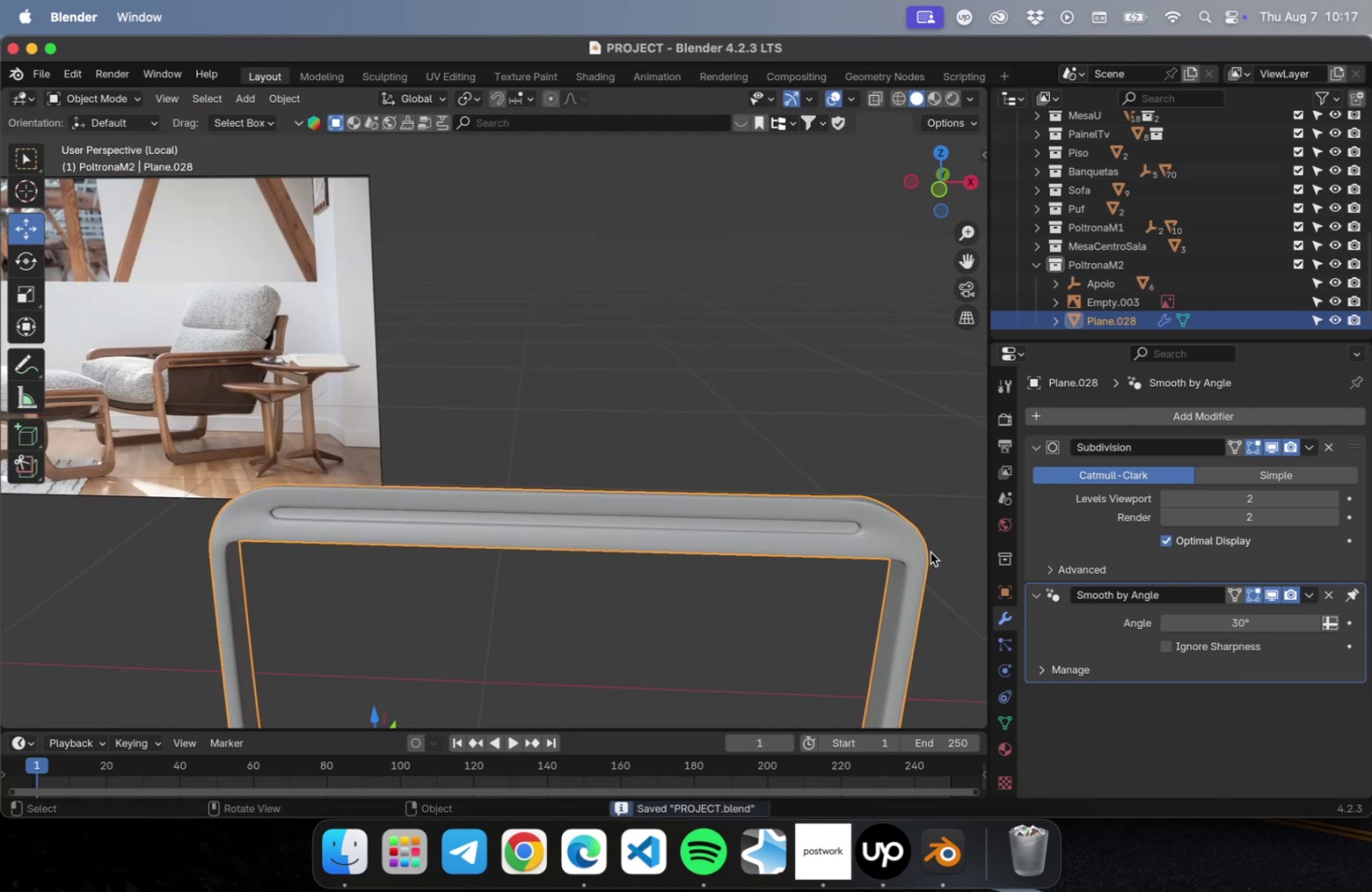 
hold_key(key=ShiftLeft, duration=0.73)
 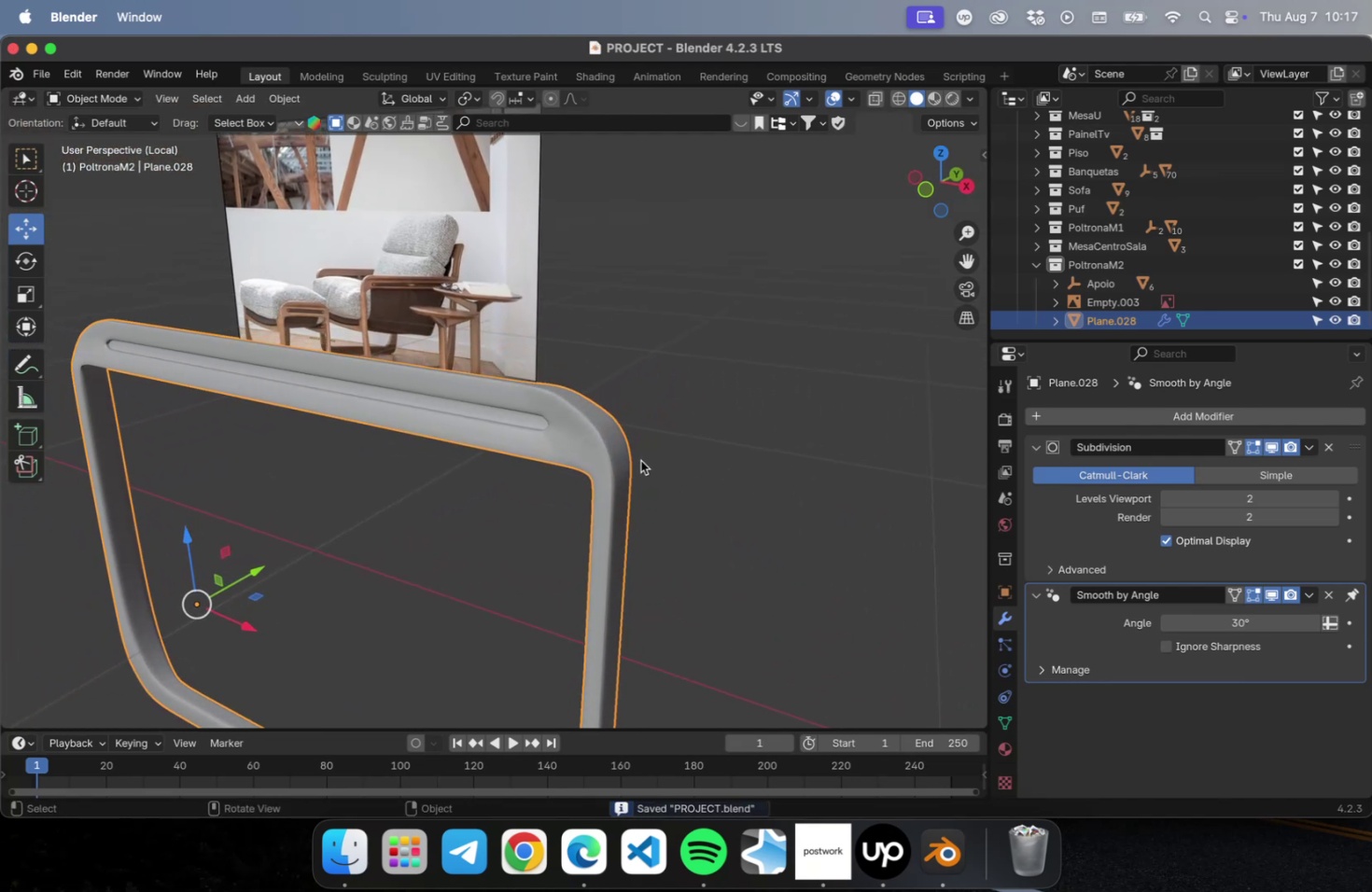 
left_click([630, 458])
 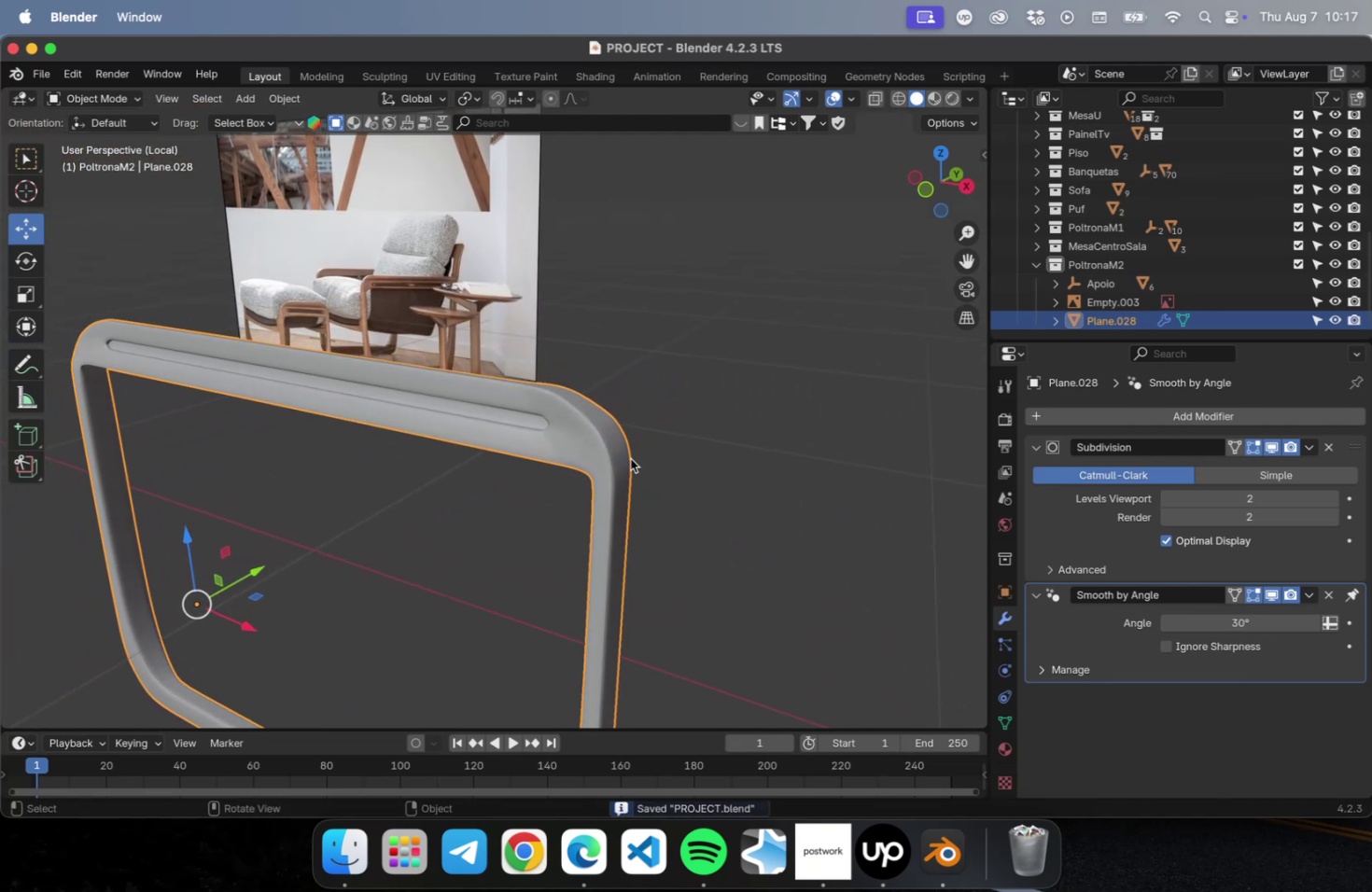 
key(Tab)
 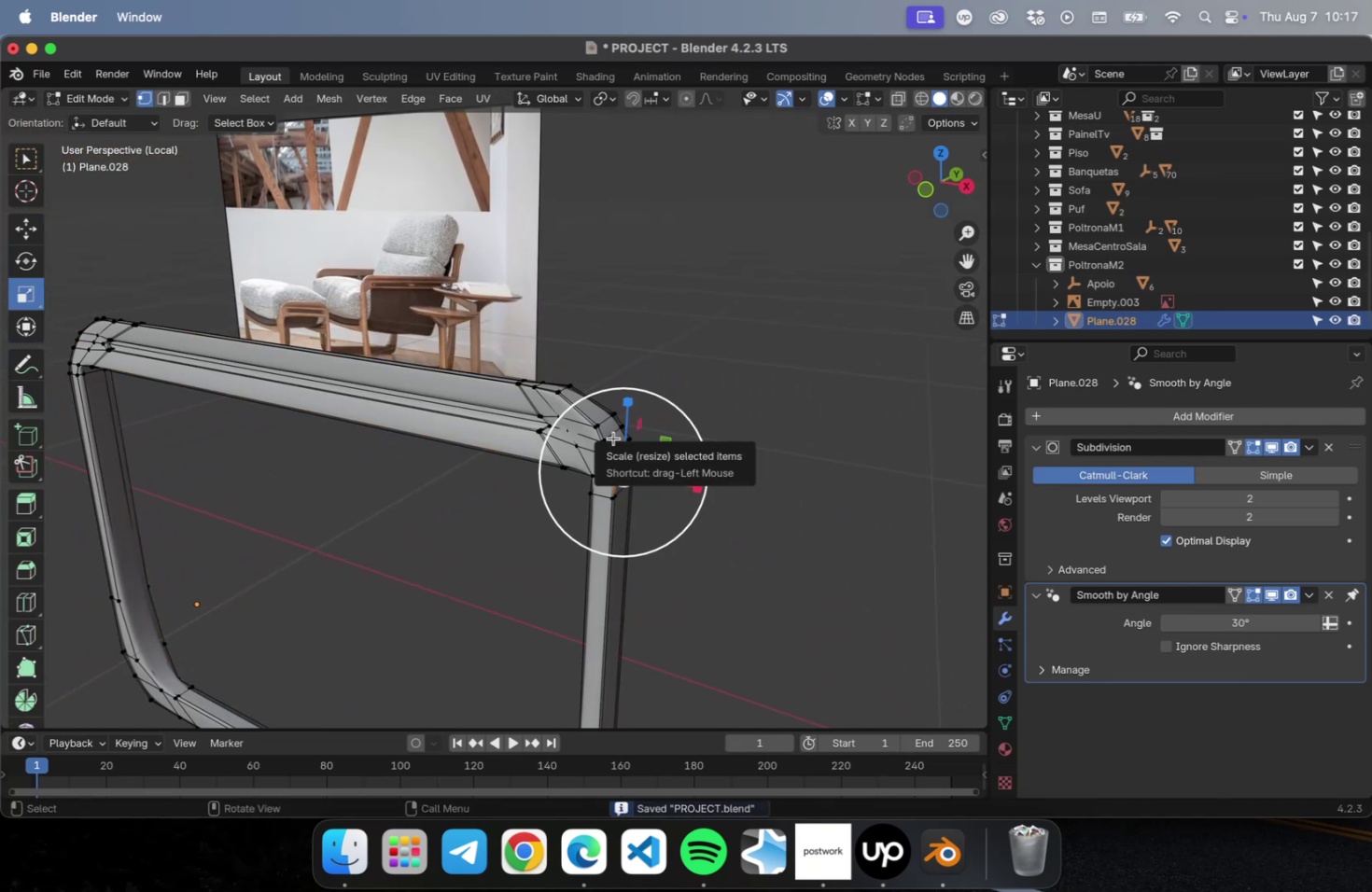 
key(3)
 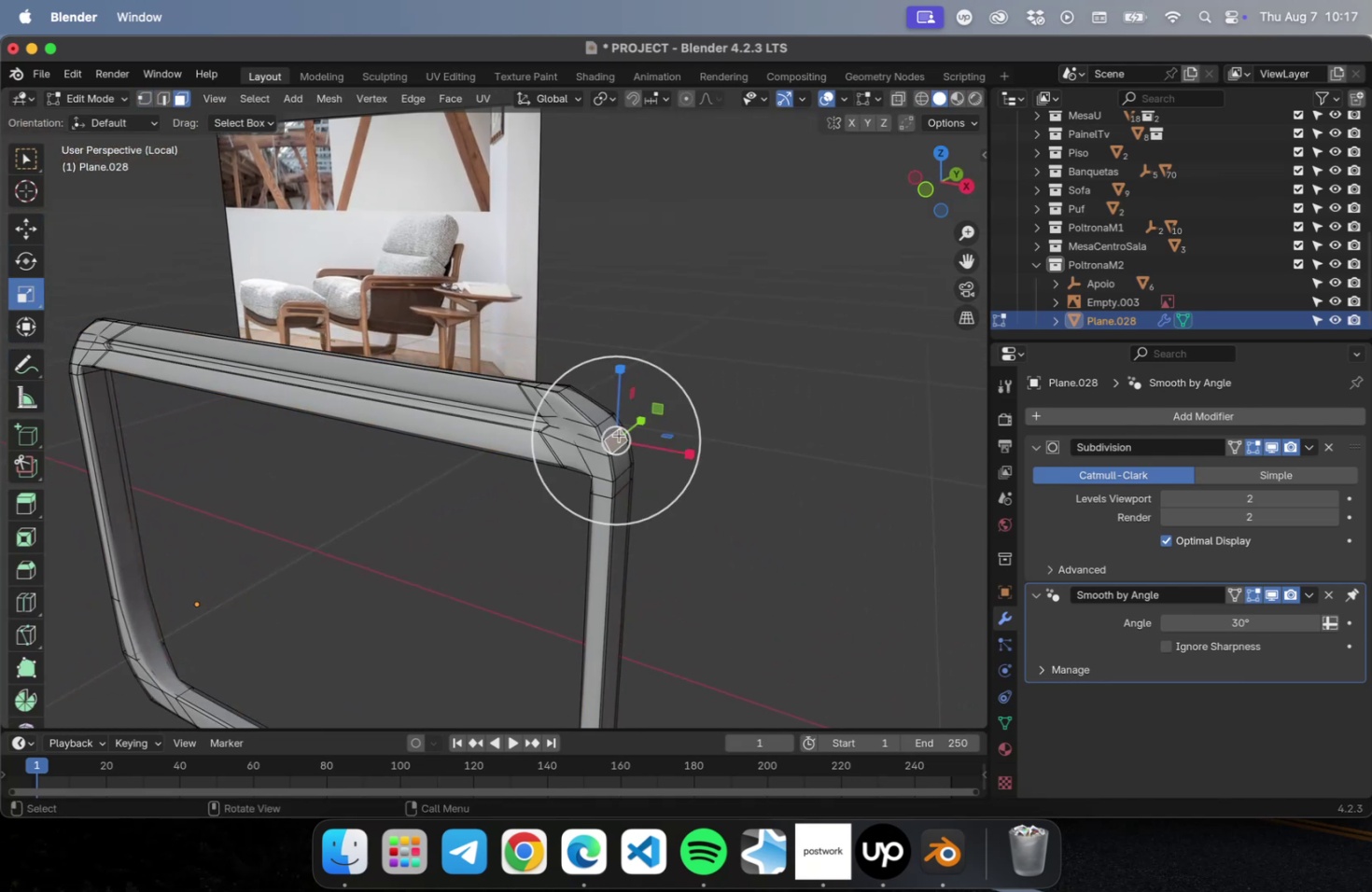 
scroll: coordinate [621, 435], scroll_direction: up, amount: 2.0
 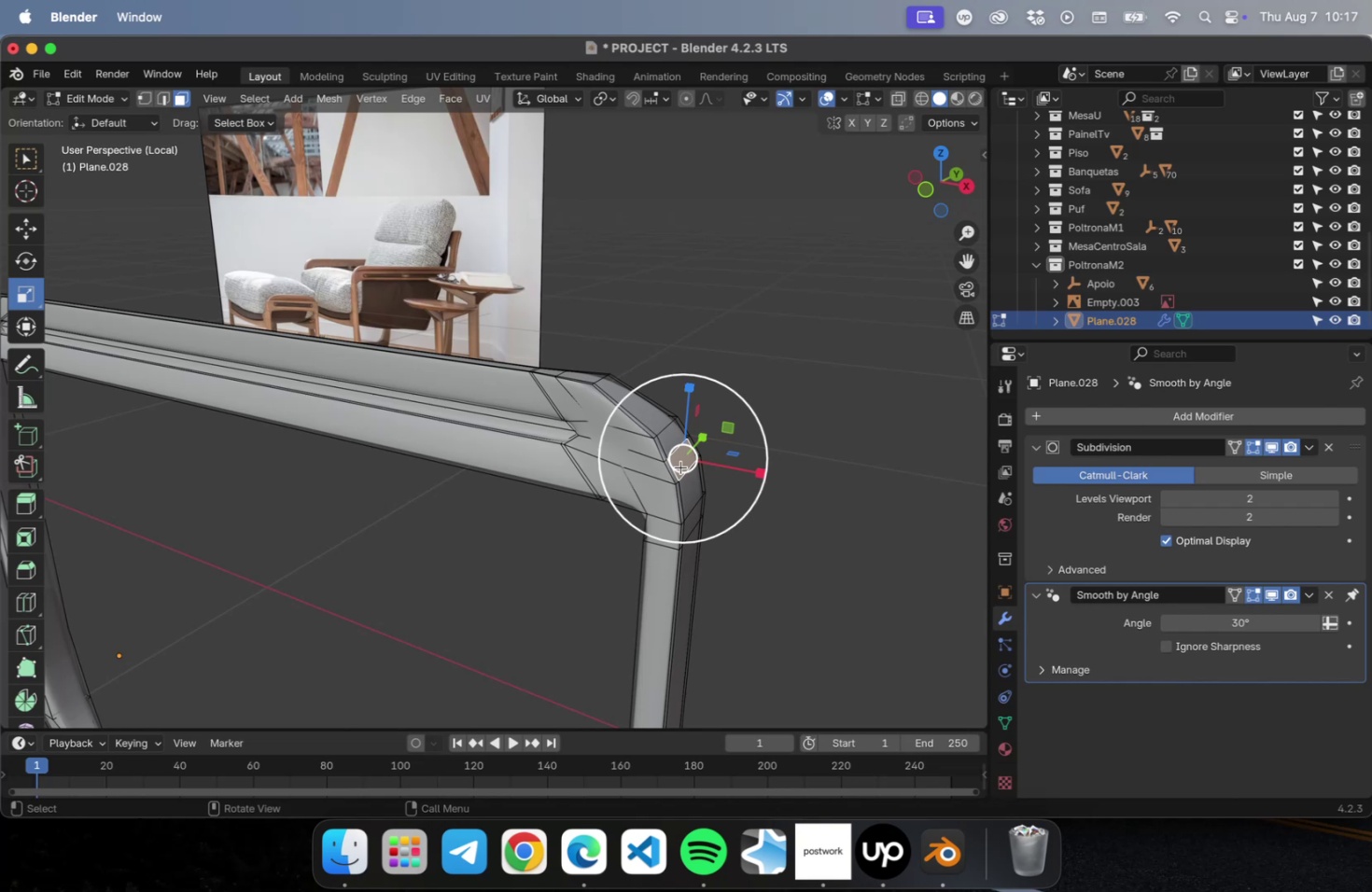 
hold_key(key=ShiftLeft, duration=0.94)
left_click([668, 439])
 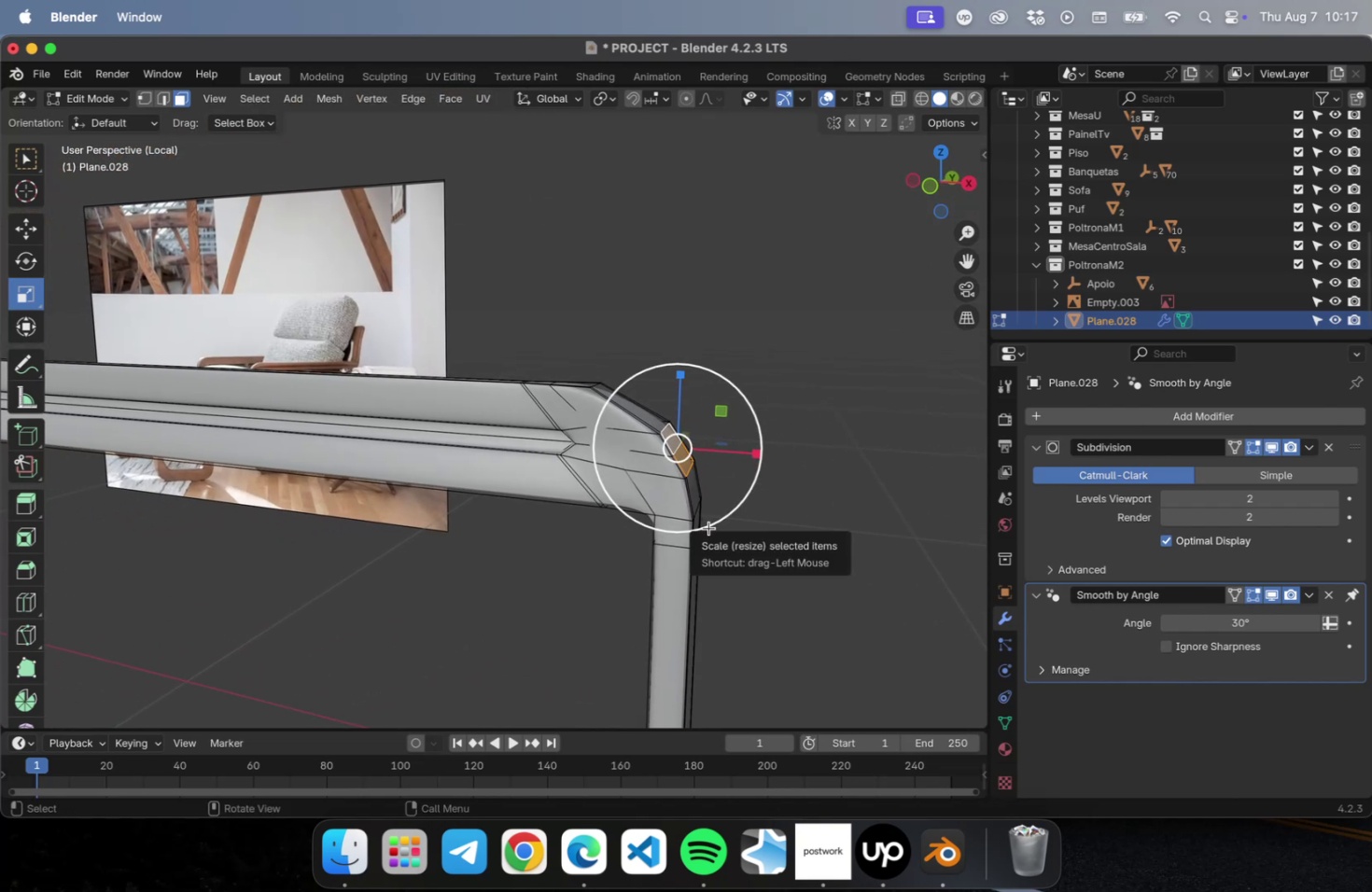 
key(NumLock)
 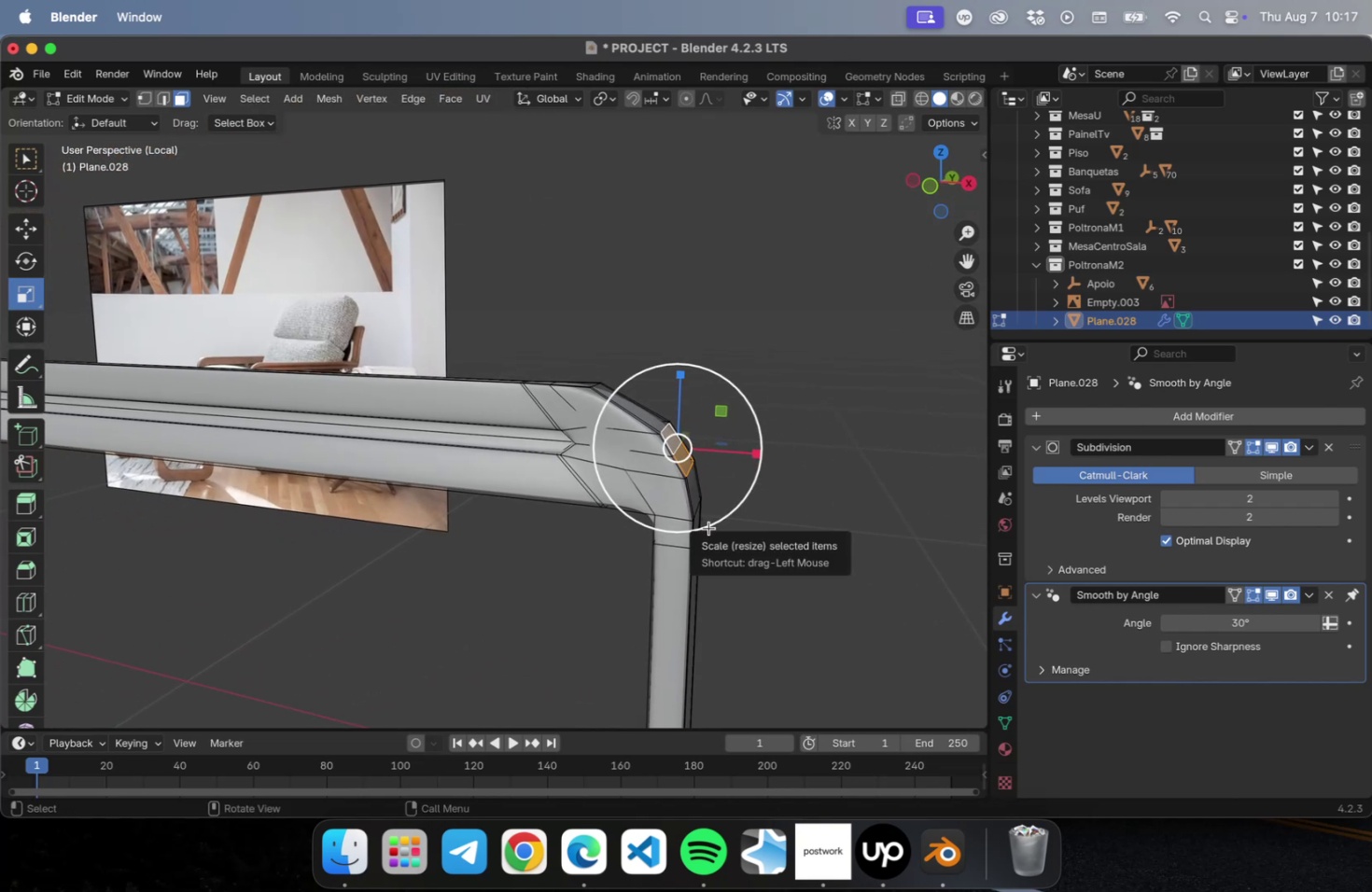 
key(Numpad1)
 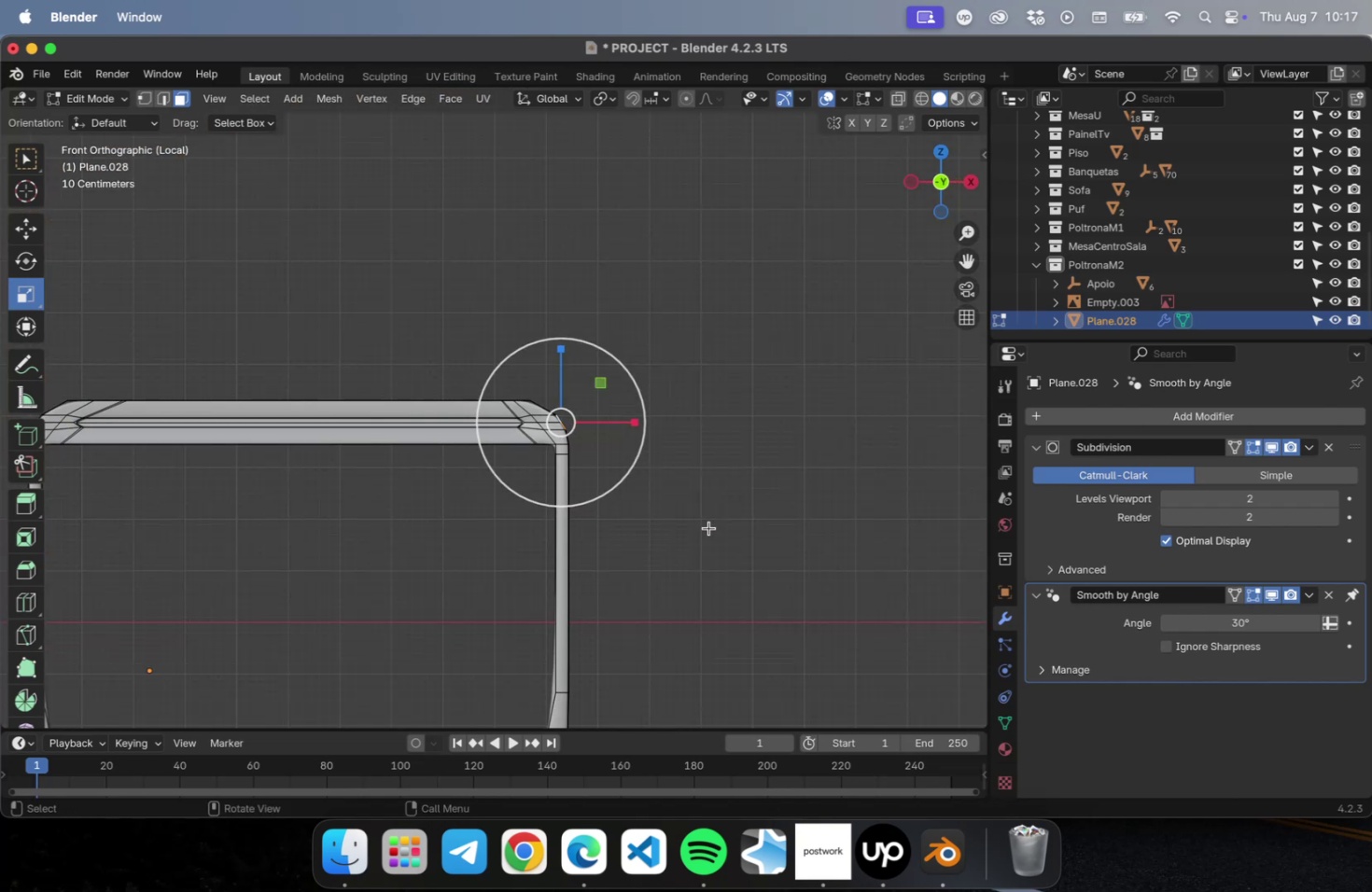 
scroll: coordinate [624, 482], scroll_direction: up, amount: 32.0
 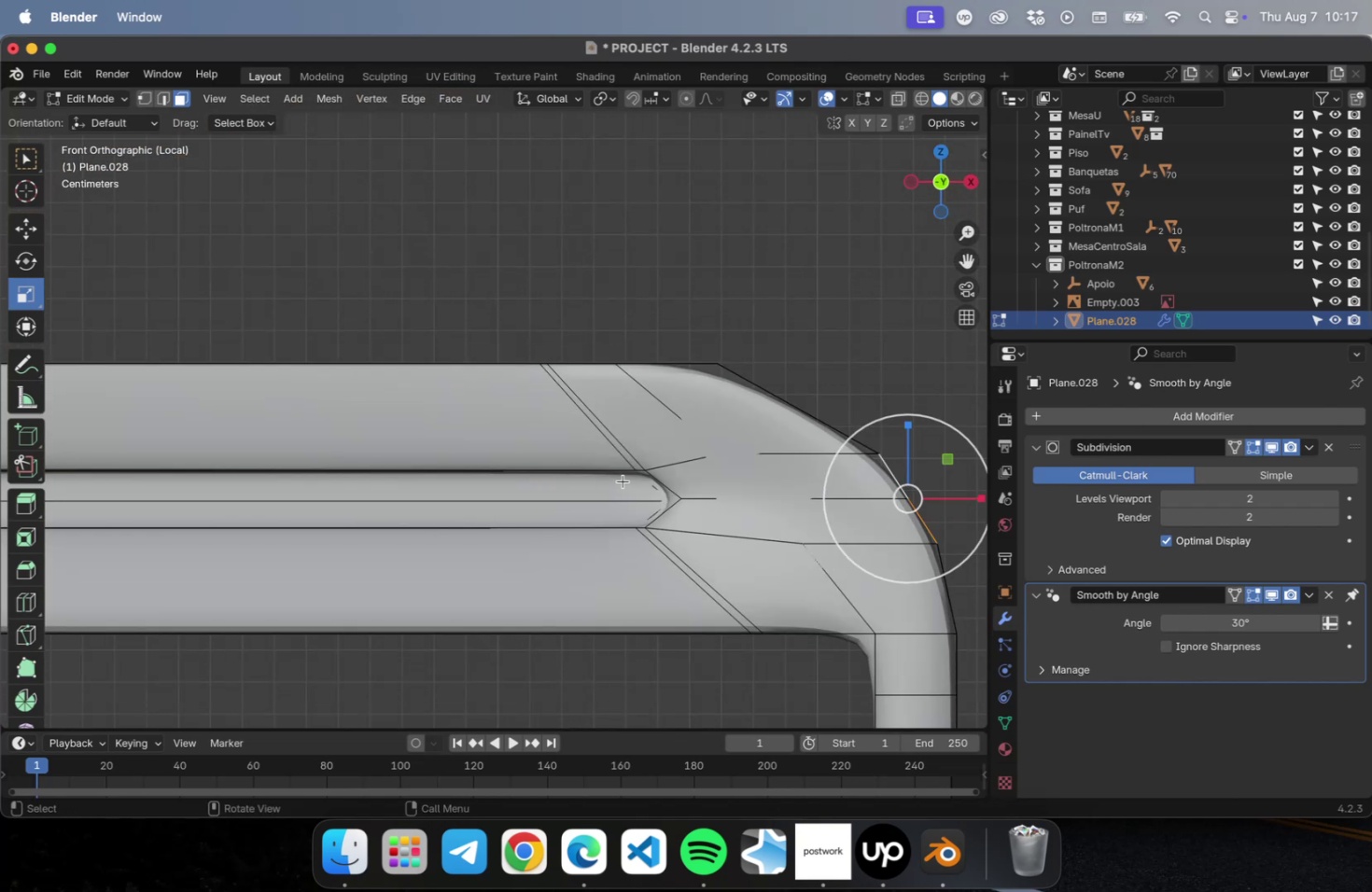 
hold_key(key=ShiftLeft, duration=0.6)
 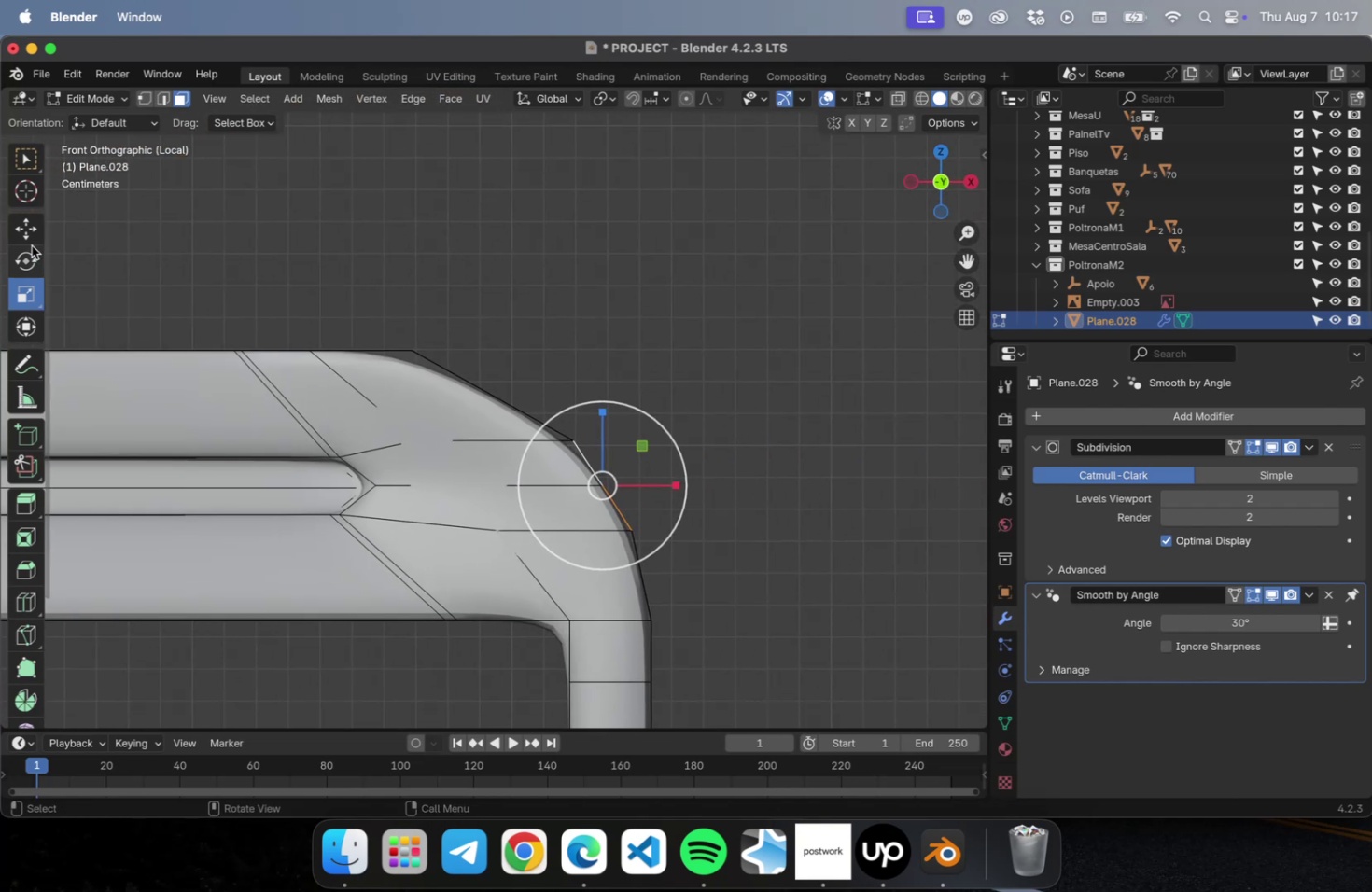 
left_click([30, 231])
 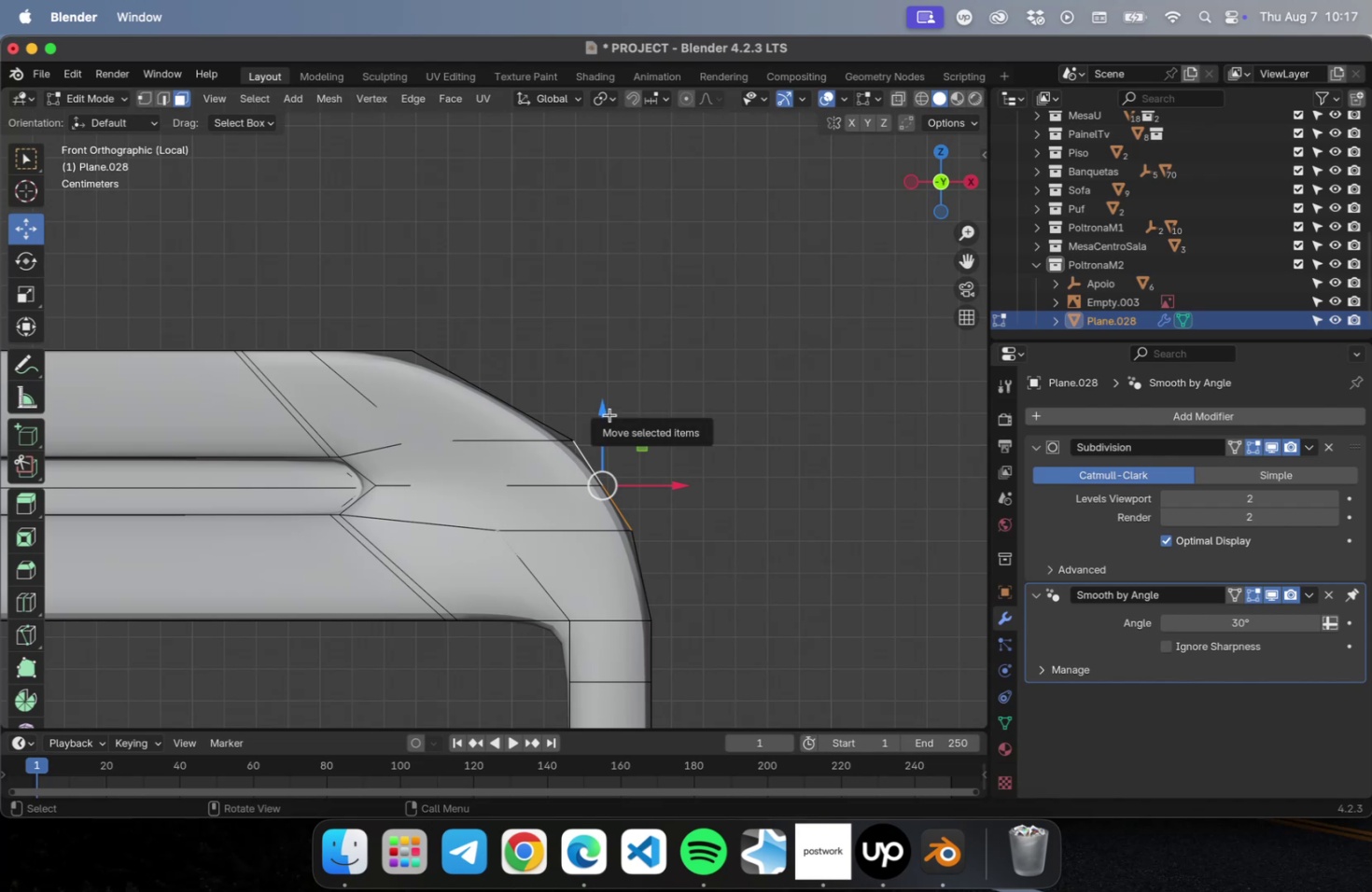 
left_click_drag(start_coordinate=[606, 411], to_coordinate=[613, 346])
 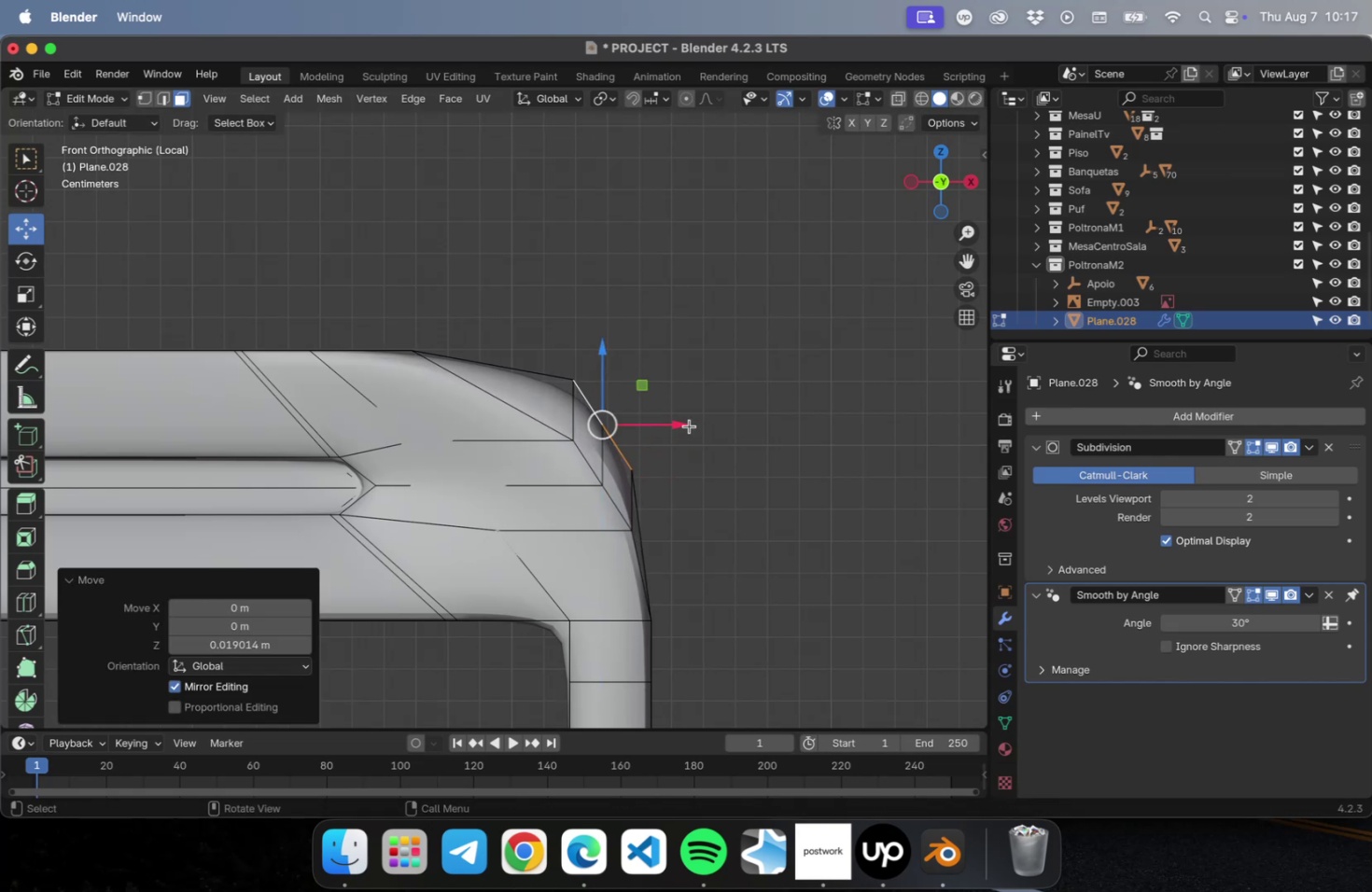 
left_click_drag(start_coordinate=[683, 425], to_coordinate=[703, 421])
 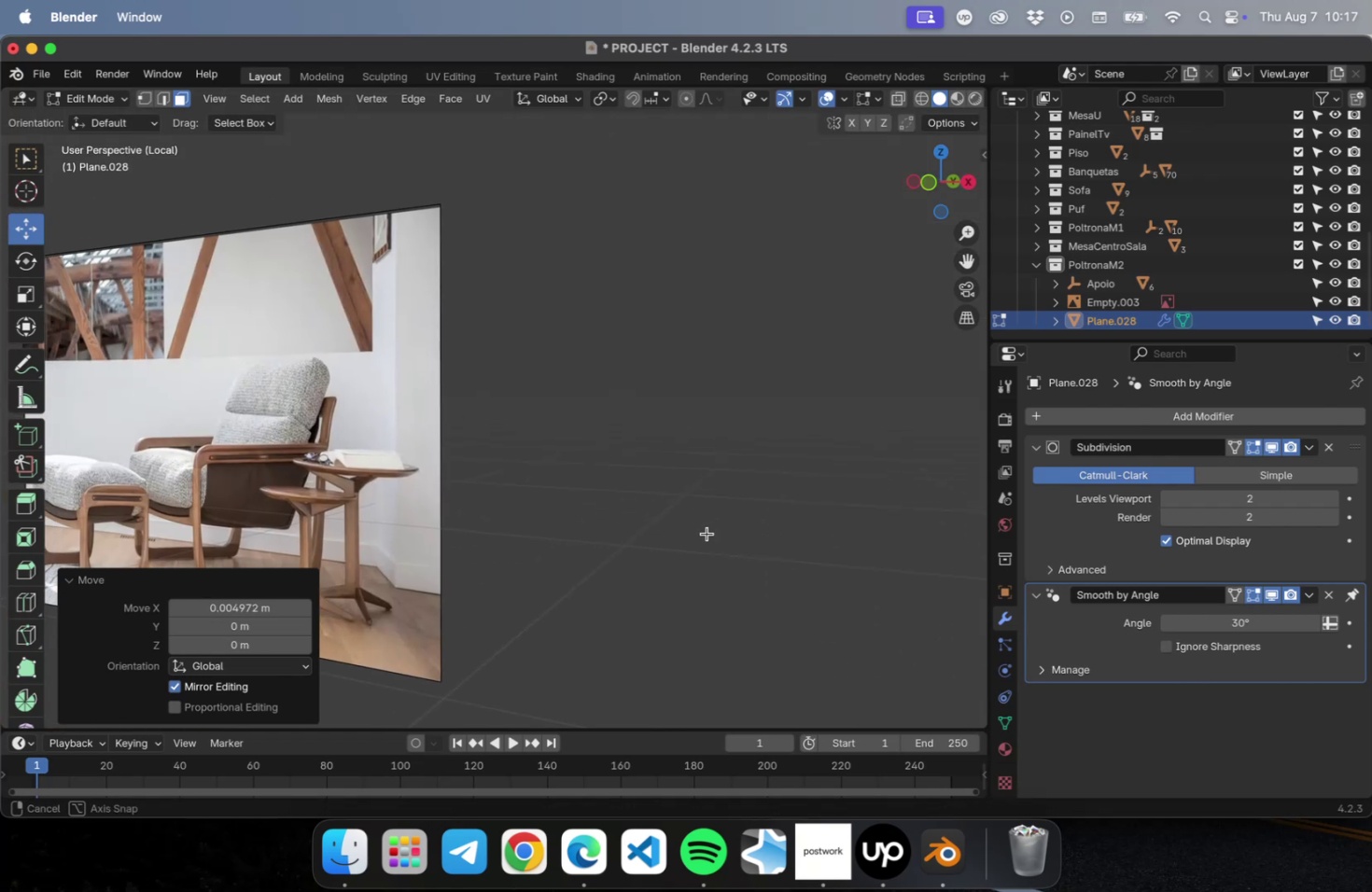 
scroll: coordinate [653, 542], scroll_direction: down, amount: 27.0
 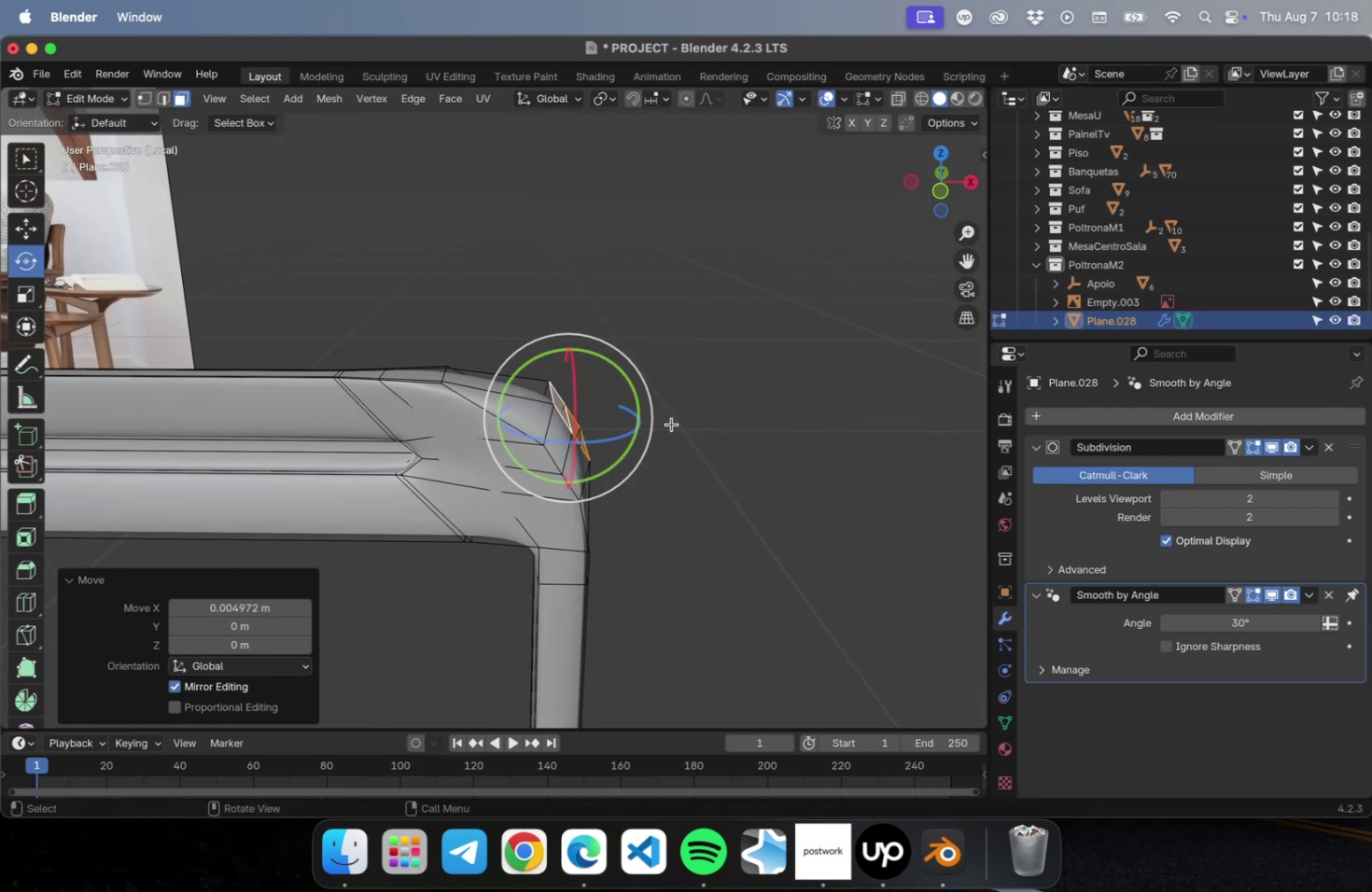 
wait(5.73)
 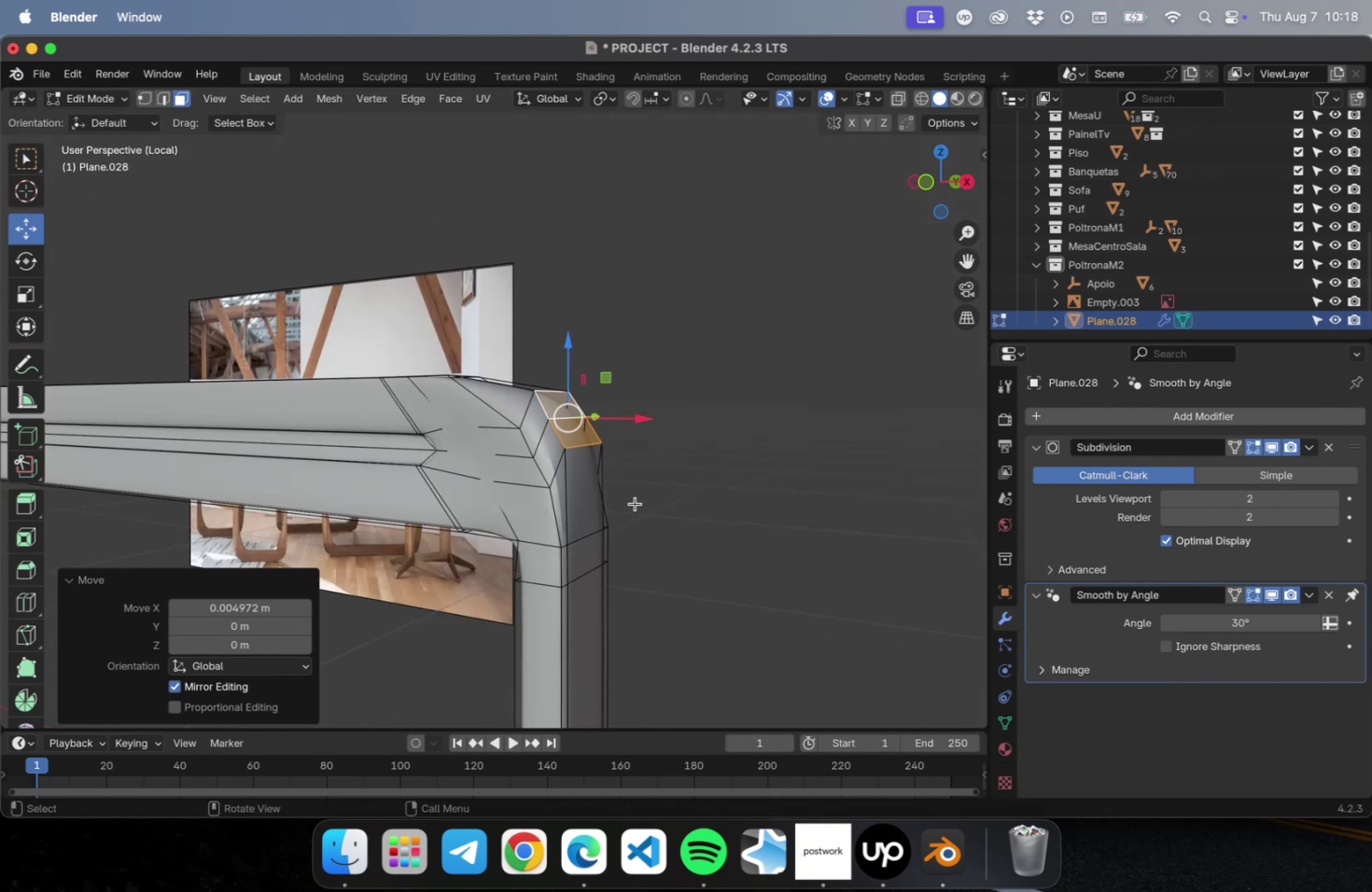 
left_click_drag(start_coordinate=[535, 360], to_coordinate=[494, 402])
 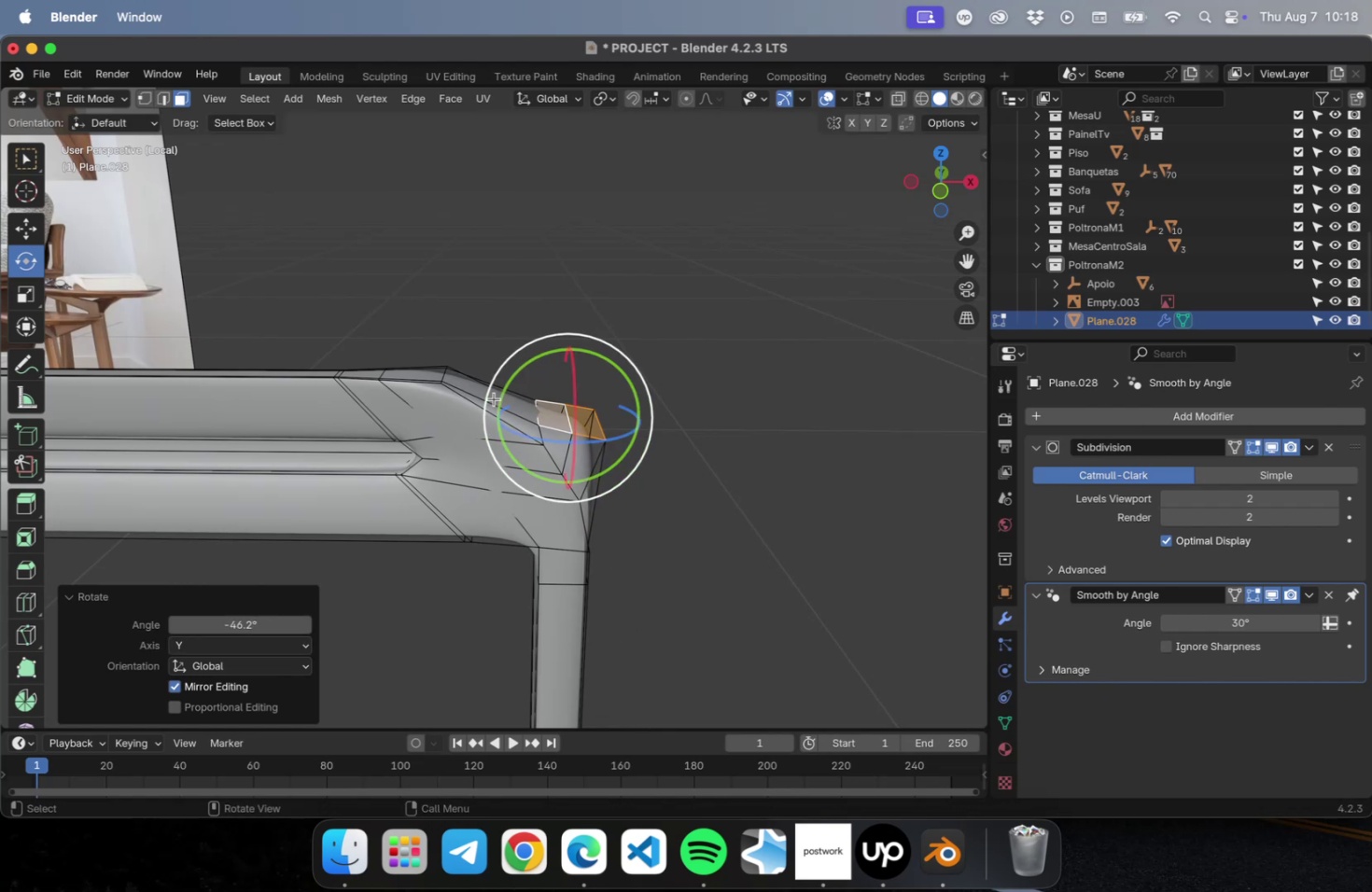 
key(NumLock)
 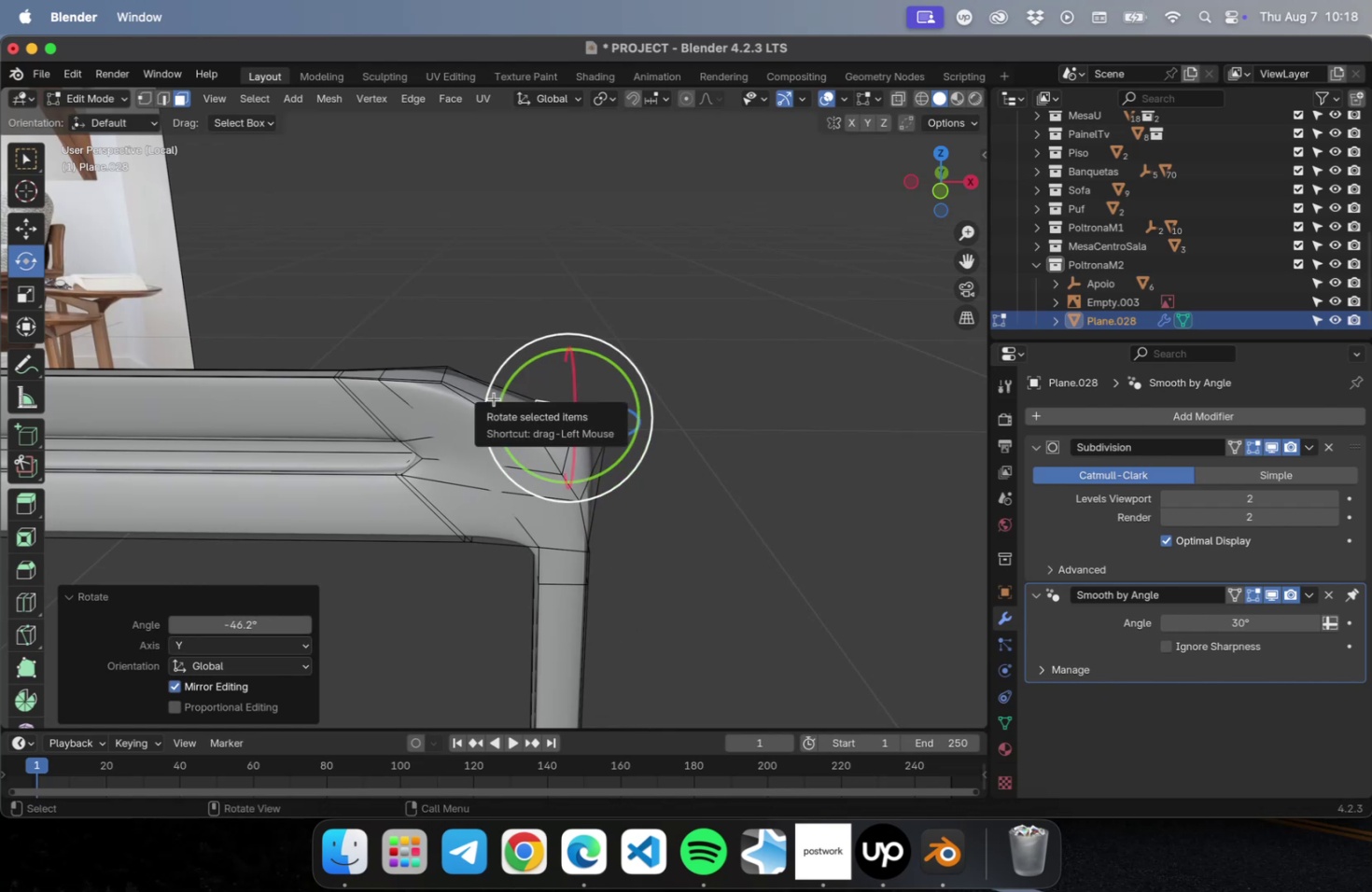 
key(Numpad1)
 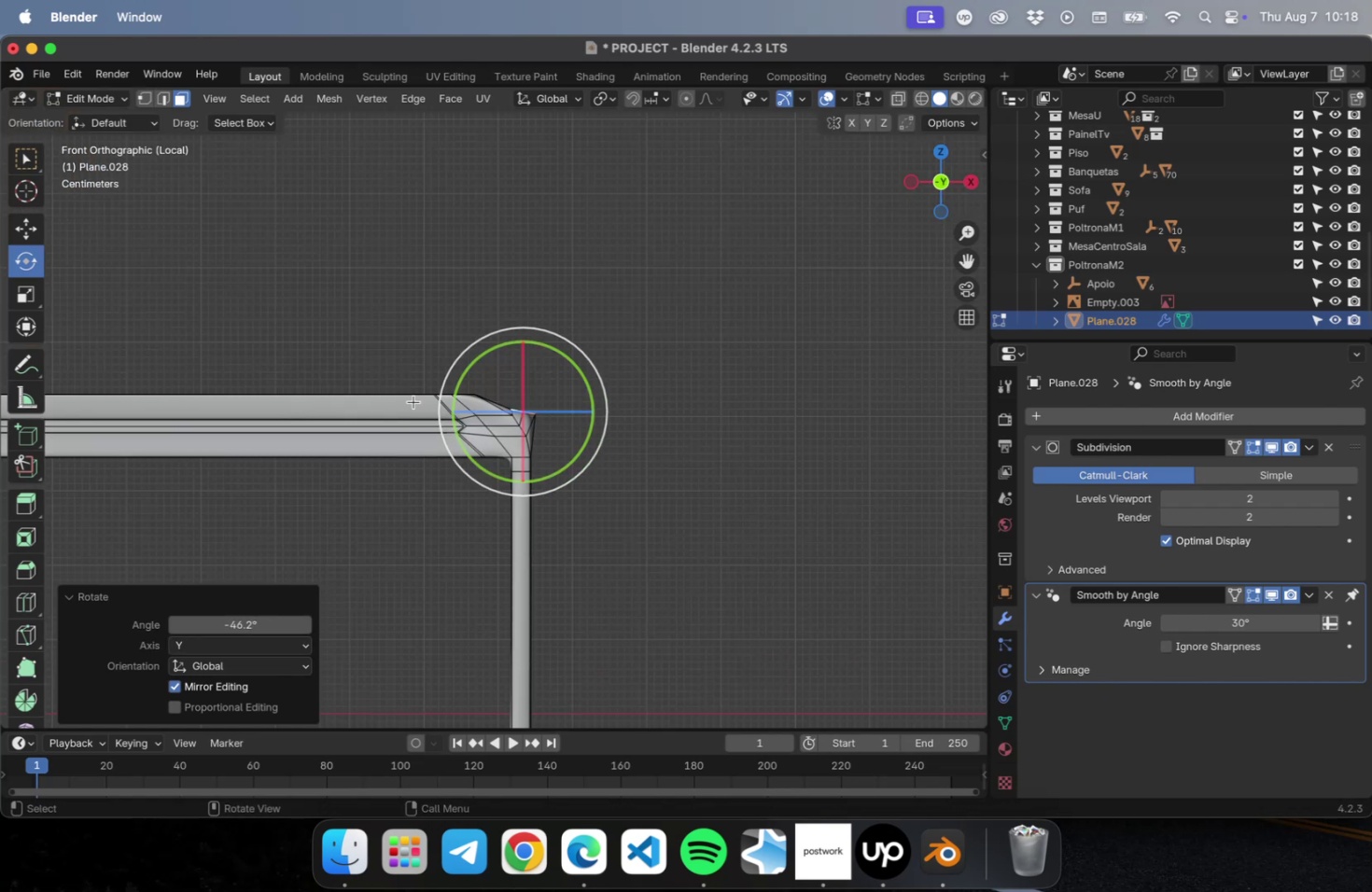 
scroll: coordinate [422, 401], scroll_direction: up, amount: 33.0
 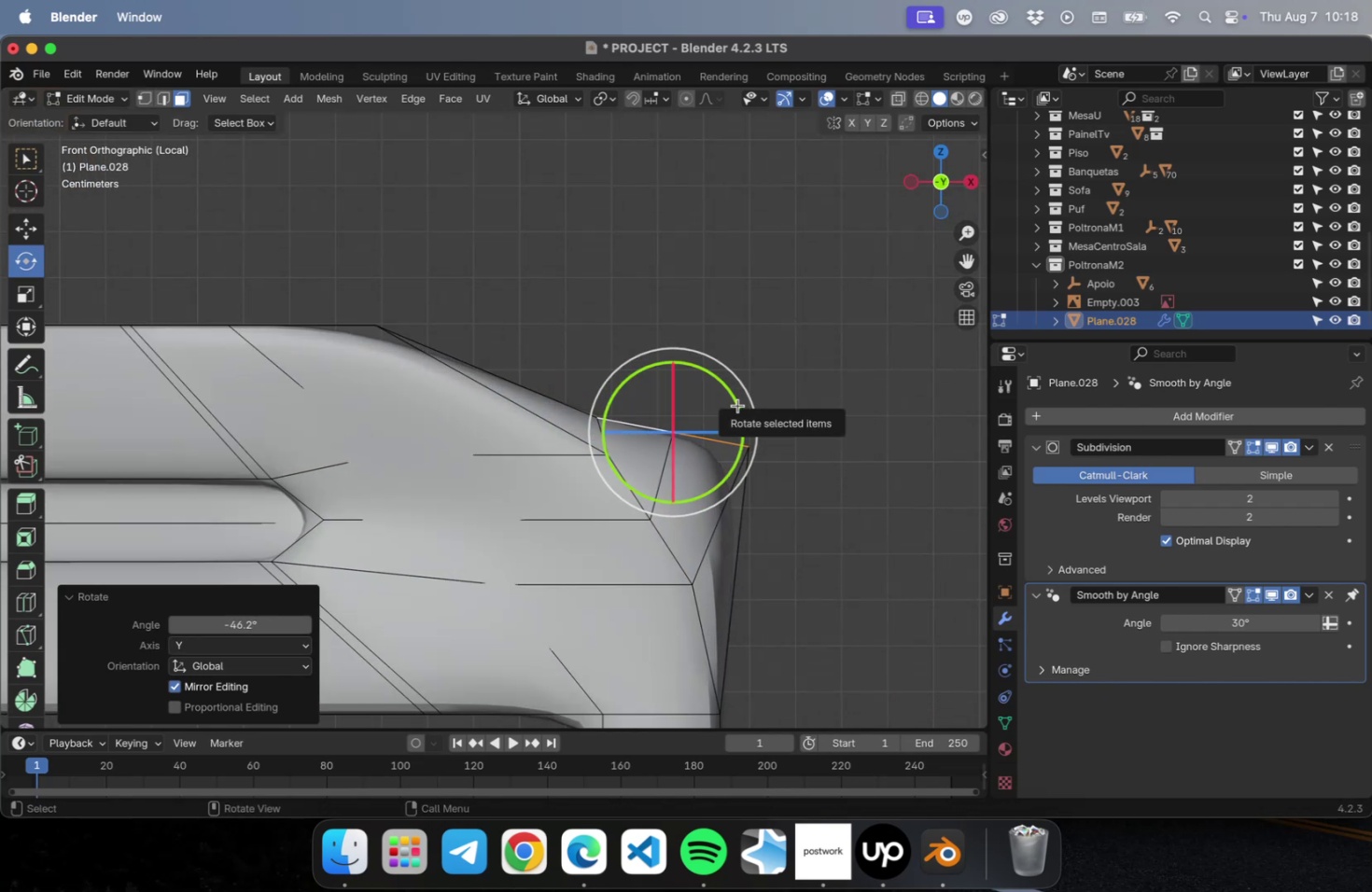 
left_click([27, 224])
 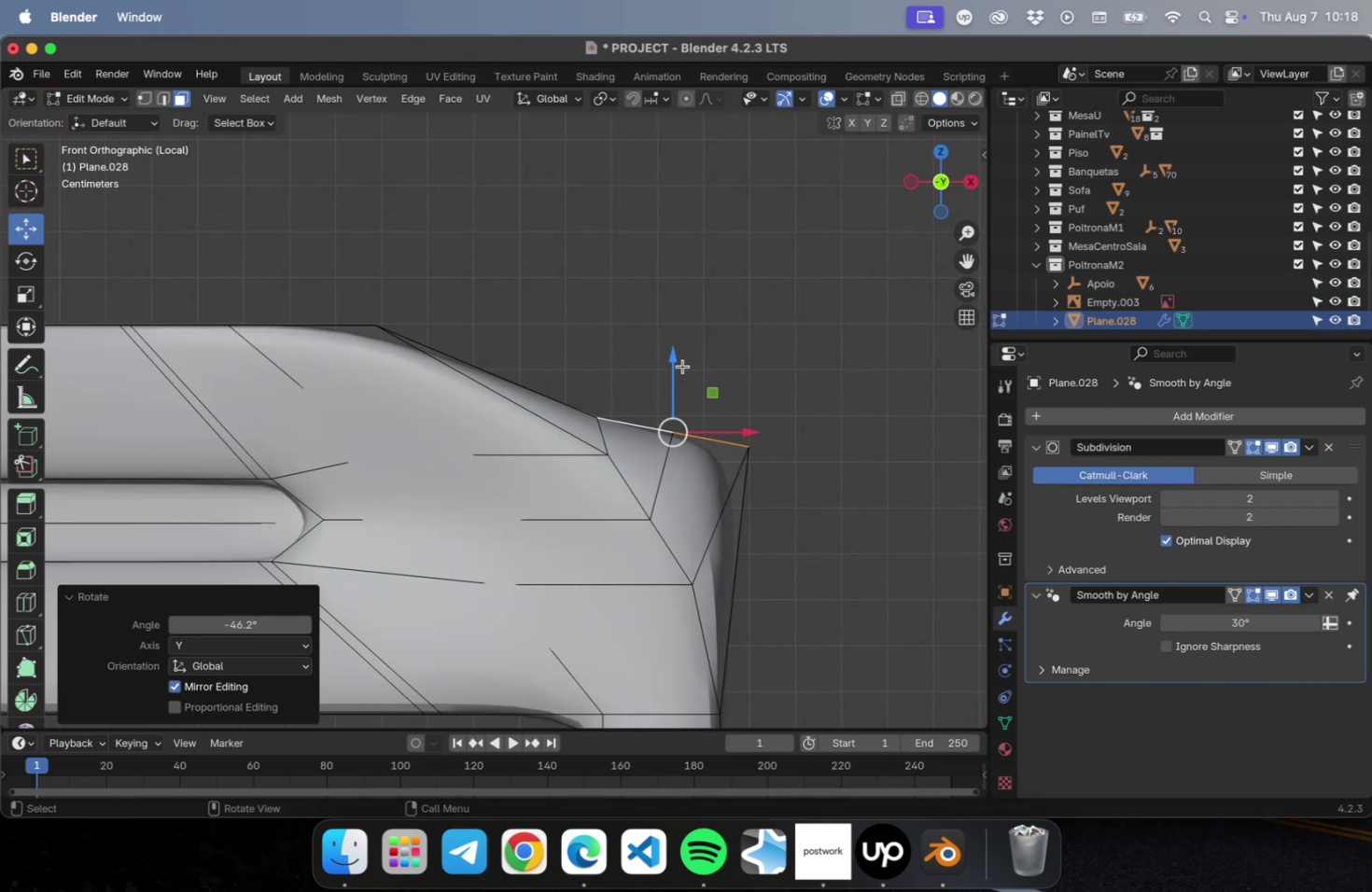 
left_click_drag(start_coordinate=[684, 363], to_coordinate=[693, 290])
 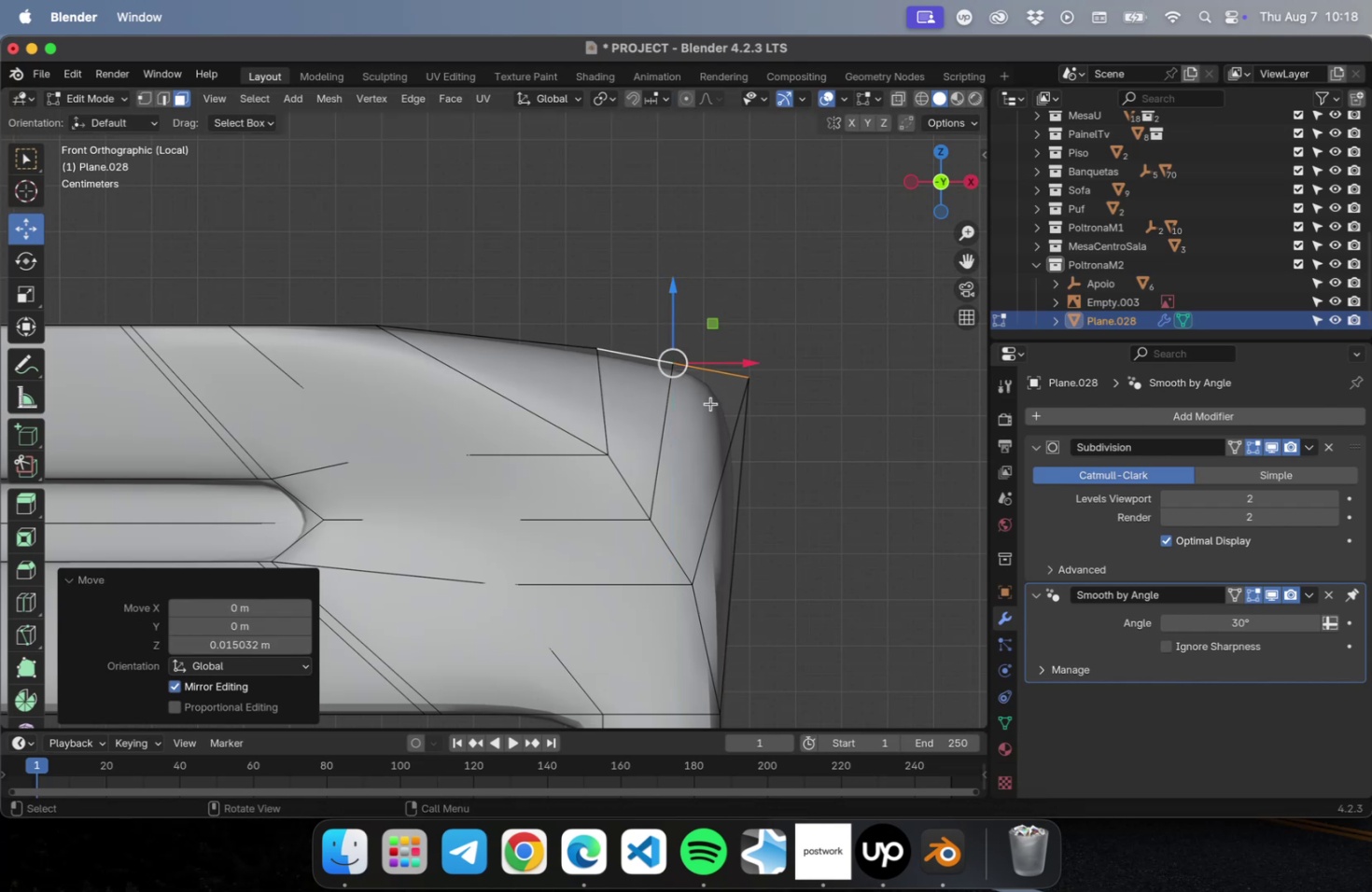 
scroll: coordinate [676, 513], scroll_direction: down, amount: 27.0
 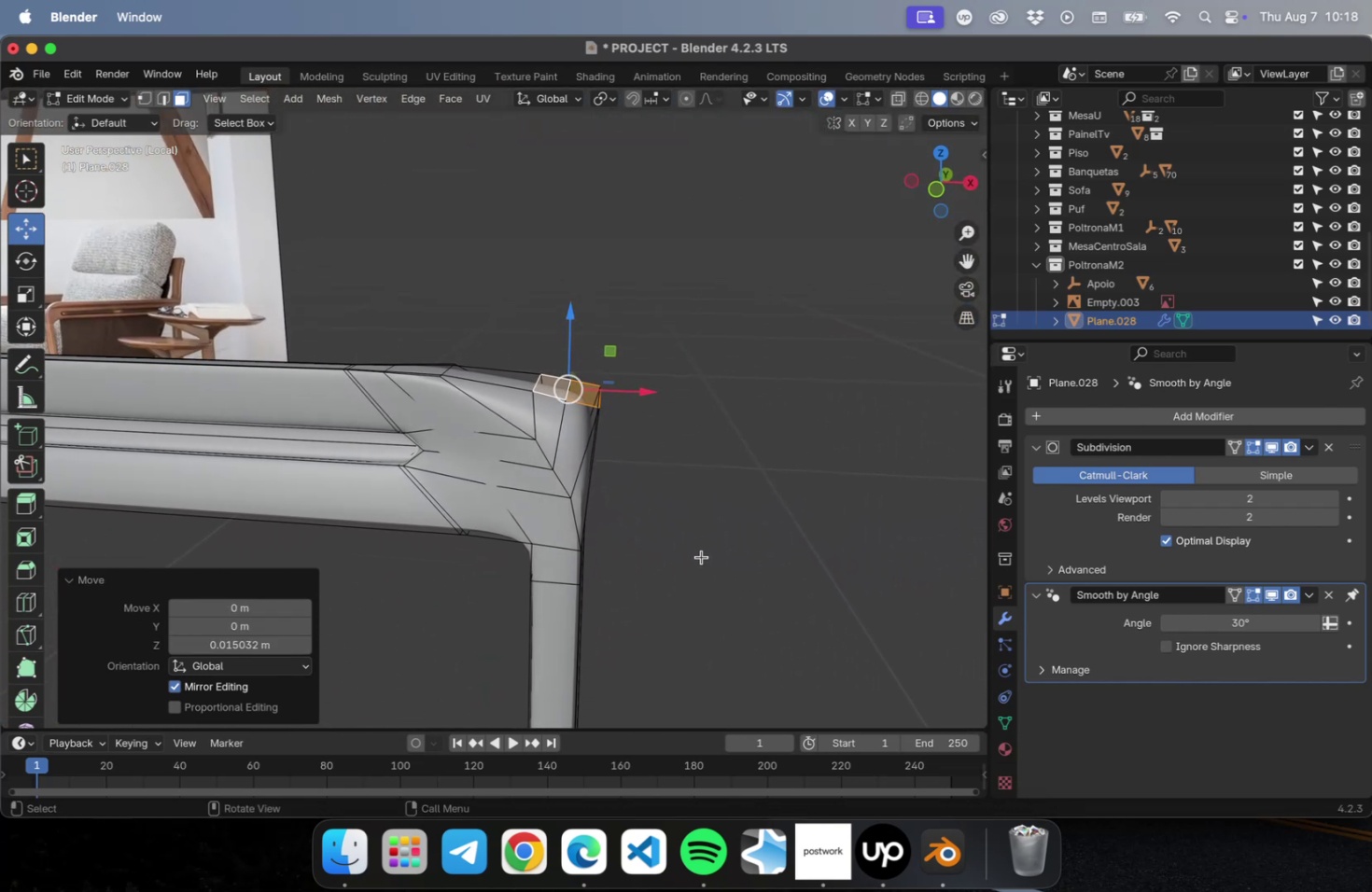 
wait(11.68)
 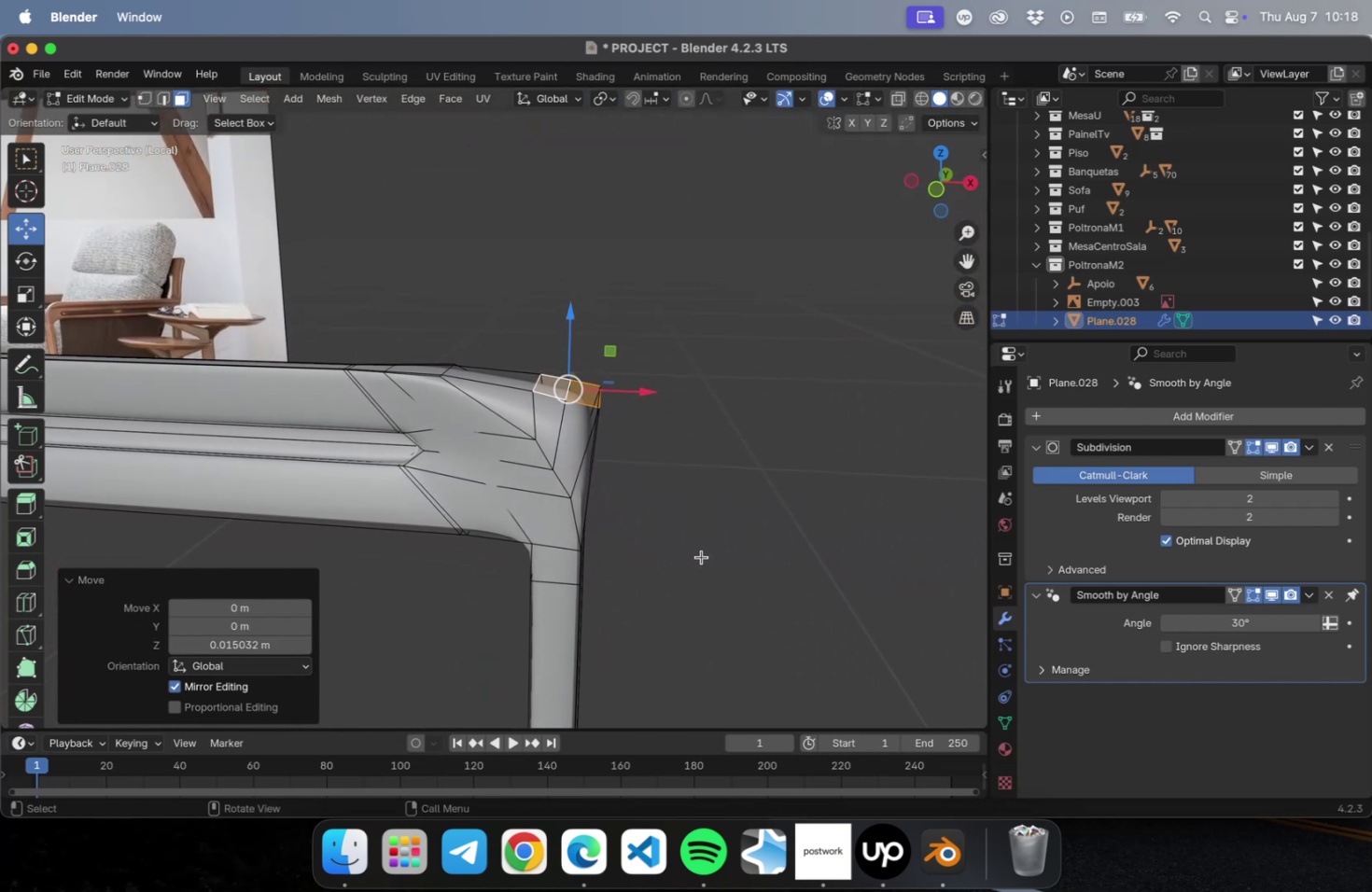 
key(NumLock)
 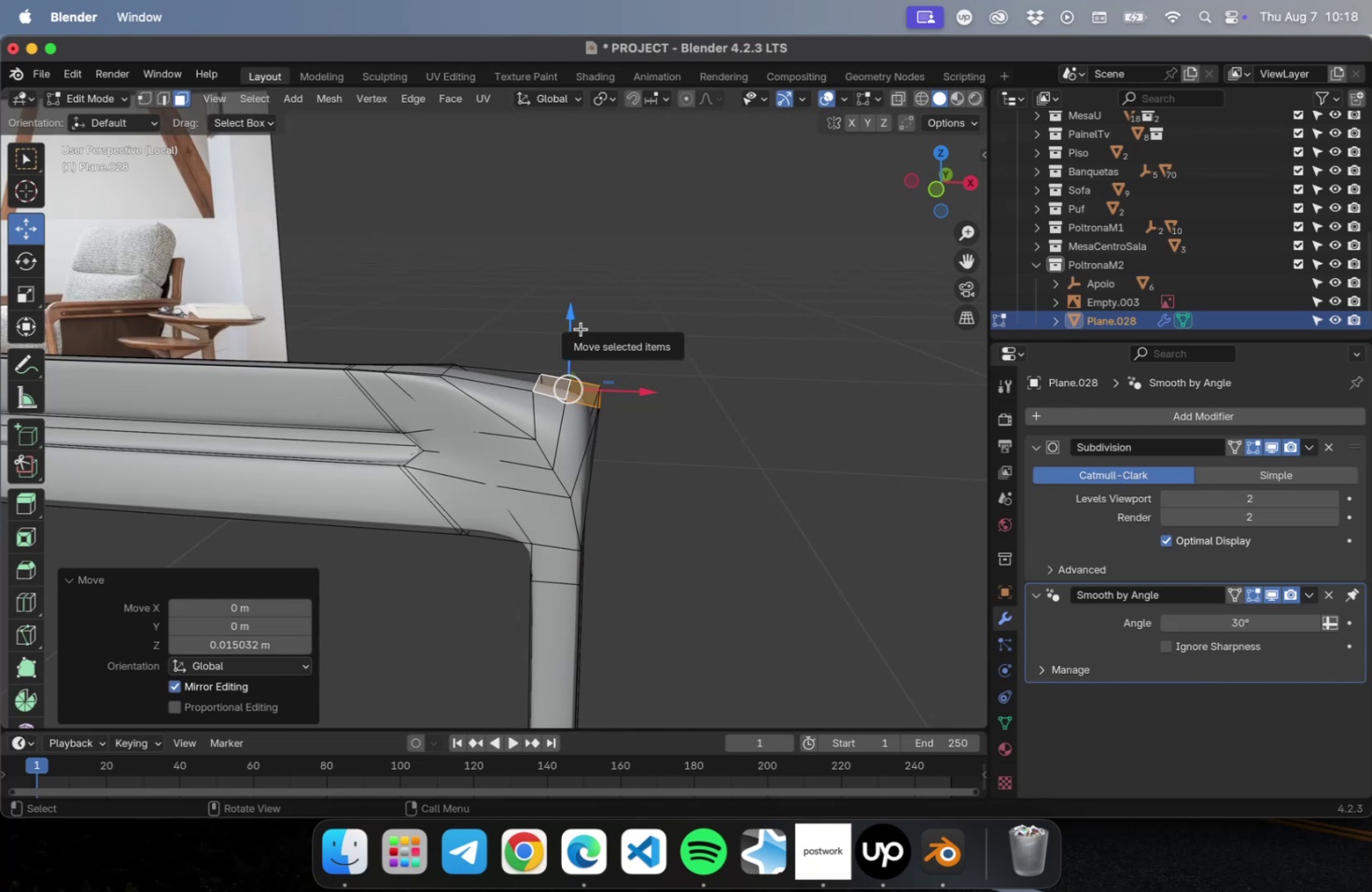 
key(Numpad1)
 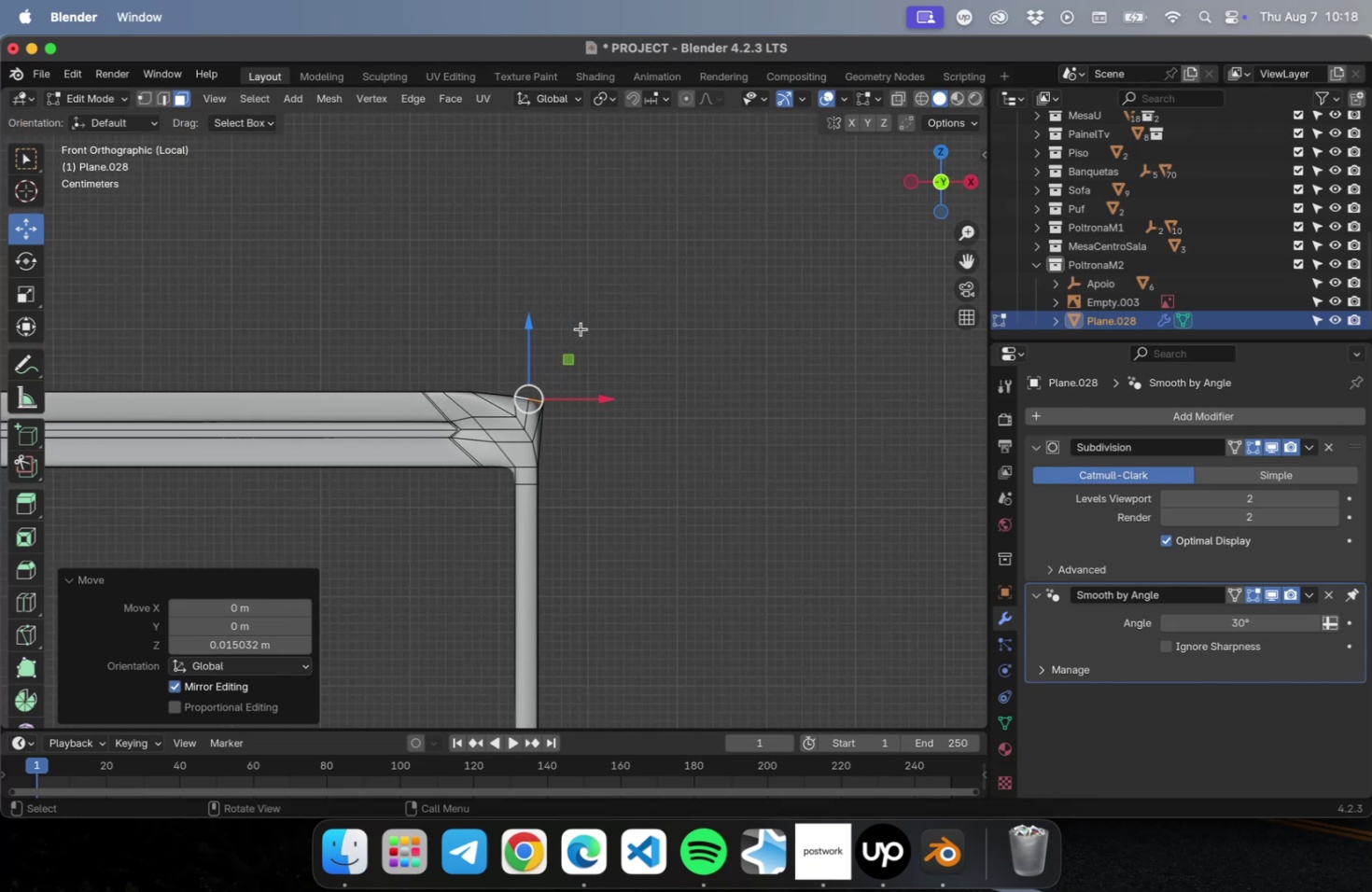 
scroll: coordinate [567, 355], scroll_direction: up, amount: 6.0
 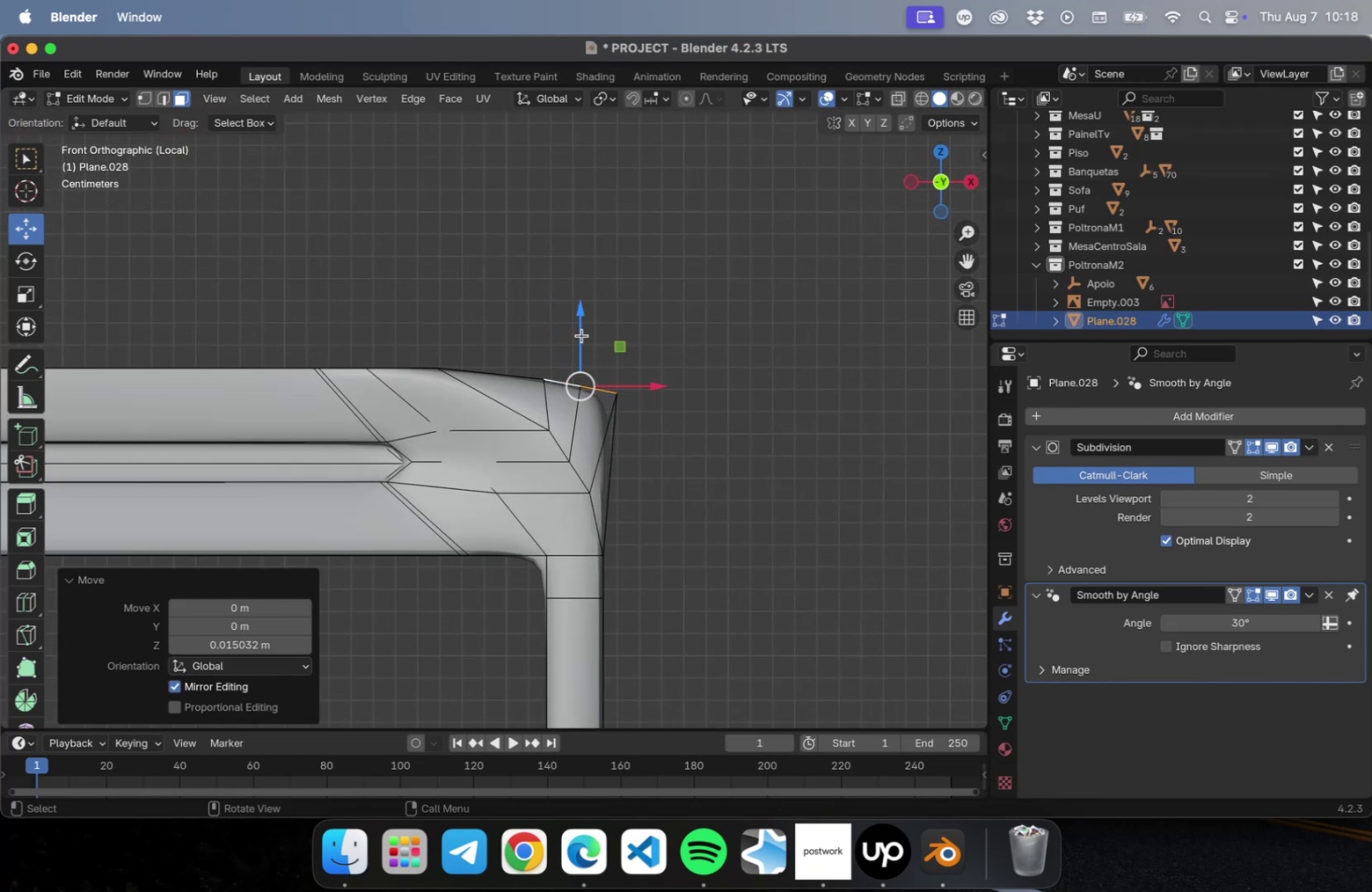 
left_click_drag(start_coordinate=[583, 328], to_coordinate=[582, 309])
 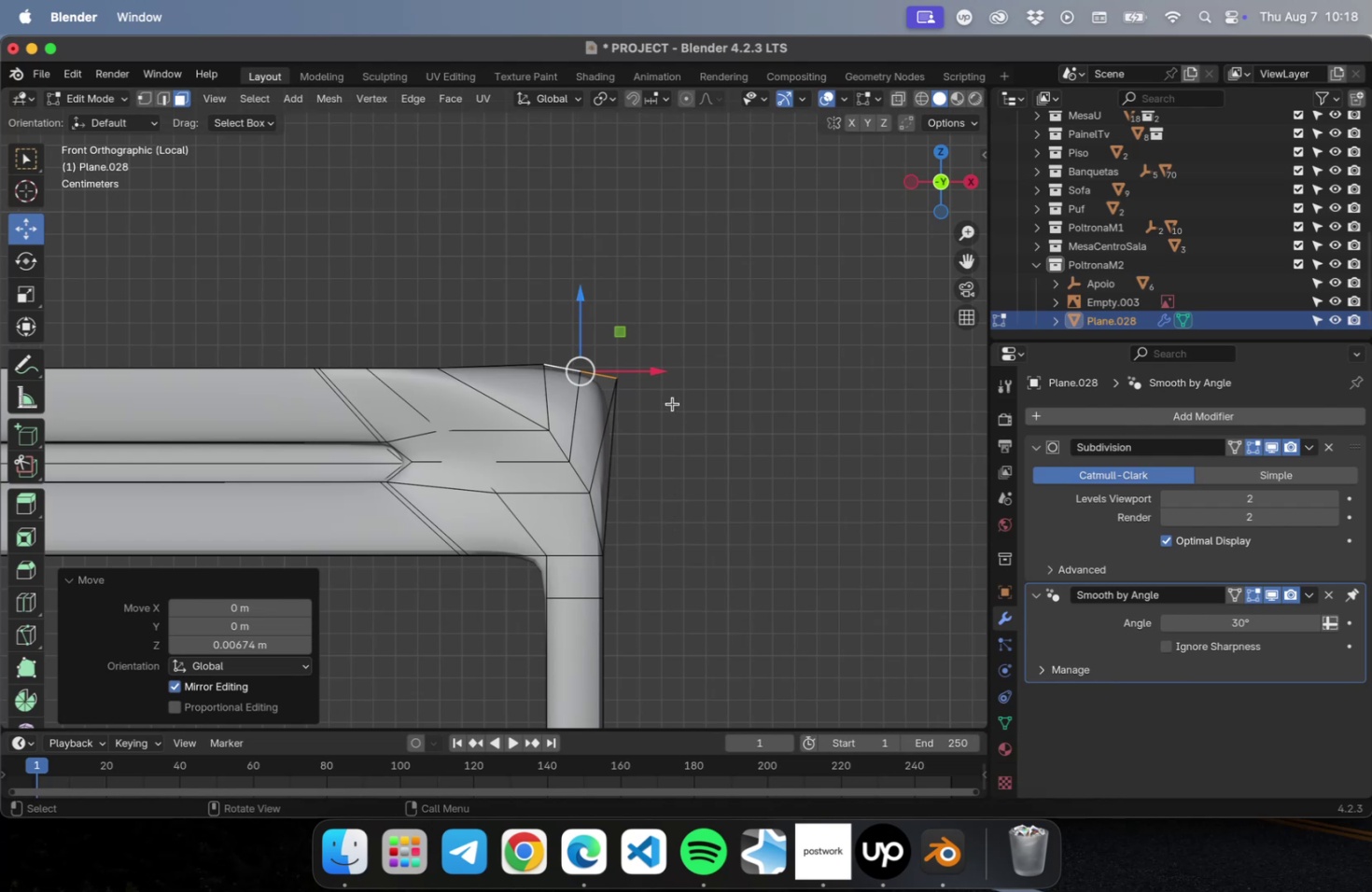 
left_click_drag(start_coordinate=[661, 371], to_coordinate=[651, 372])
 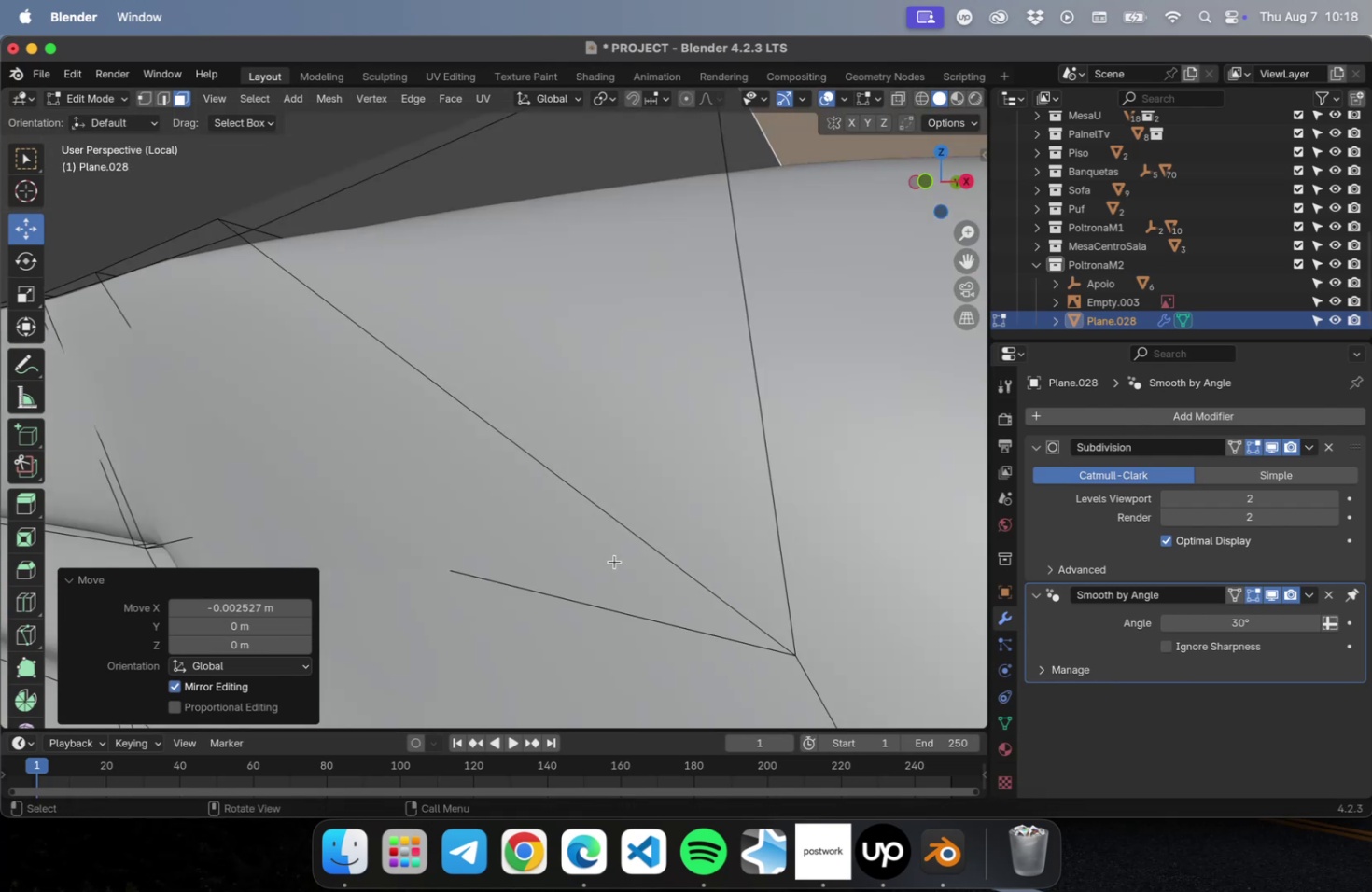 
key(NumLock)
 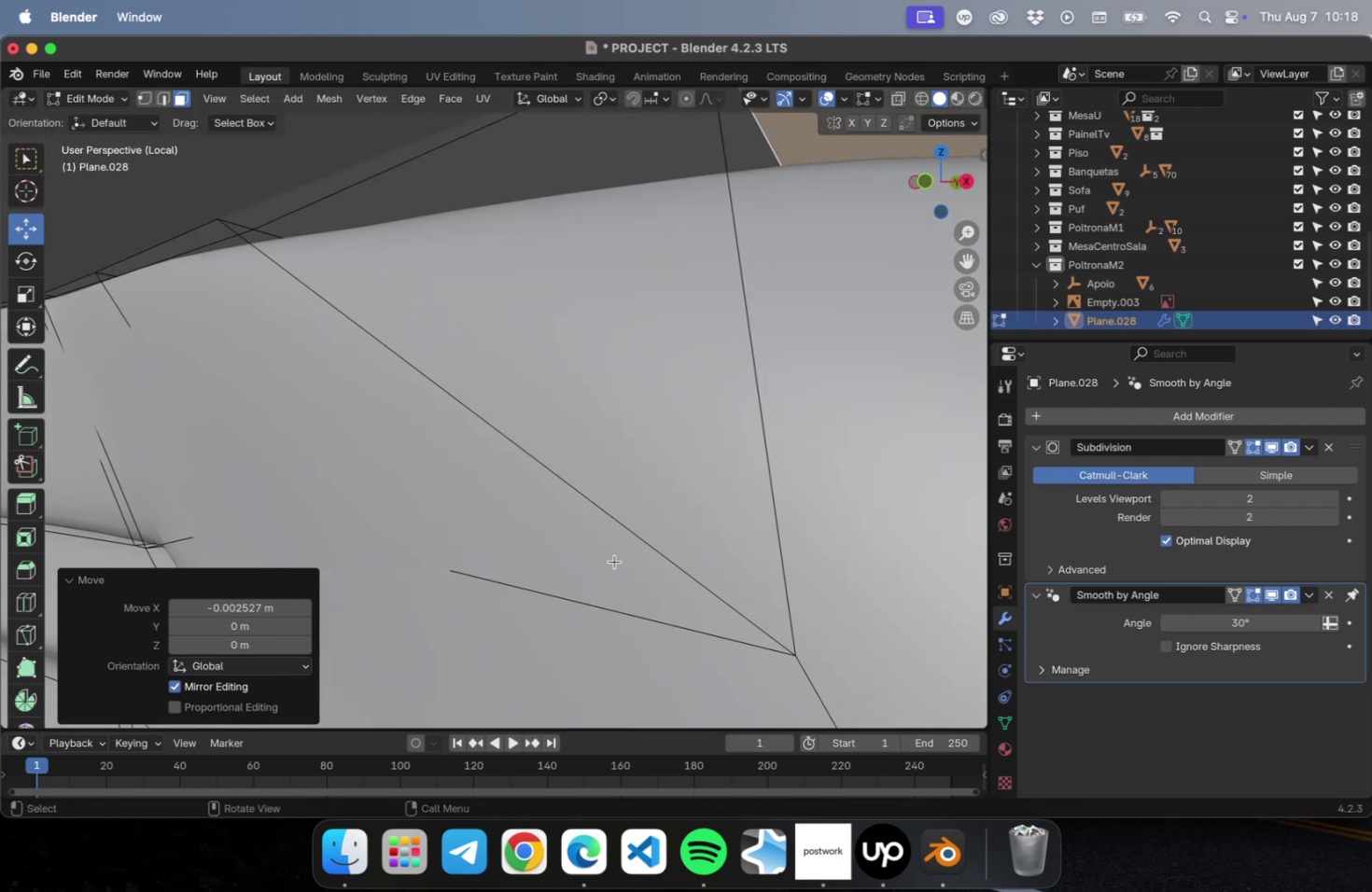 
key(NumpadDecimal)
 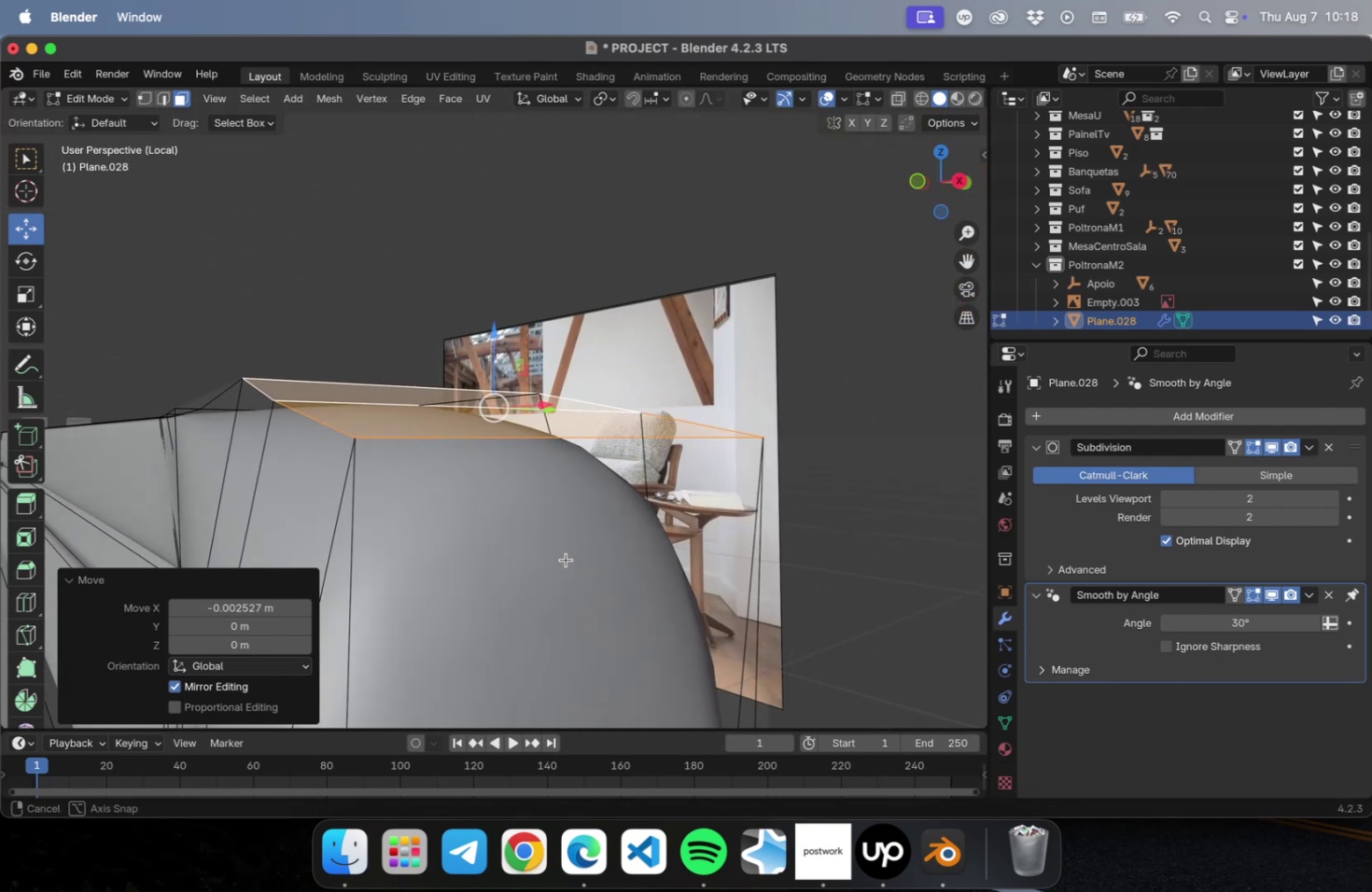 
scroll: coordinate [425, 555], scroll_direction: down, amount: 26.0
 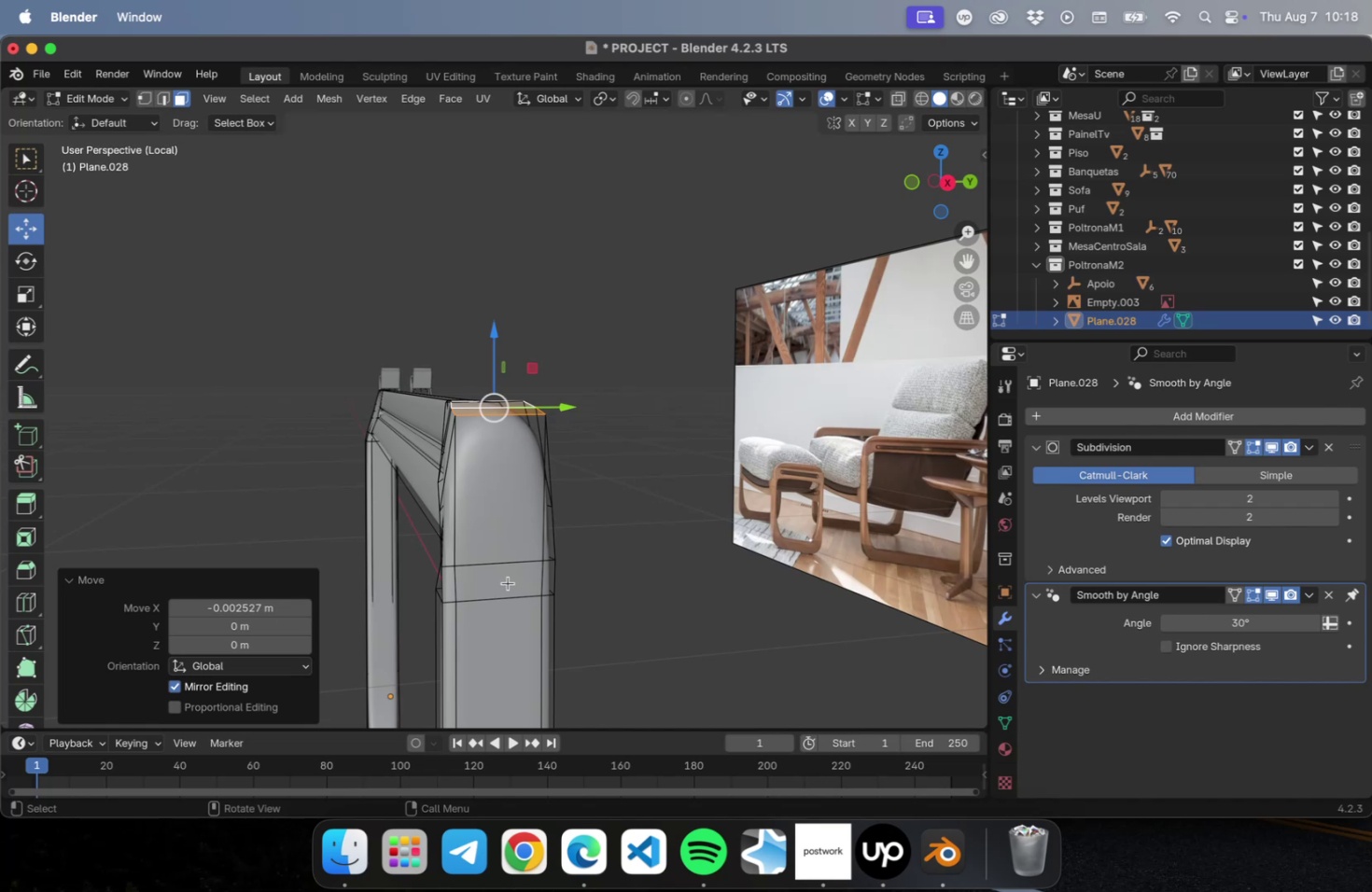 
wait(9.91)
 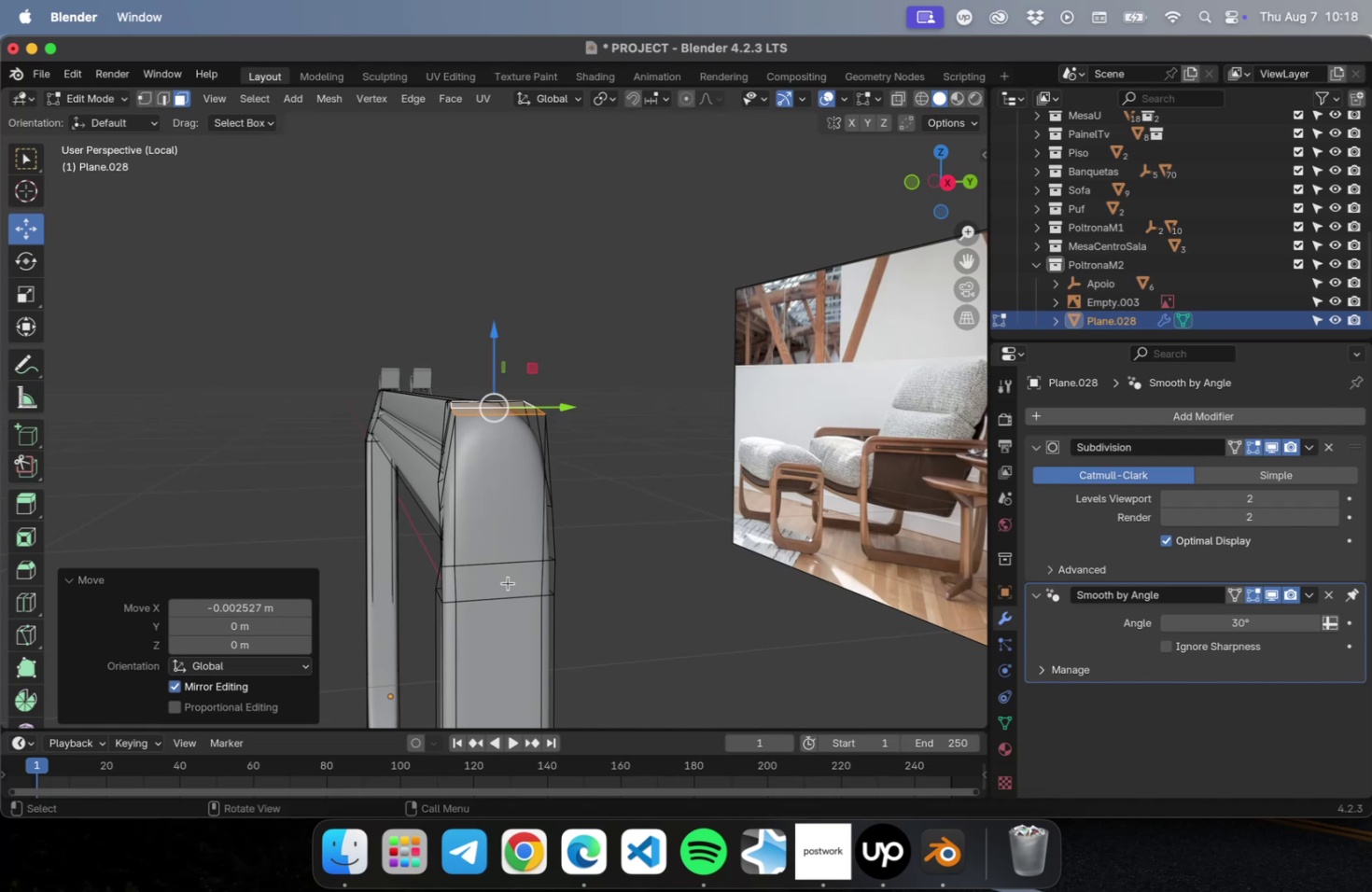 
key(NumLock)
 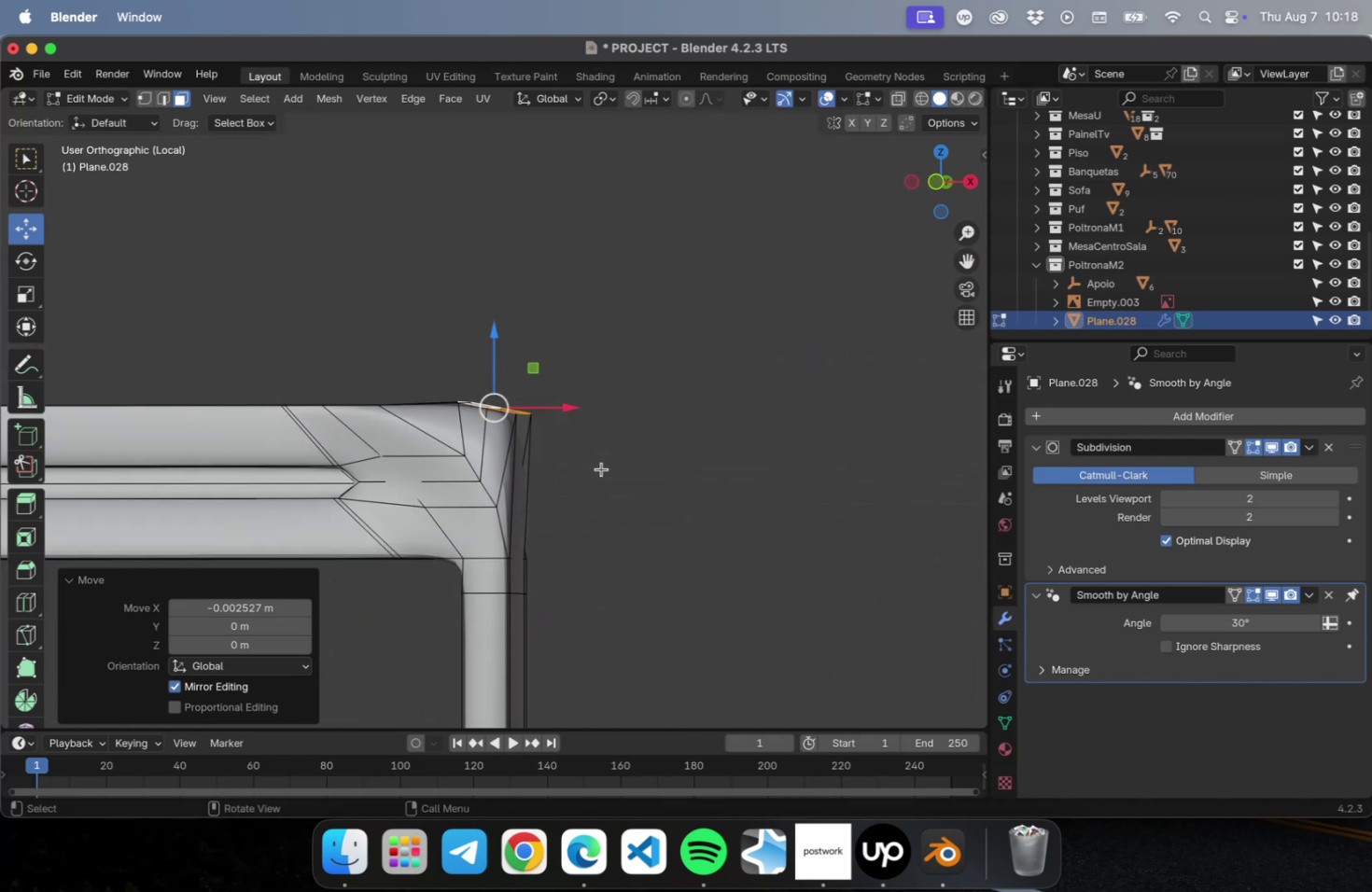 
key(Numpad1)
 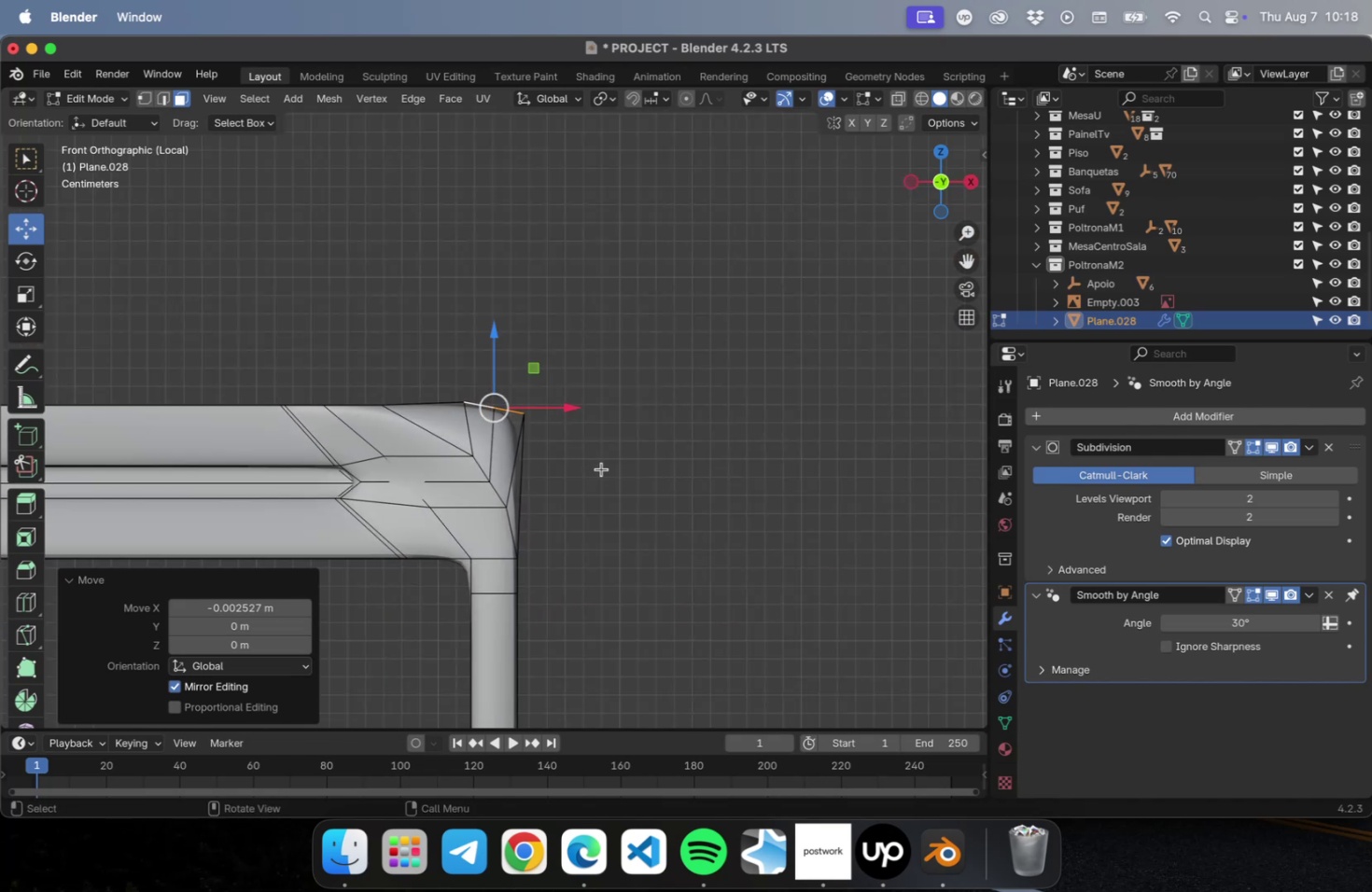 
key(E)
 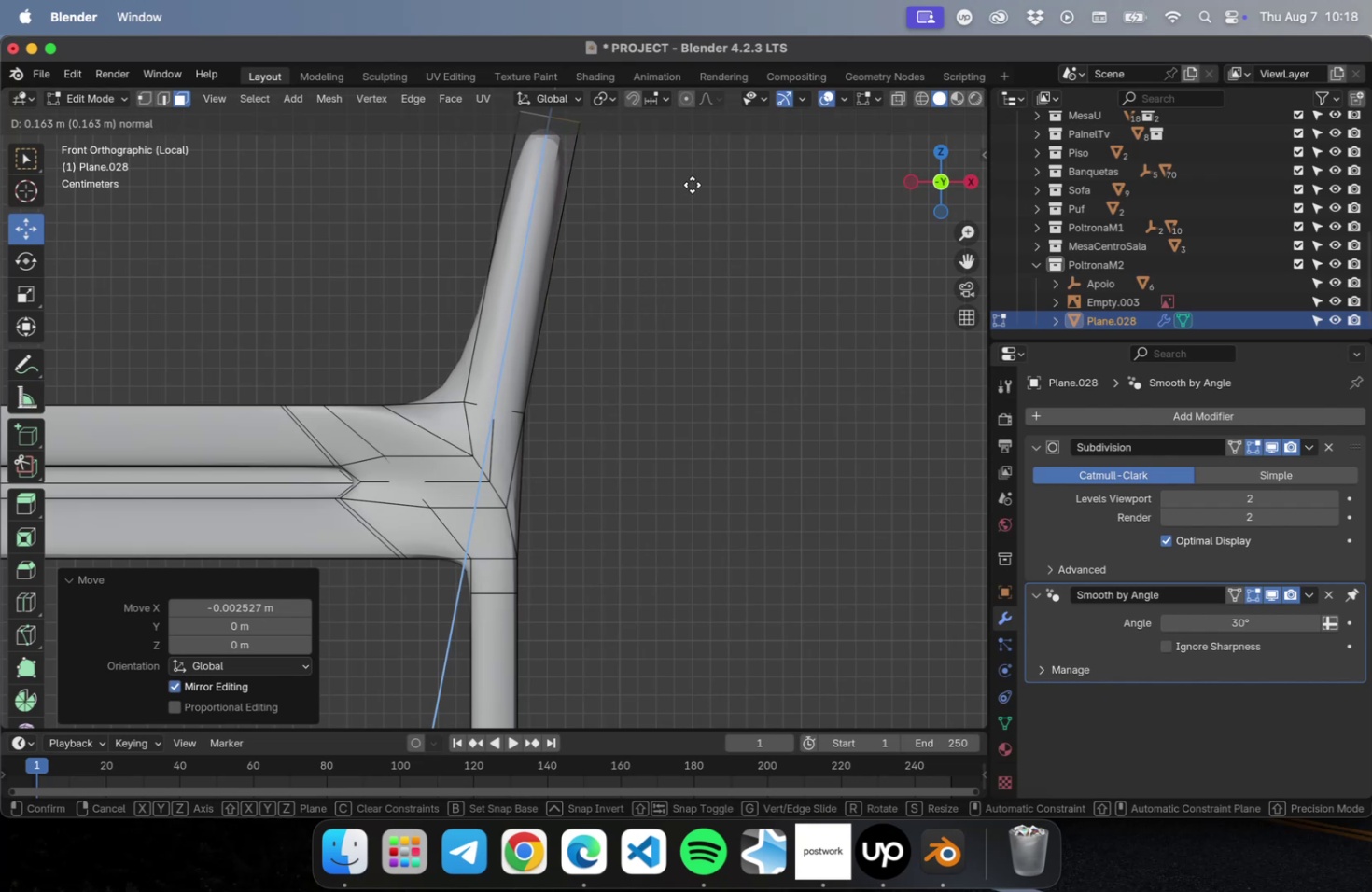 
left_click([692, 185])
 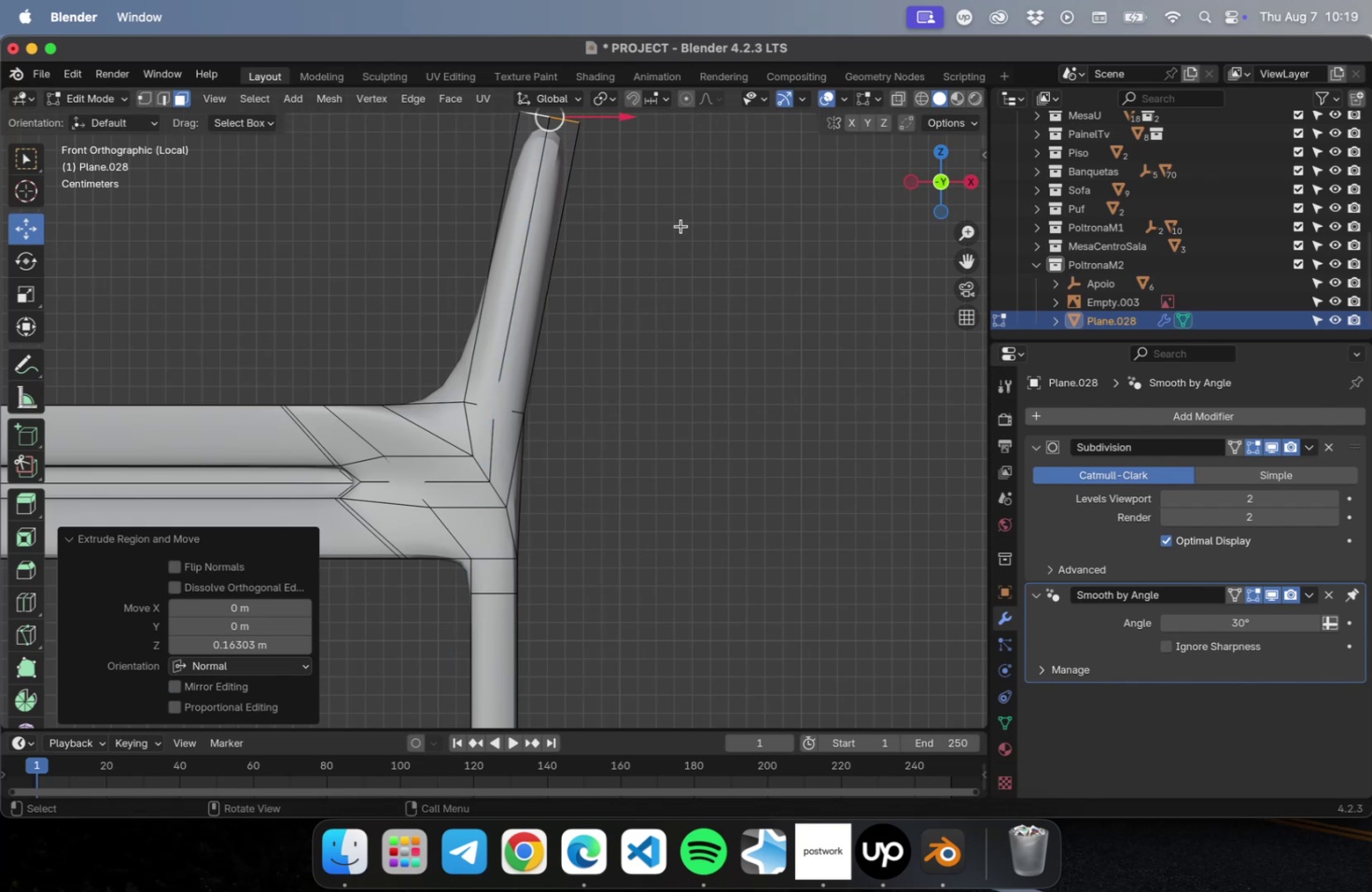 
scroll: coordinate [597, 404], scroll_direction: down, amount: 21.0
 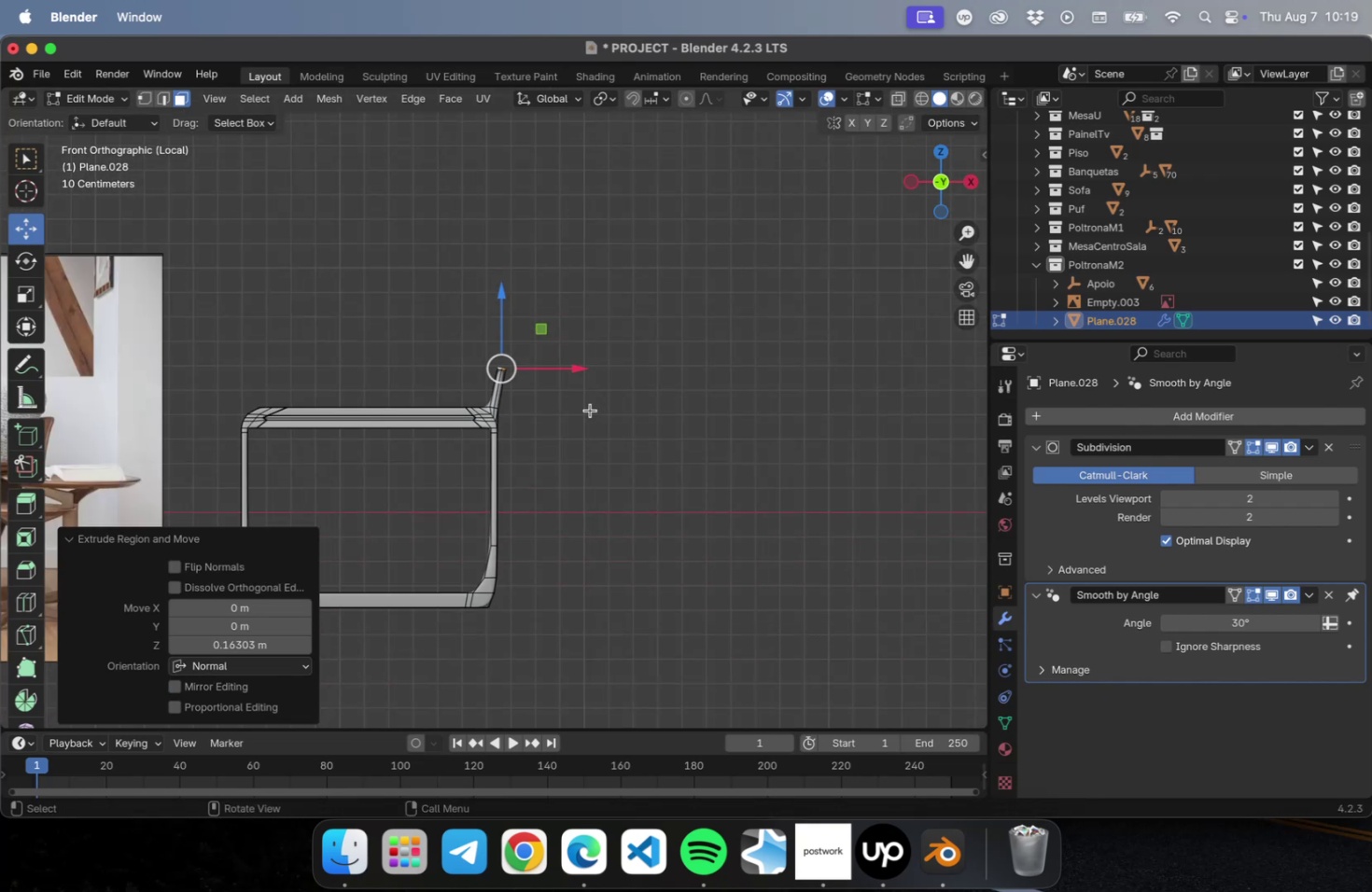 
hold_key(key=ShiftLeft, duration=0.64)
 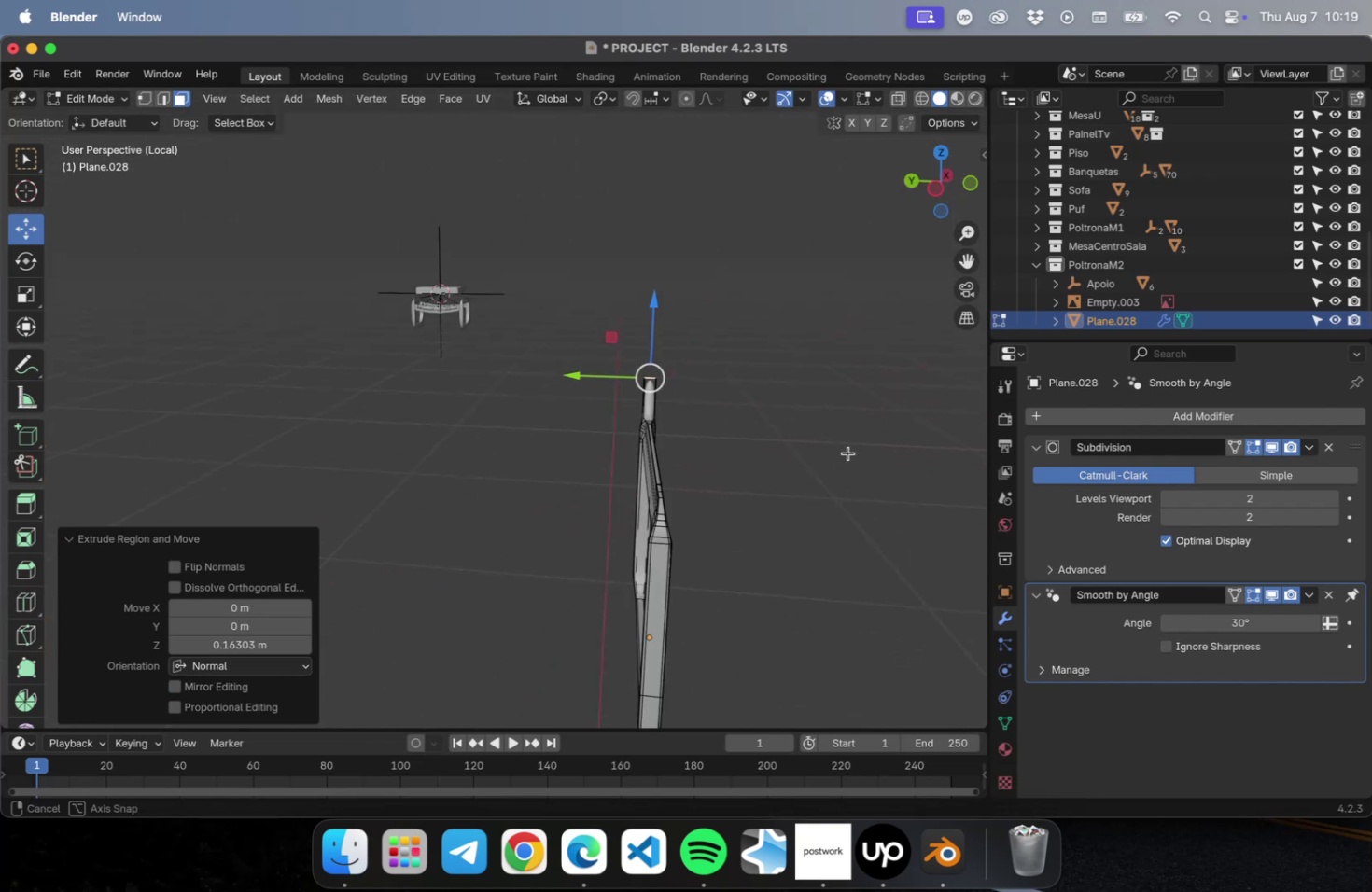 
scroll: coordinate [717, 392], scroll_direction: up, amount: 5.0
 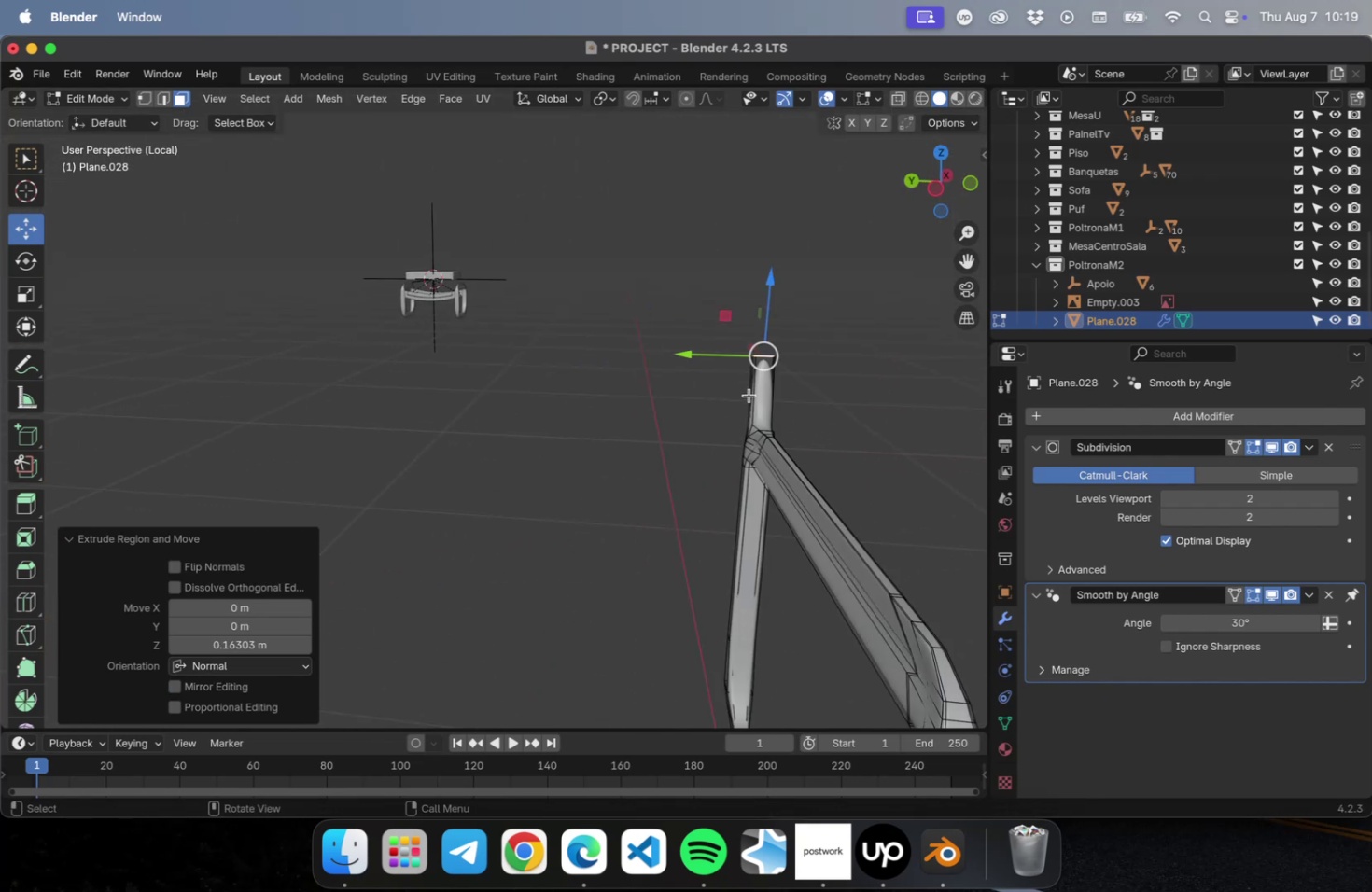 
hold_key(key=ShiftLeft, duration=0.42)
 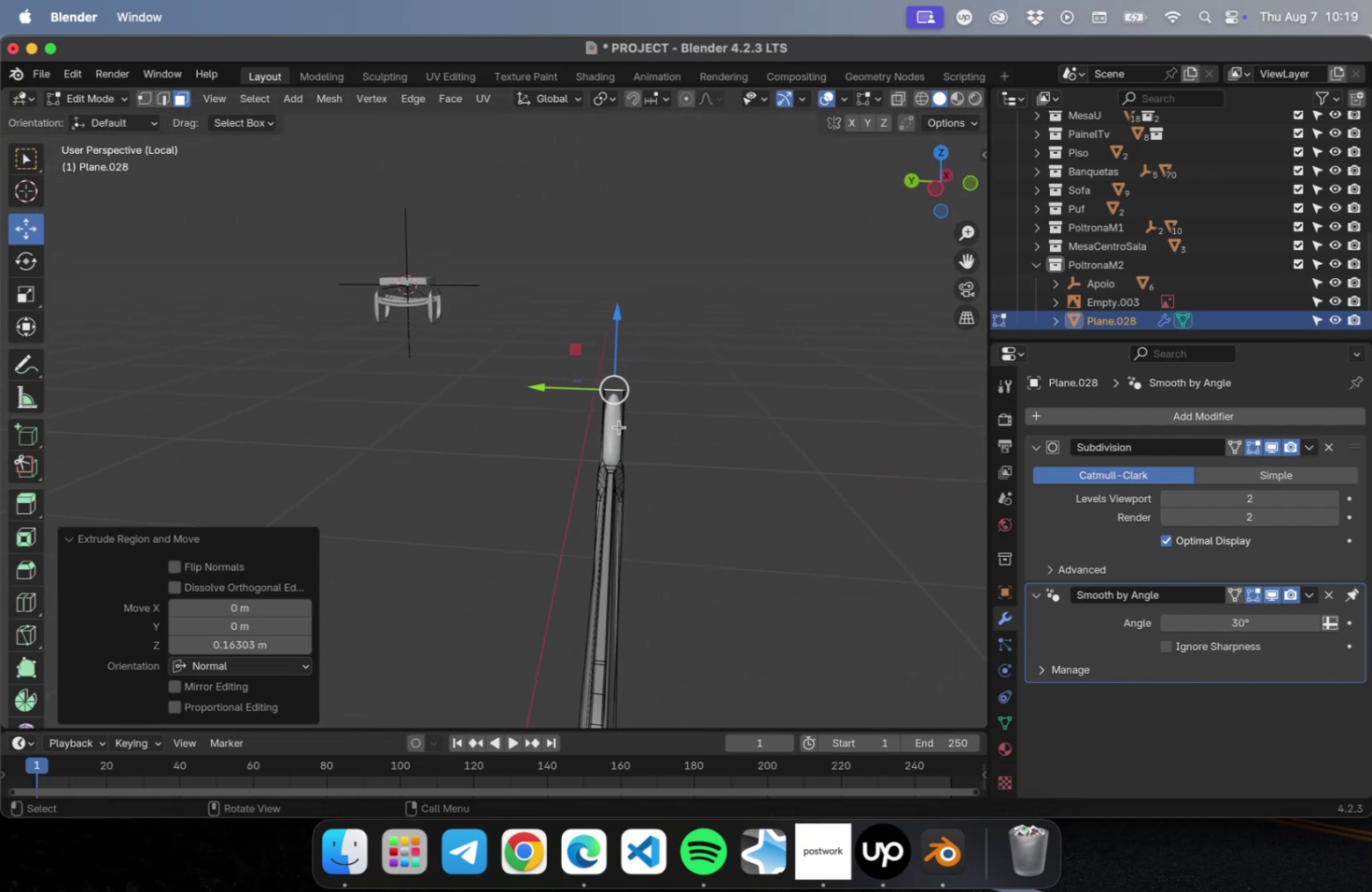 
scroll: coordinate [621, 422], scroll_direction: up, amount: 15.0
 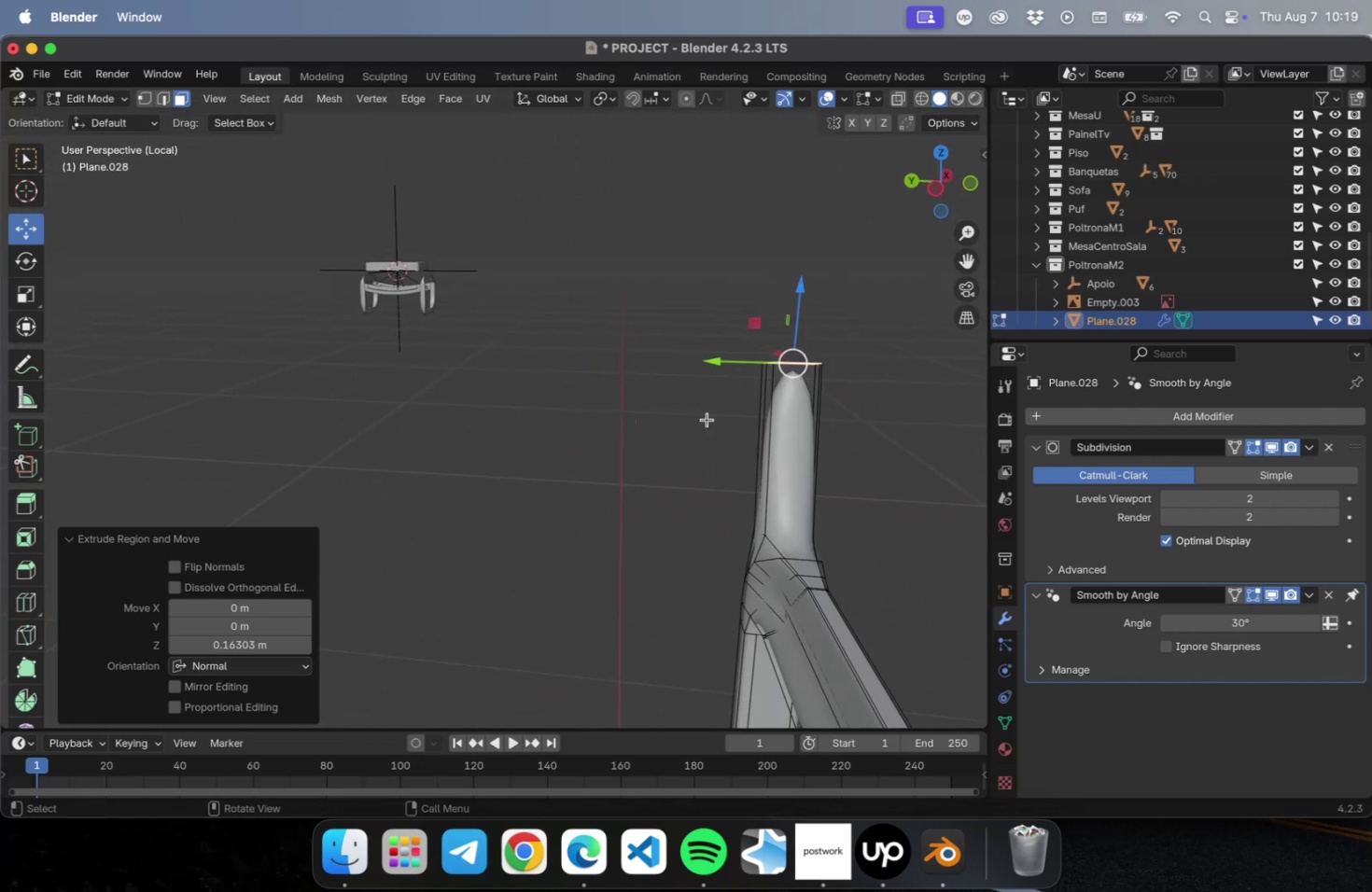 
hold_key(key=ShiftLeft, duration=0.44)
 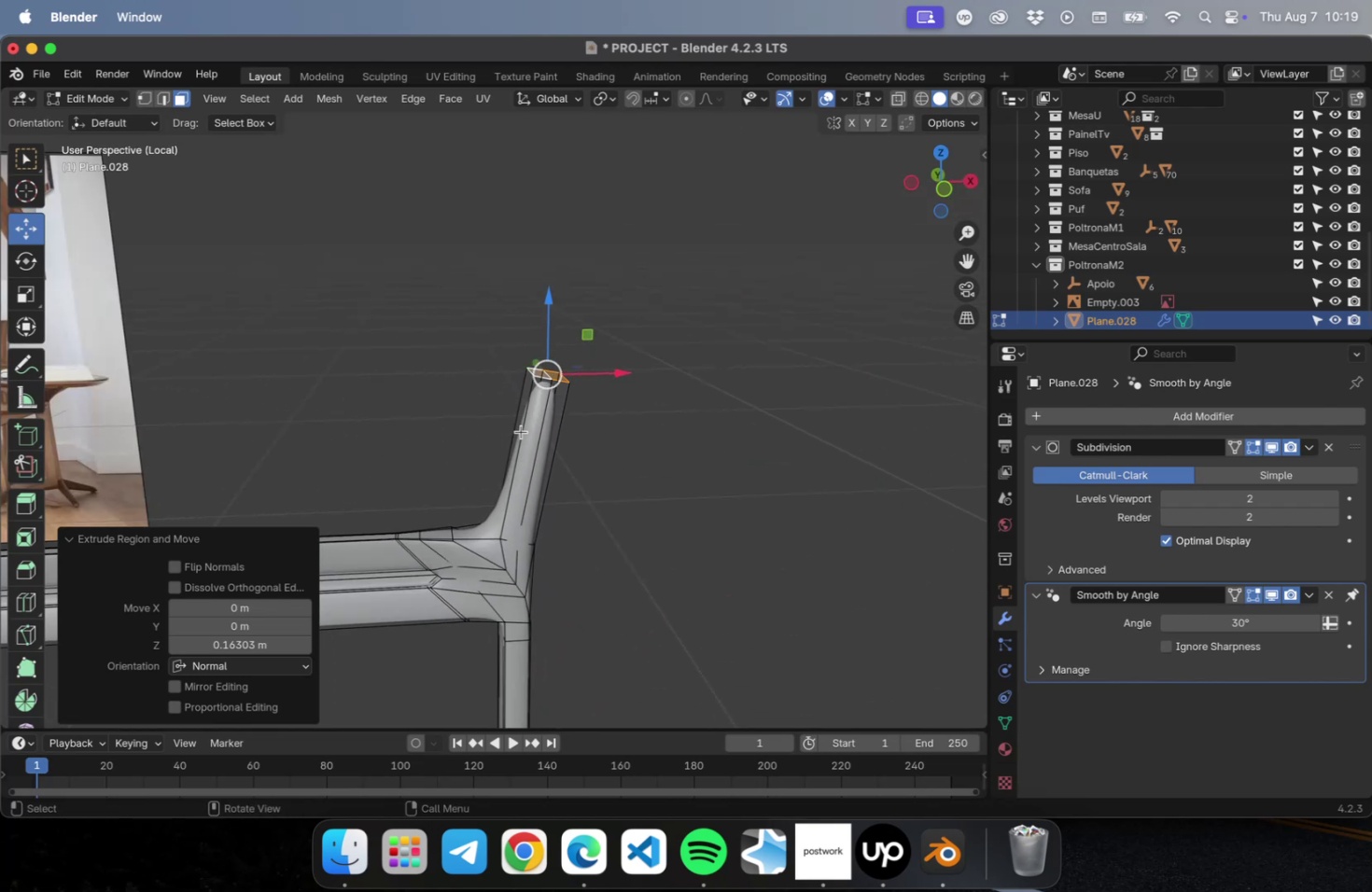 
scroll: coordinate [527, 432], scroll_direction: down, amount: 1.0
 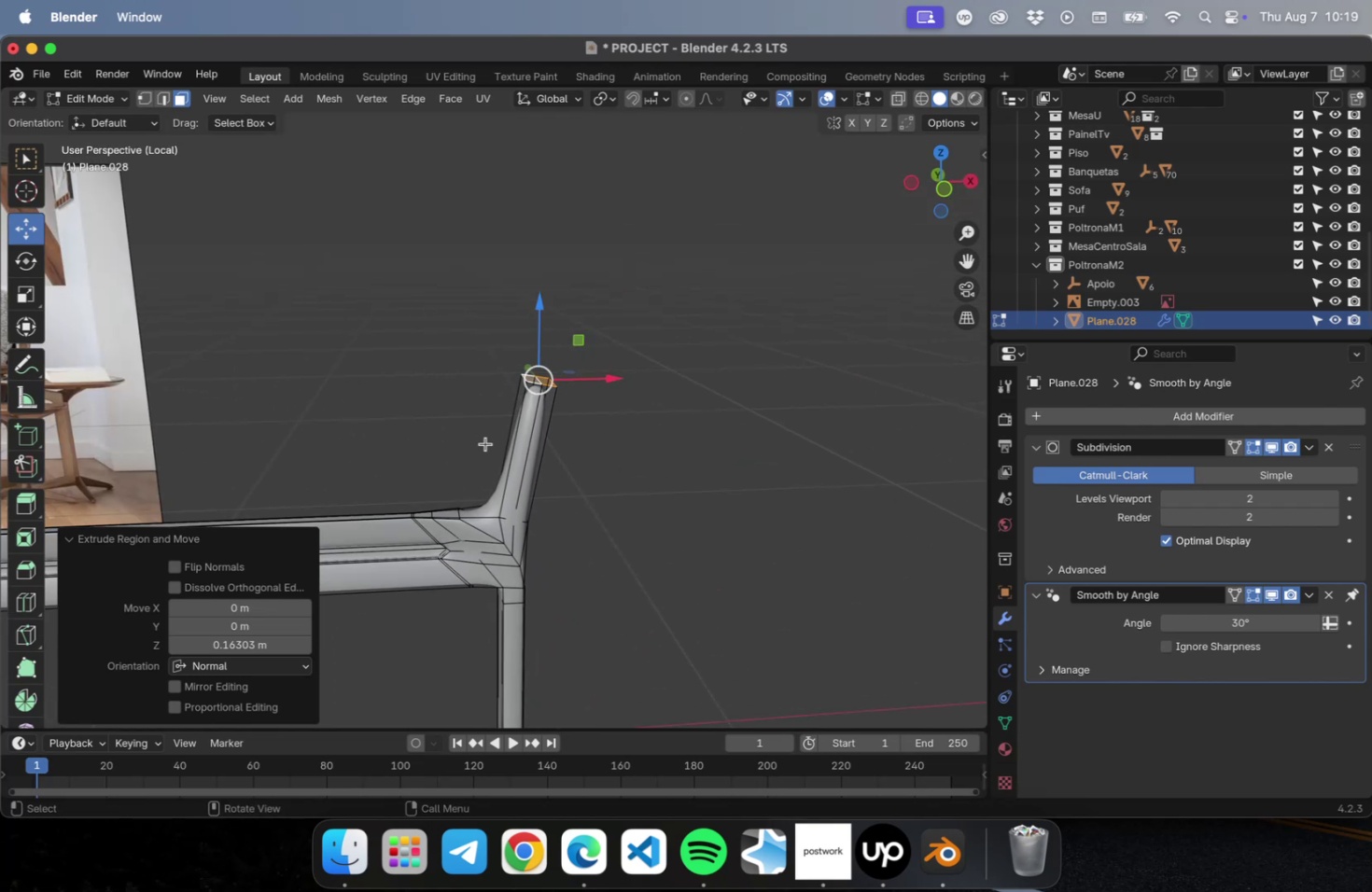 
hold_key(key=ShiftLeft, duration=0.43)
 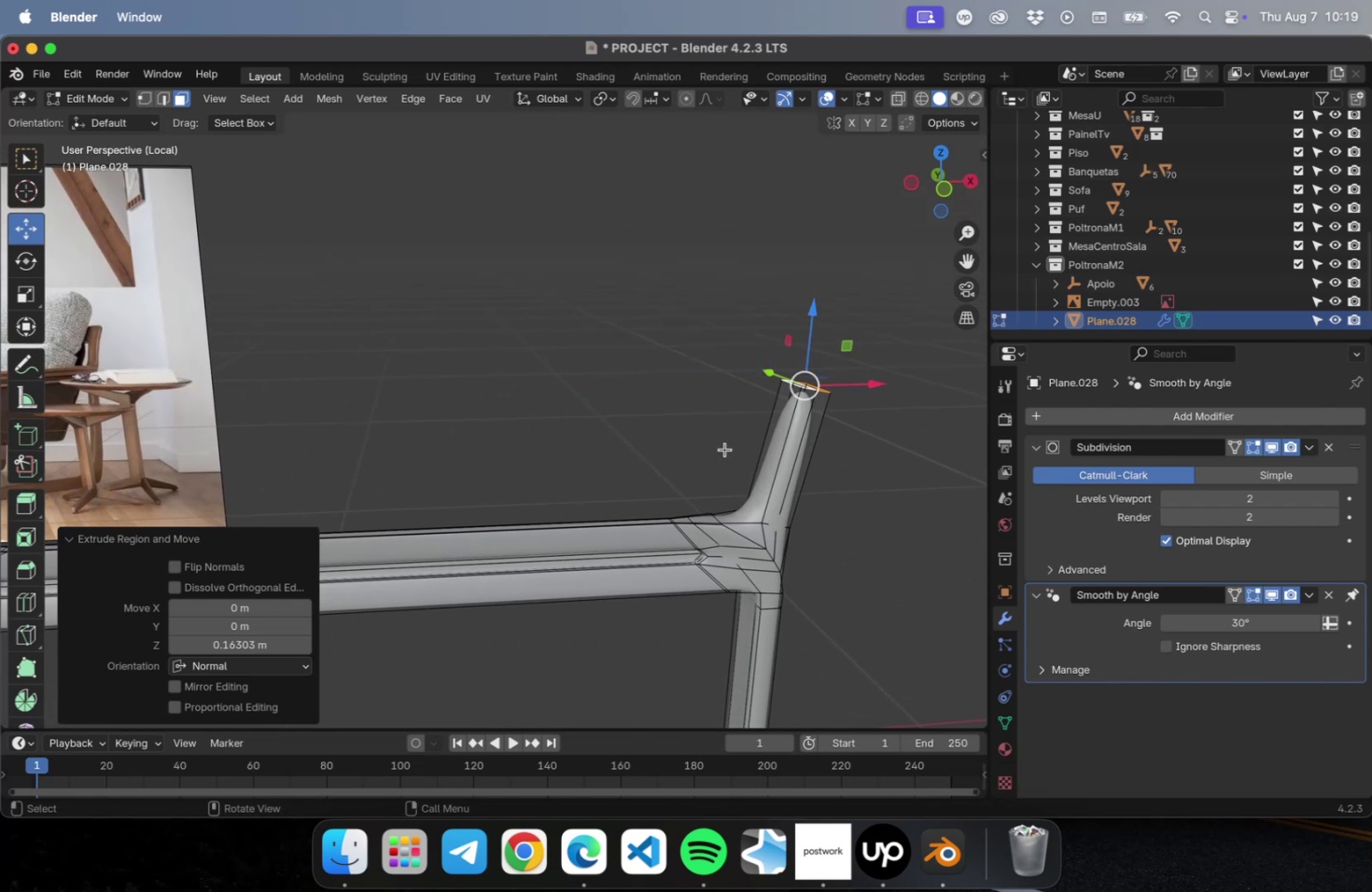 
scroll: coordinate [770, 449], scroll_direction: down, amount: 10.0
 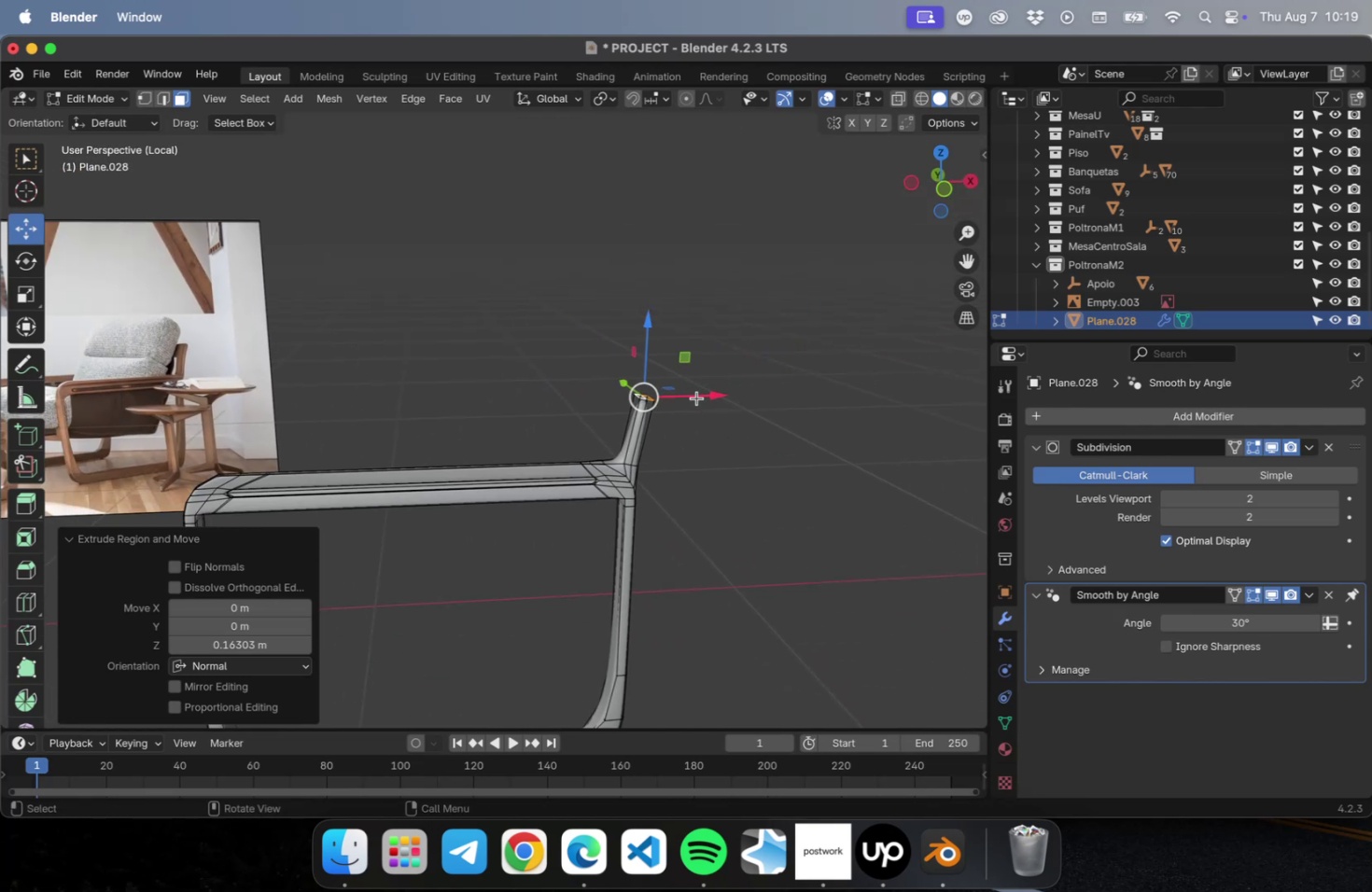 
key(NumLock)
 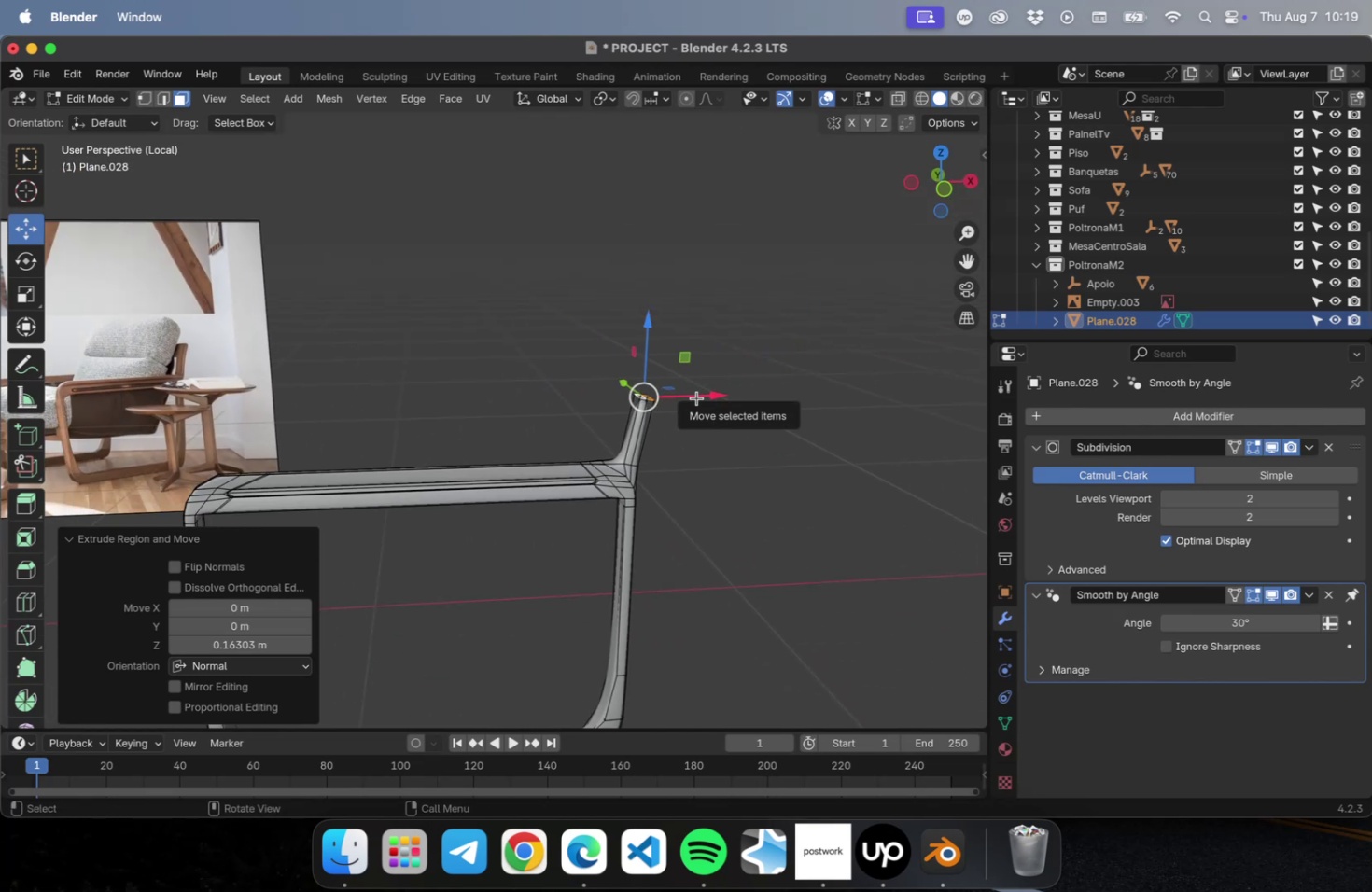 
key(Numpad1)
 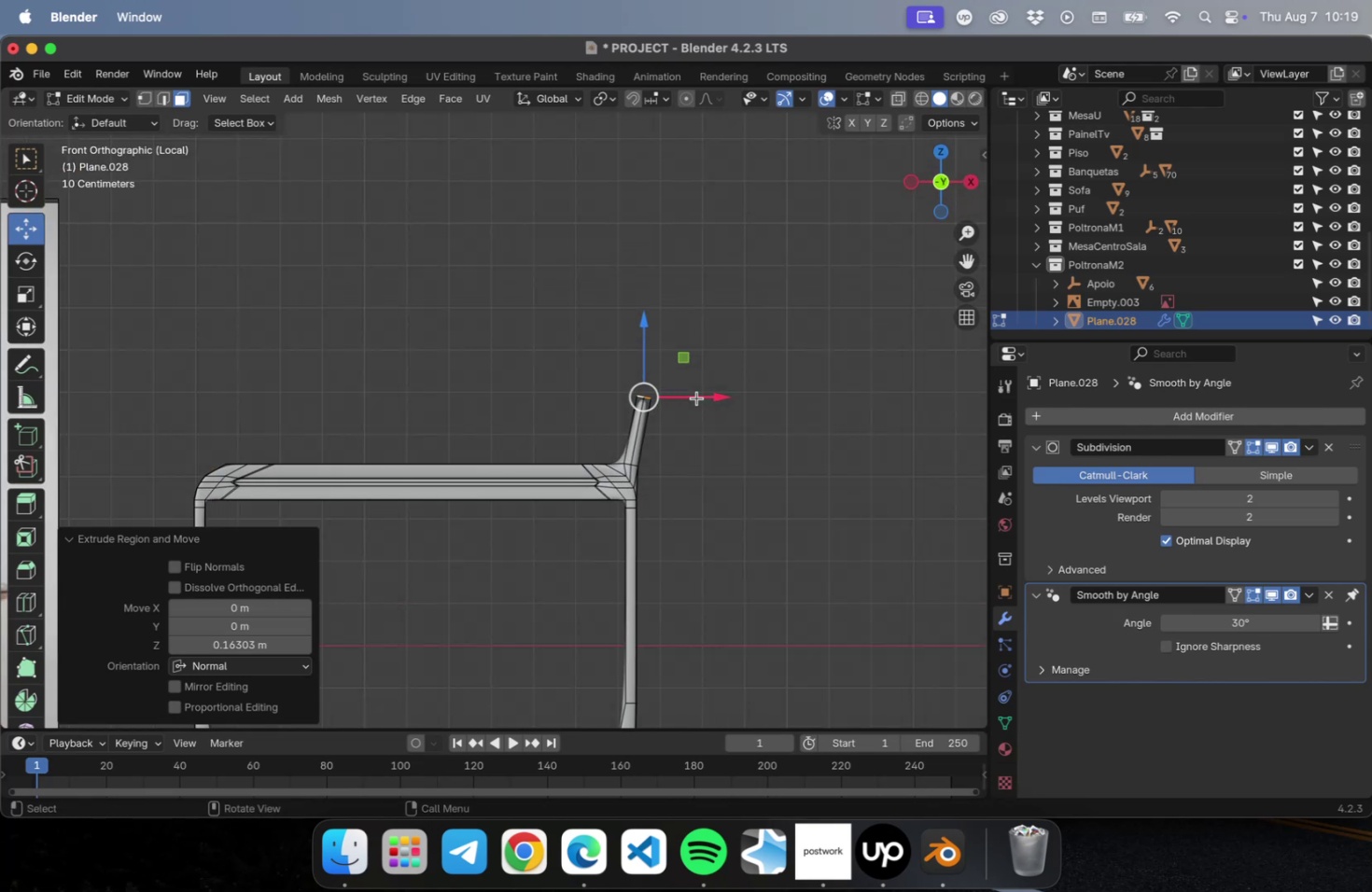 
scroll: coordinate [703, 436], scroll_direction: down, amount: 5.0
 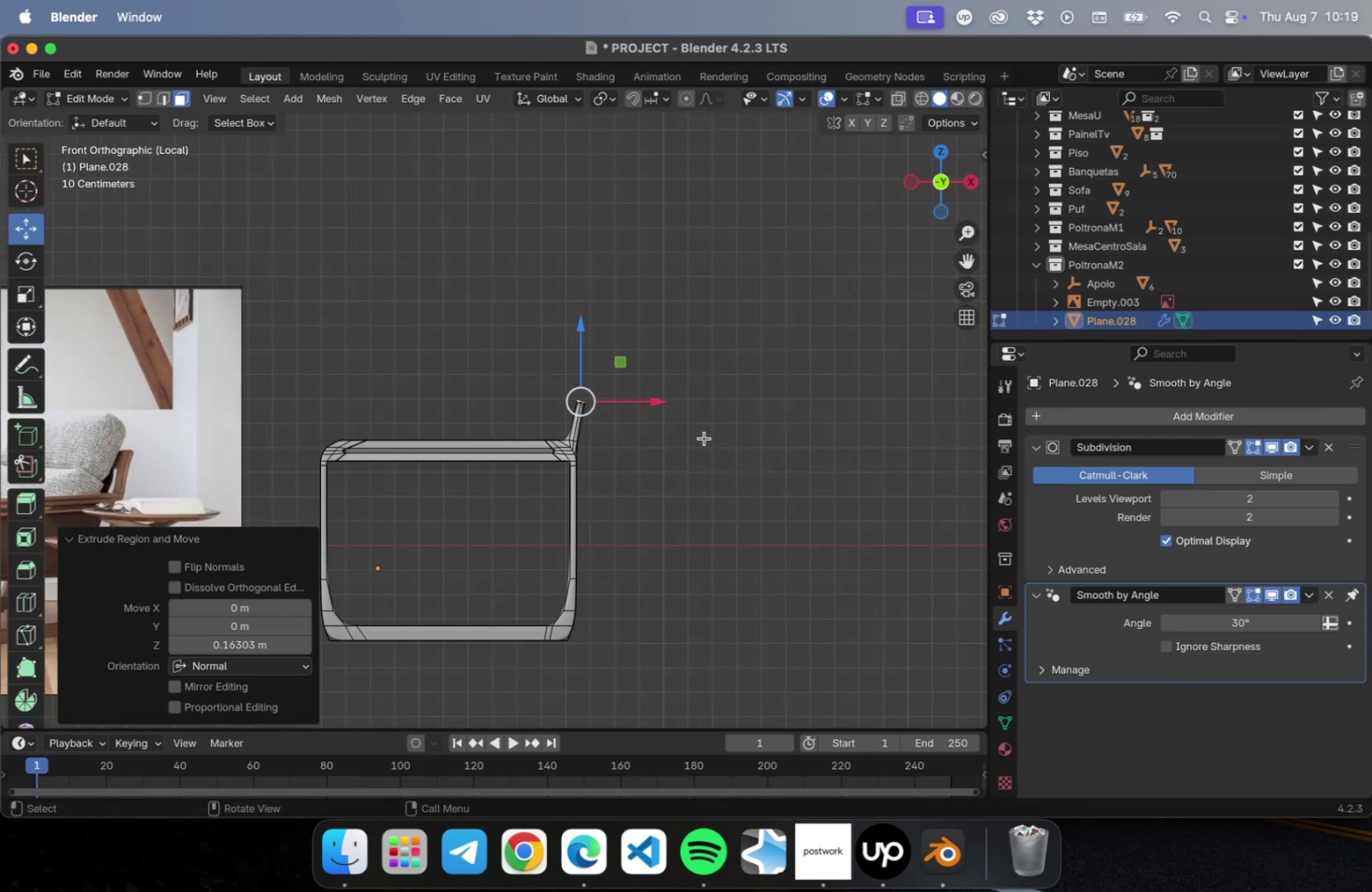 
hold_key(key=ShiftLeft, duration=0.7)
 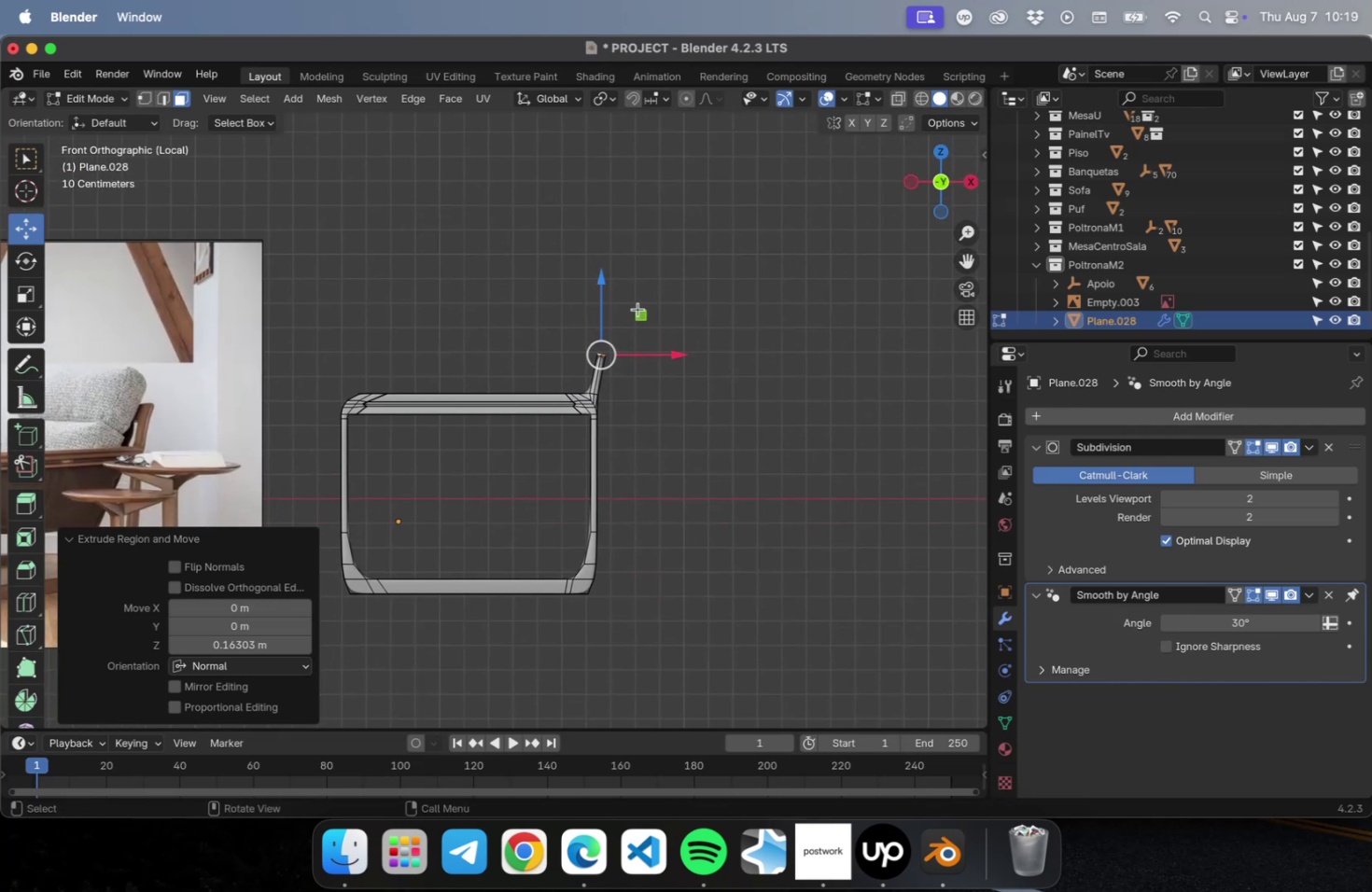 
left_click_drag(start_coordinate=[637, 309], to_coordinate=[654, 285])
 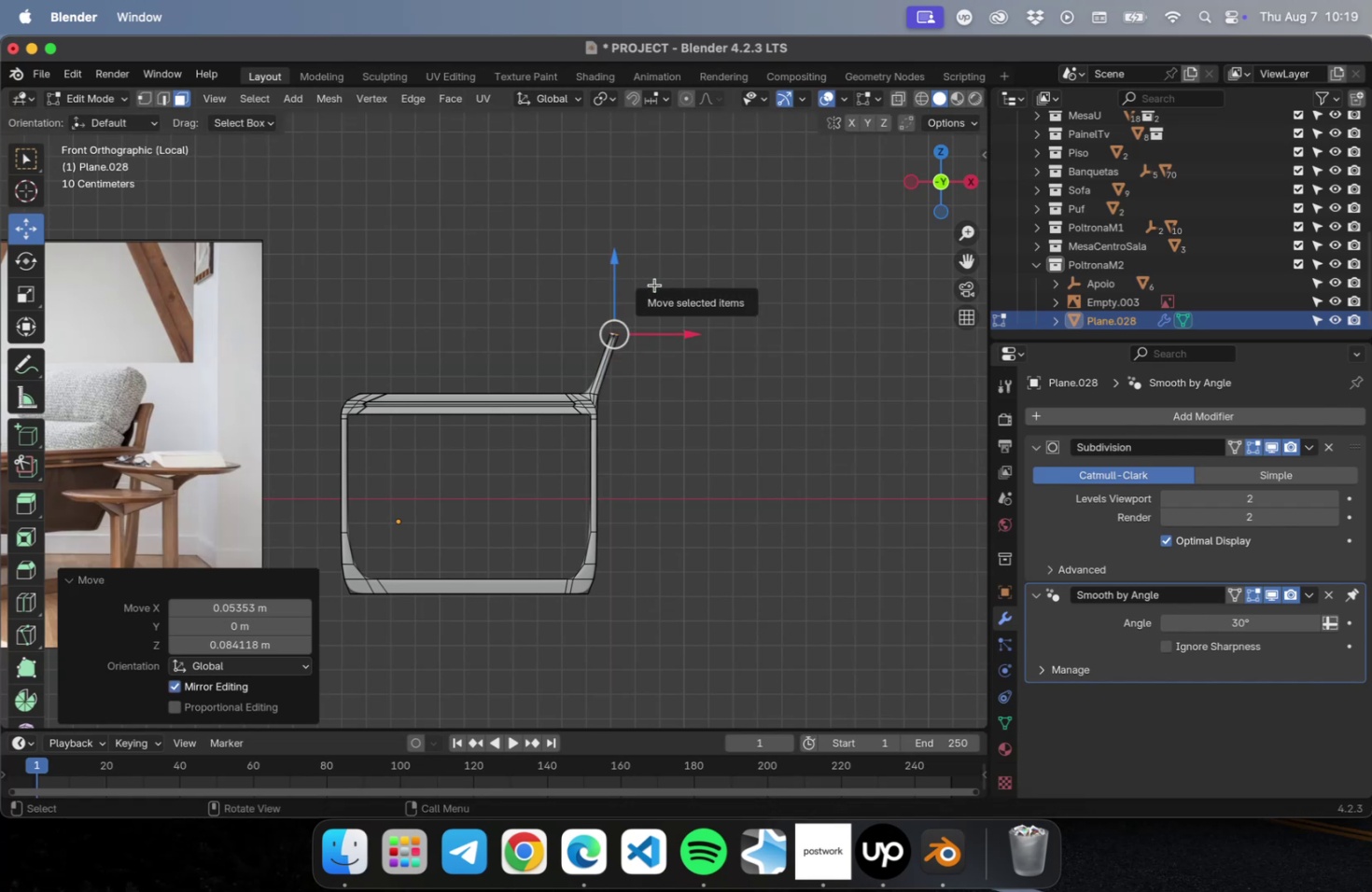 
scroll: coordinate [803, 397], scroll_direction: up, amount: 32.0
 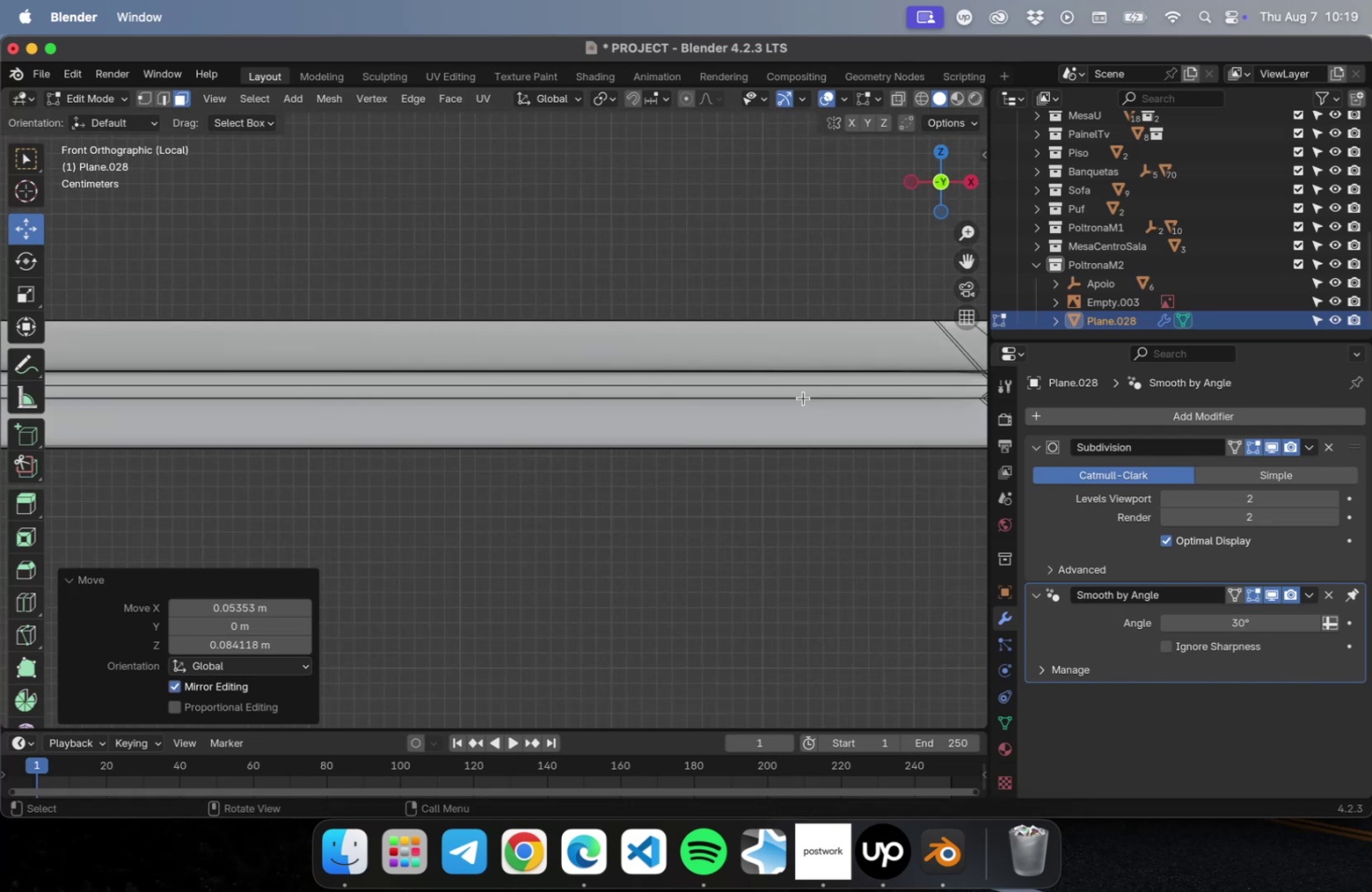 
hold_key(key=ShiftLeft, duration=1.43)
 